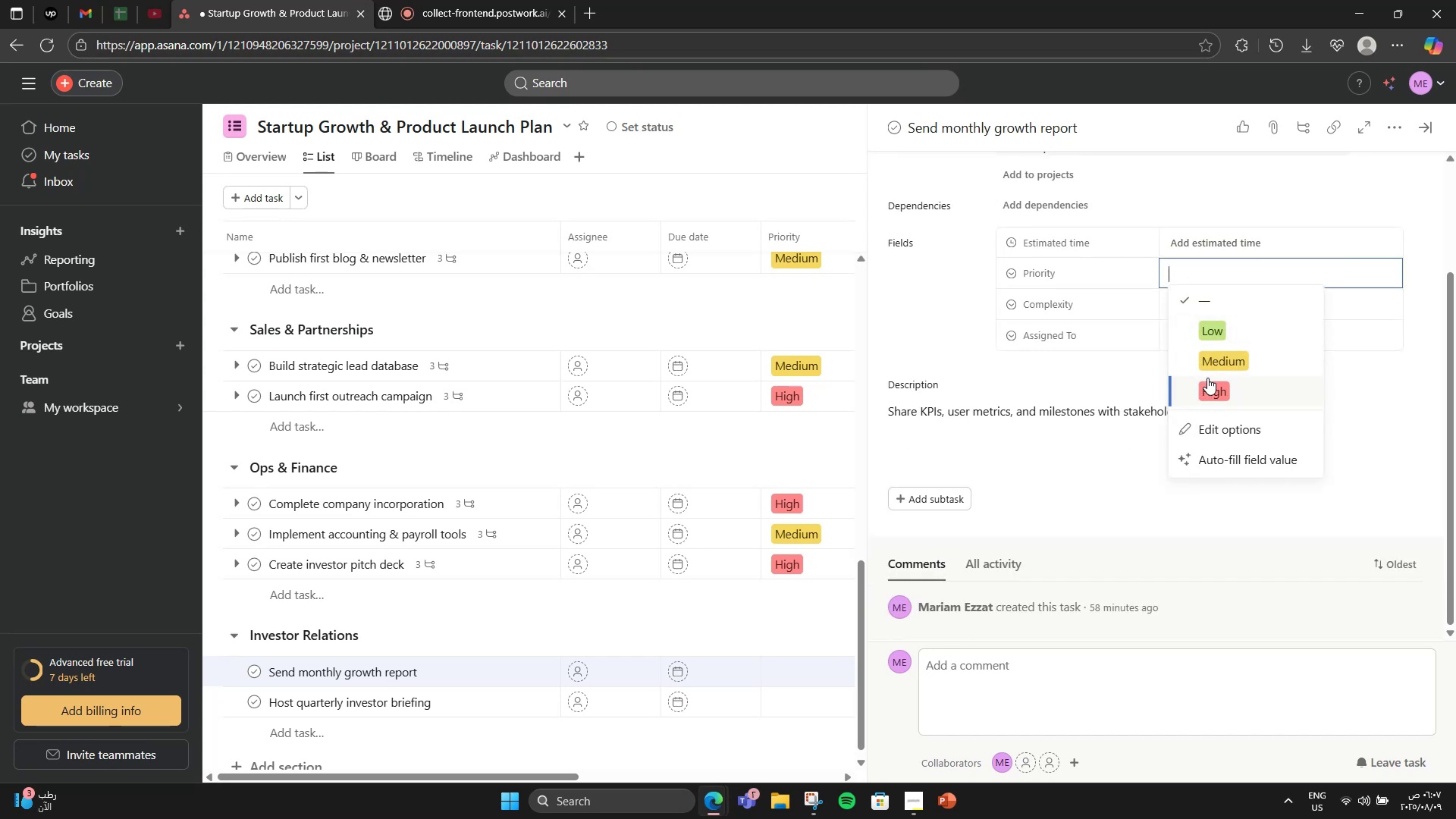 
double_click([1223, 300])
 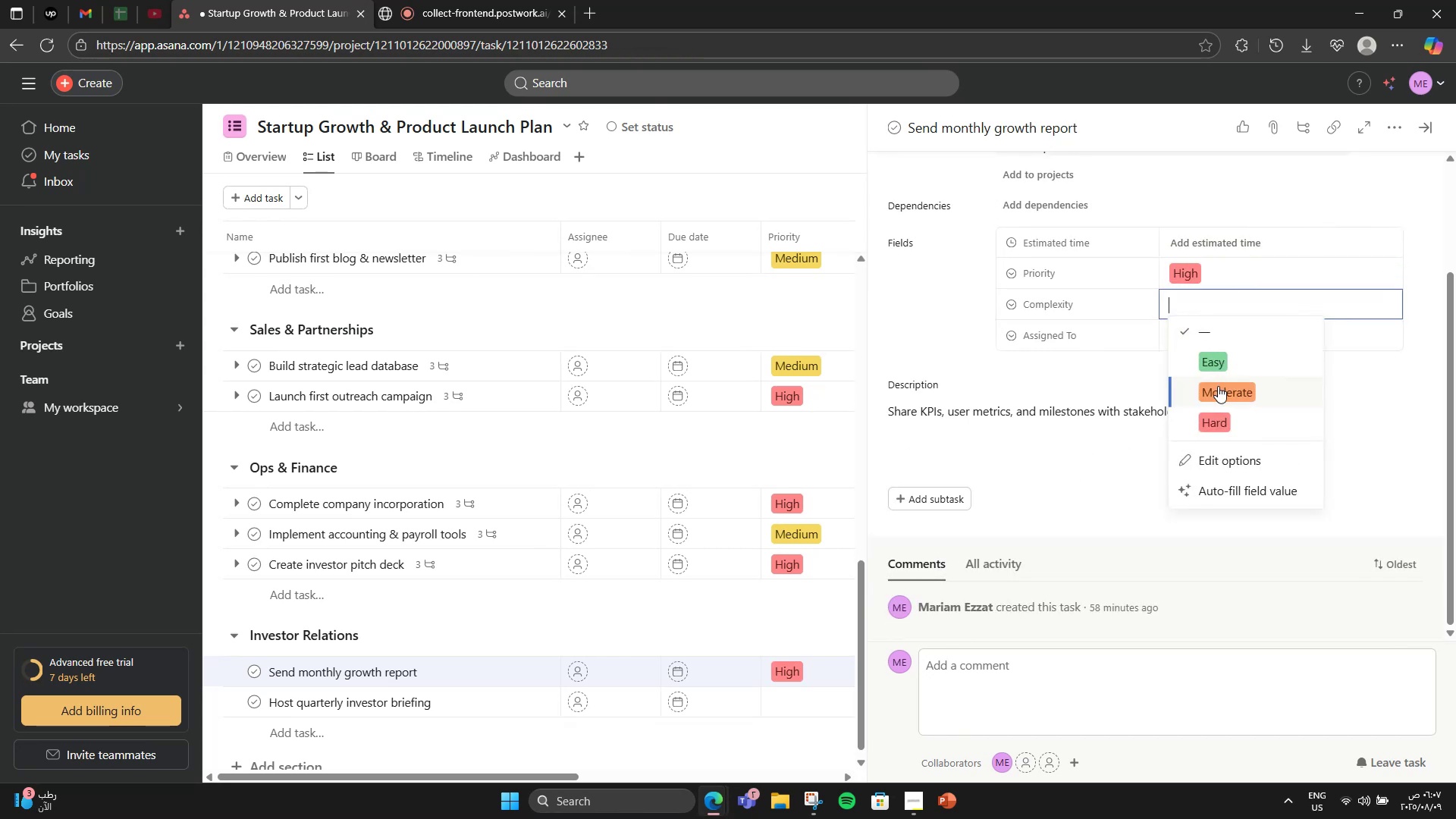 
left_click([1217, 393])
 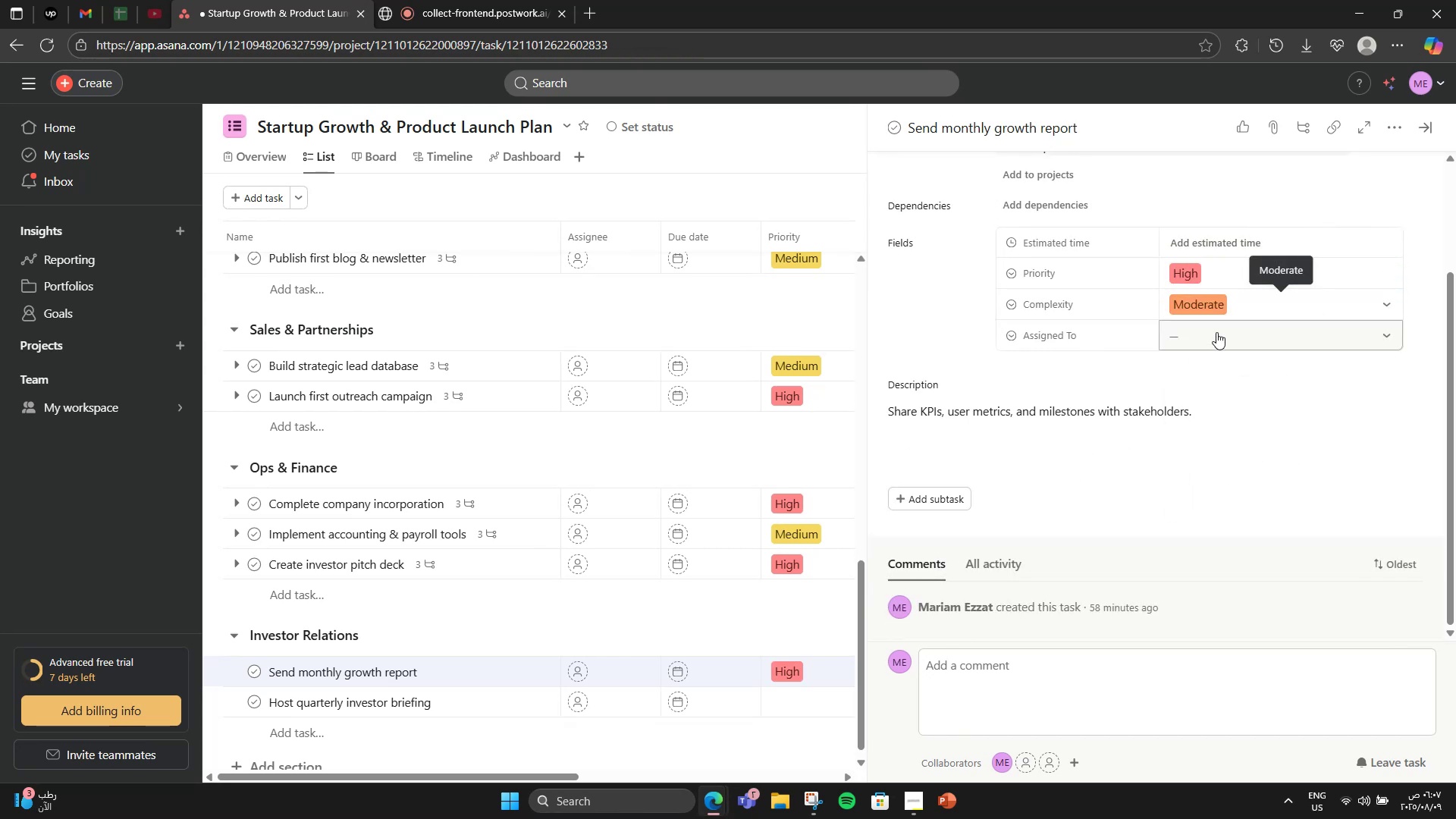 
left_click([1216, 332])
 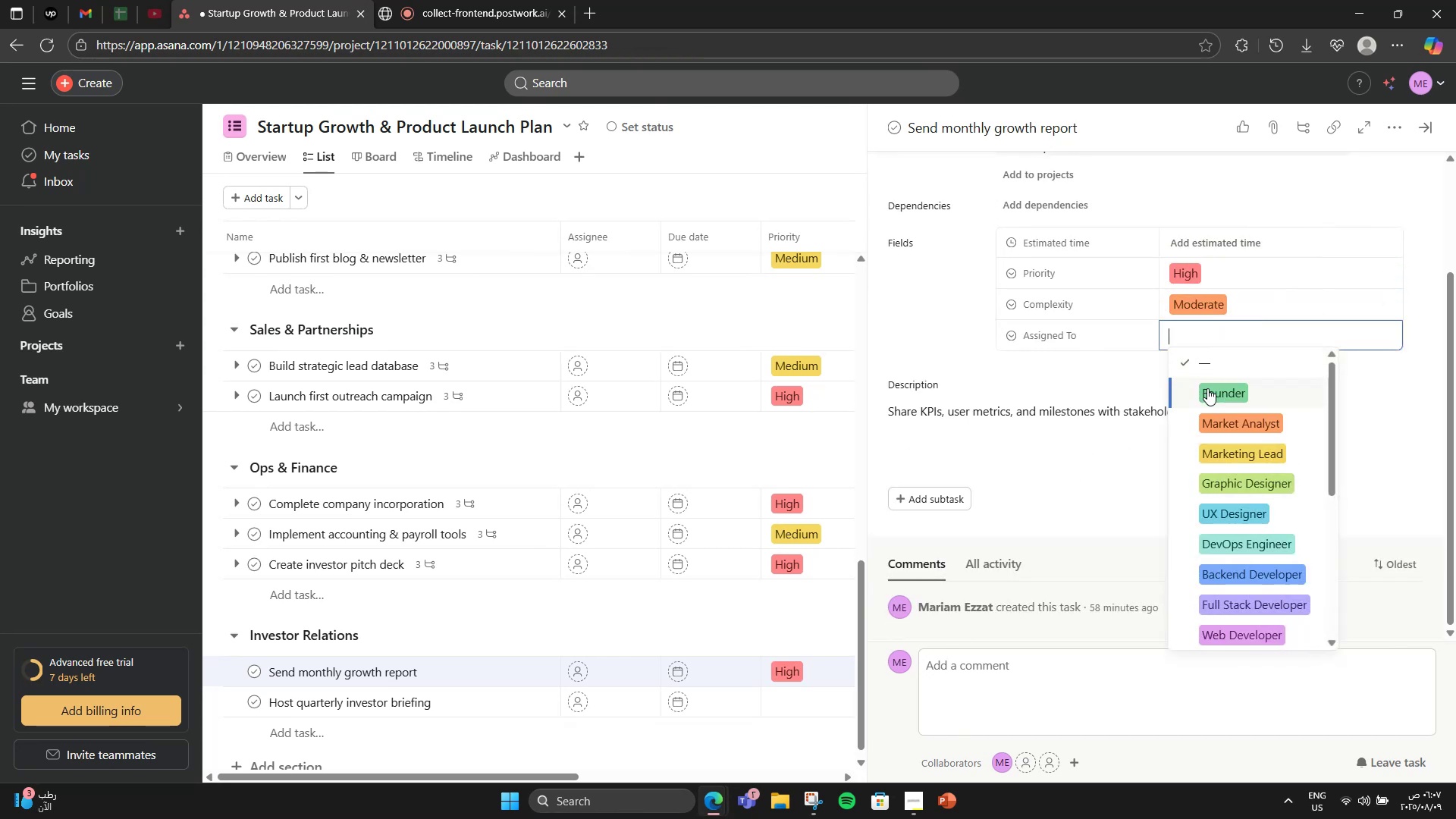 
scroll: coordinate [1259, 620], scroll_direction: down, amount: 4.0
 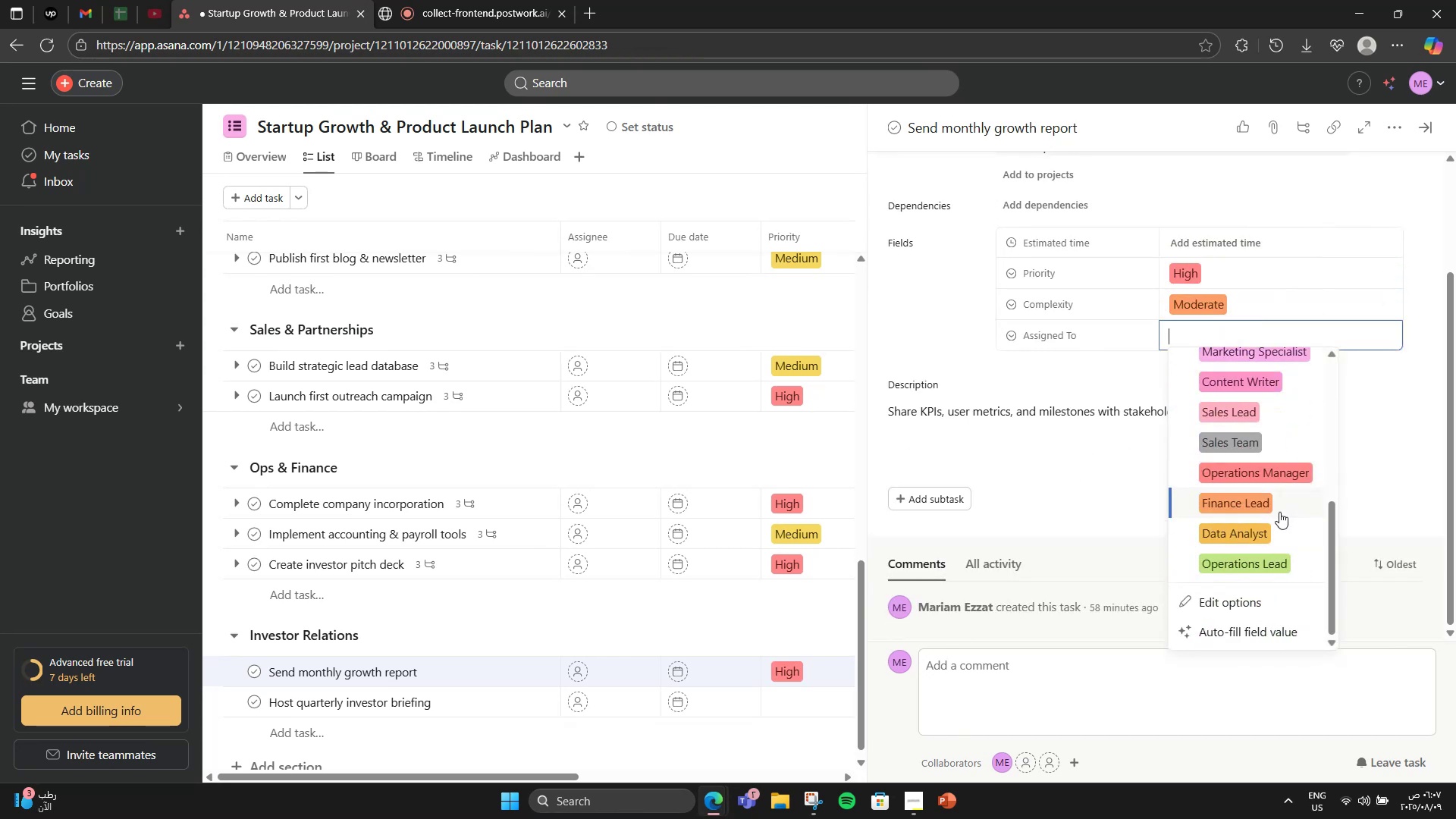 
left_click([1276, 529])
 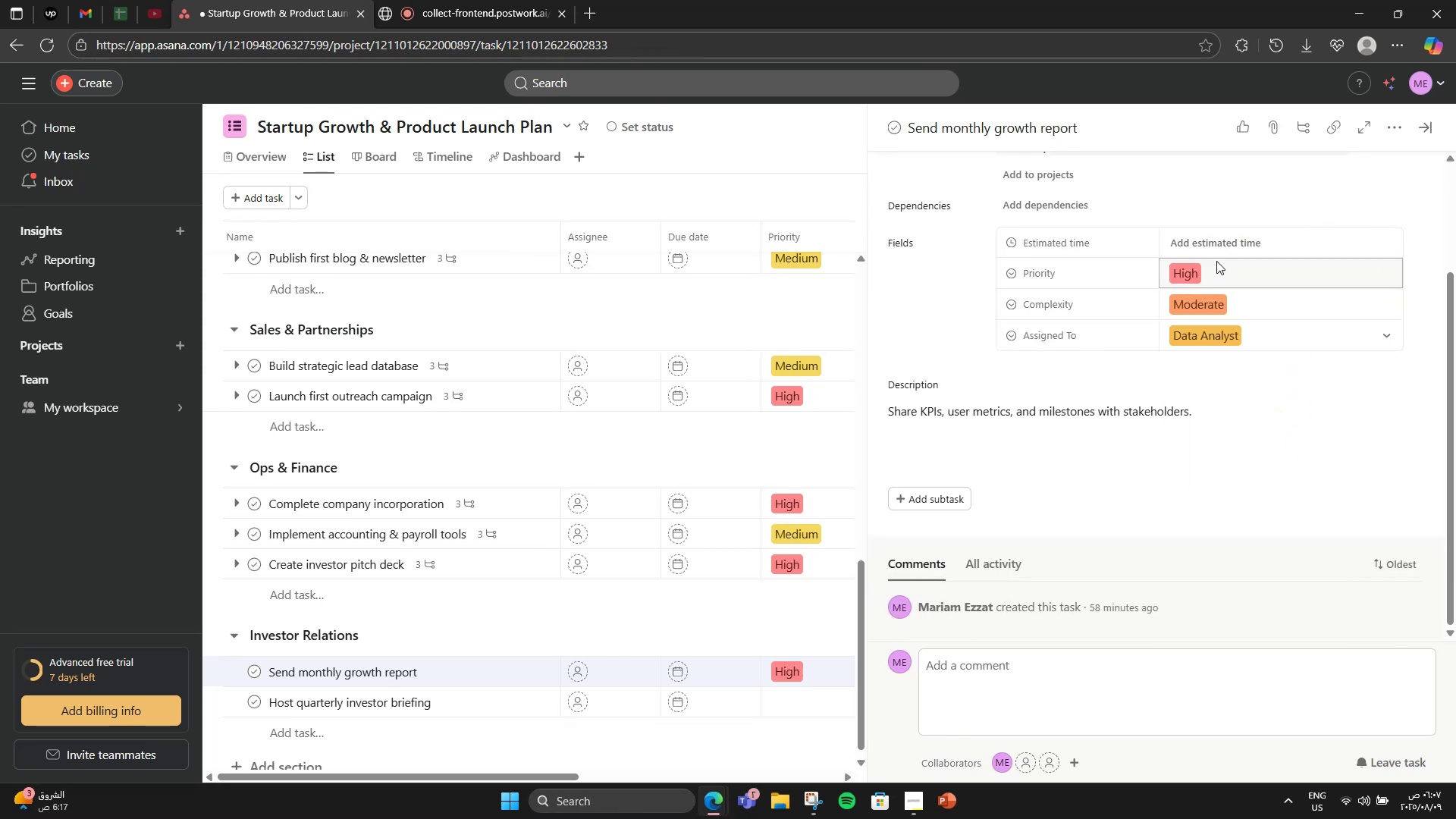 
left_click([1206, 231])
 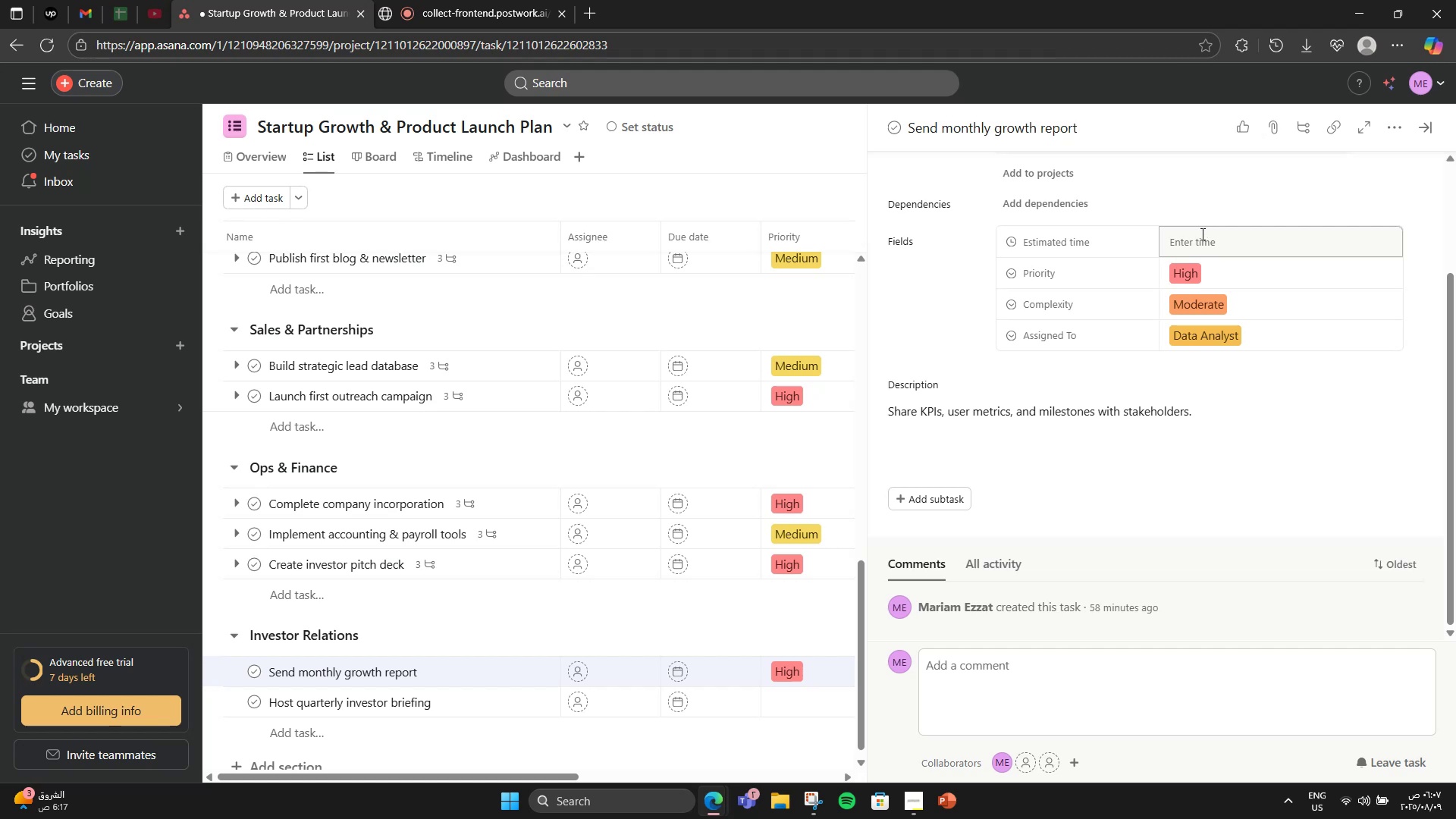 
left_click([1201, 236])
 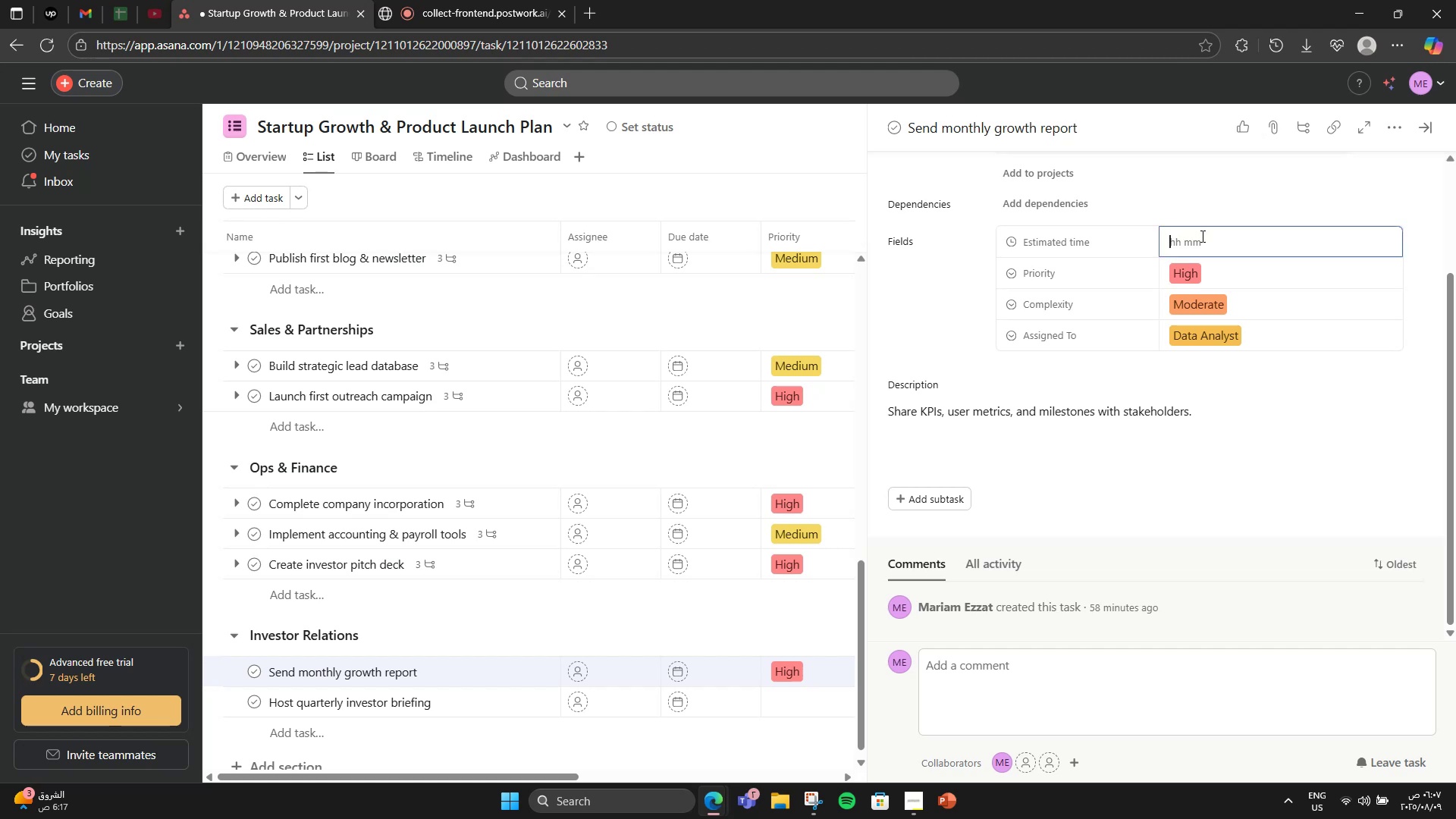 
key(Numpad4)
 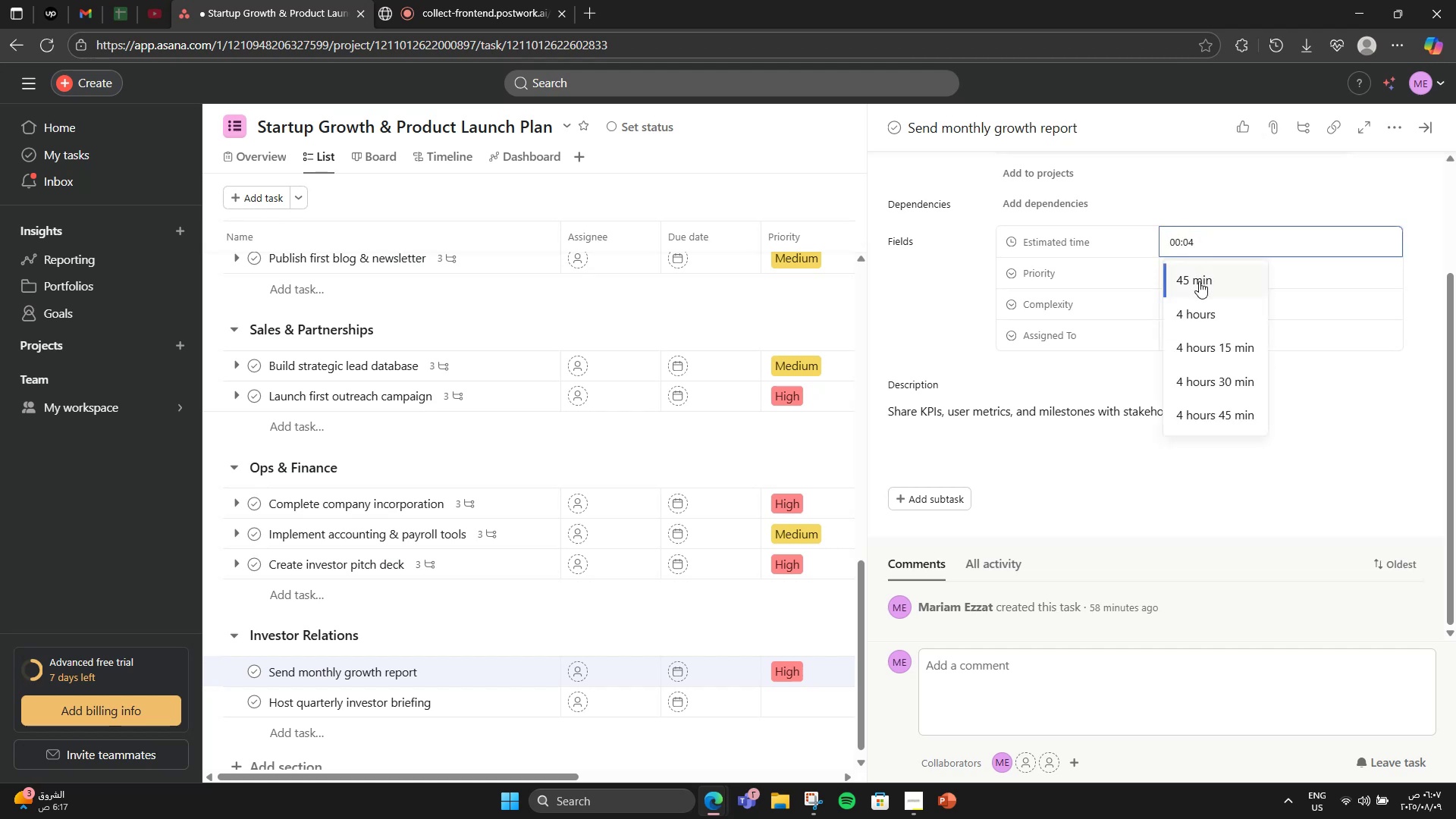 
left_click([1209, 312])
 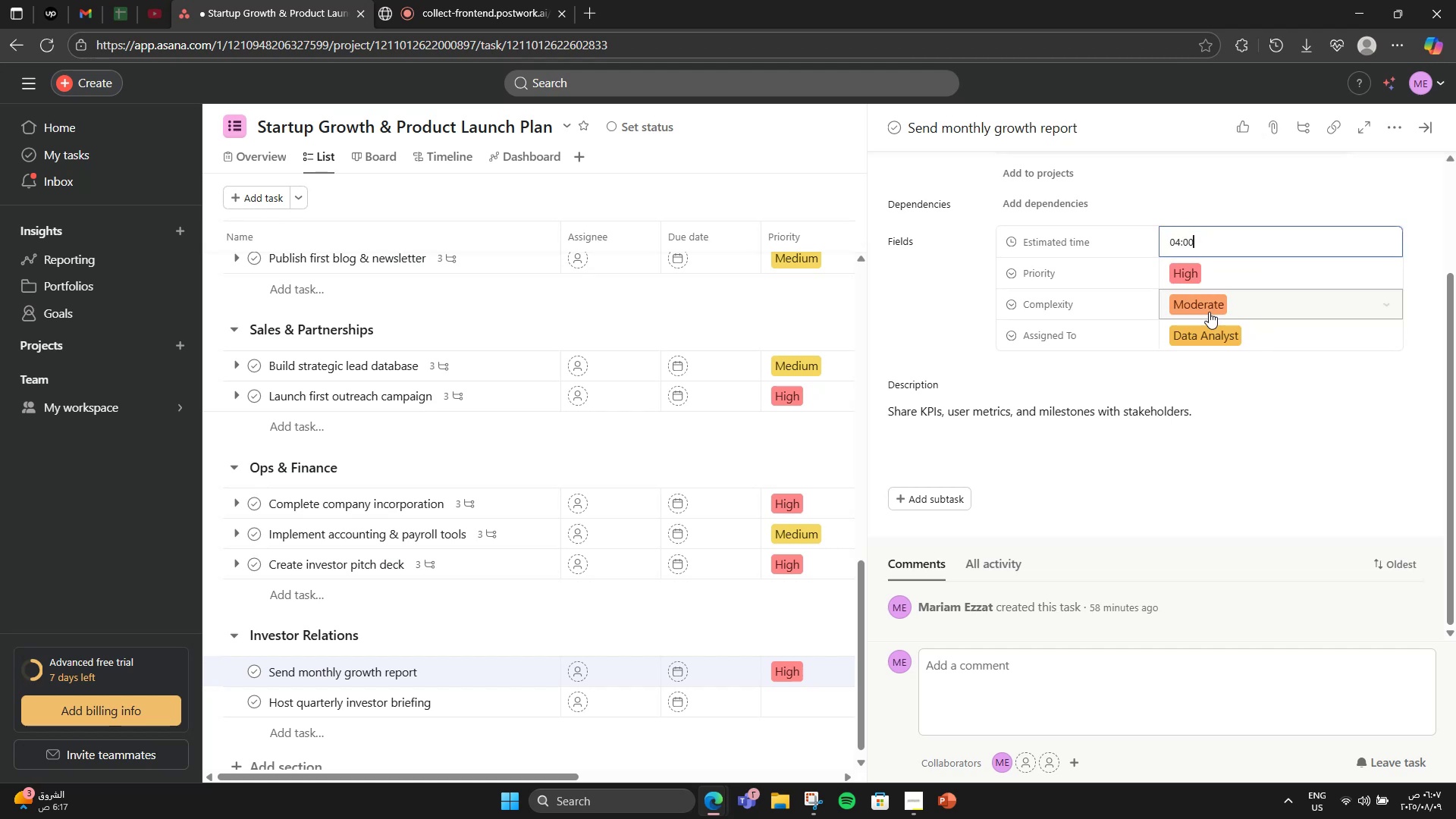 
scroll: coordinate [1146, 371], scroll_direction: down, amount: 2.0
 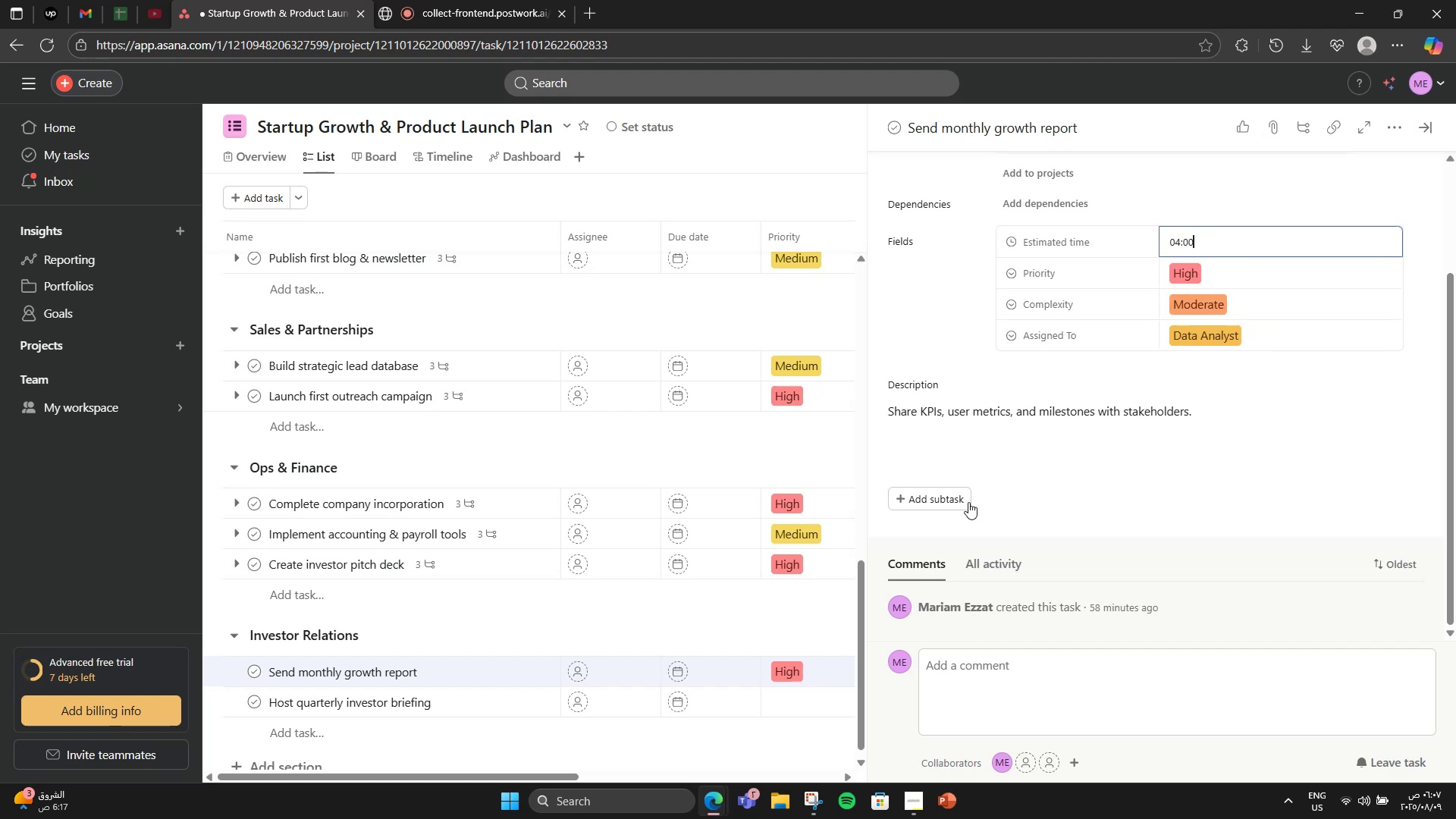 
left_click([952, 494])
 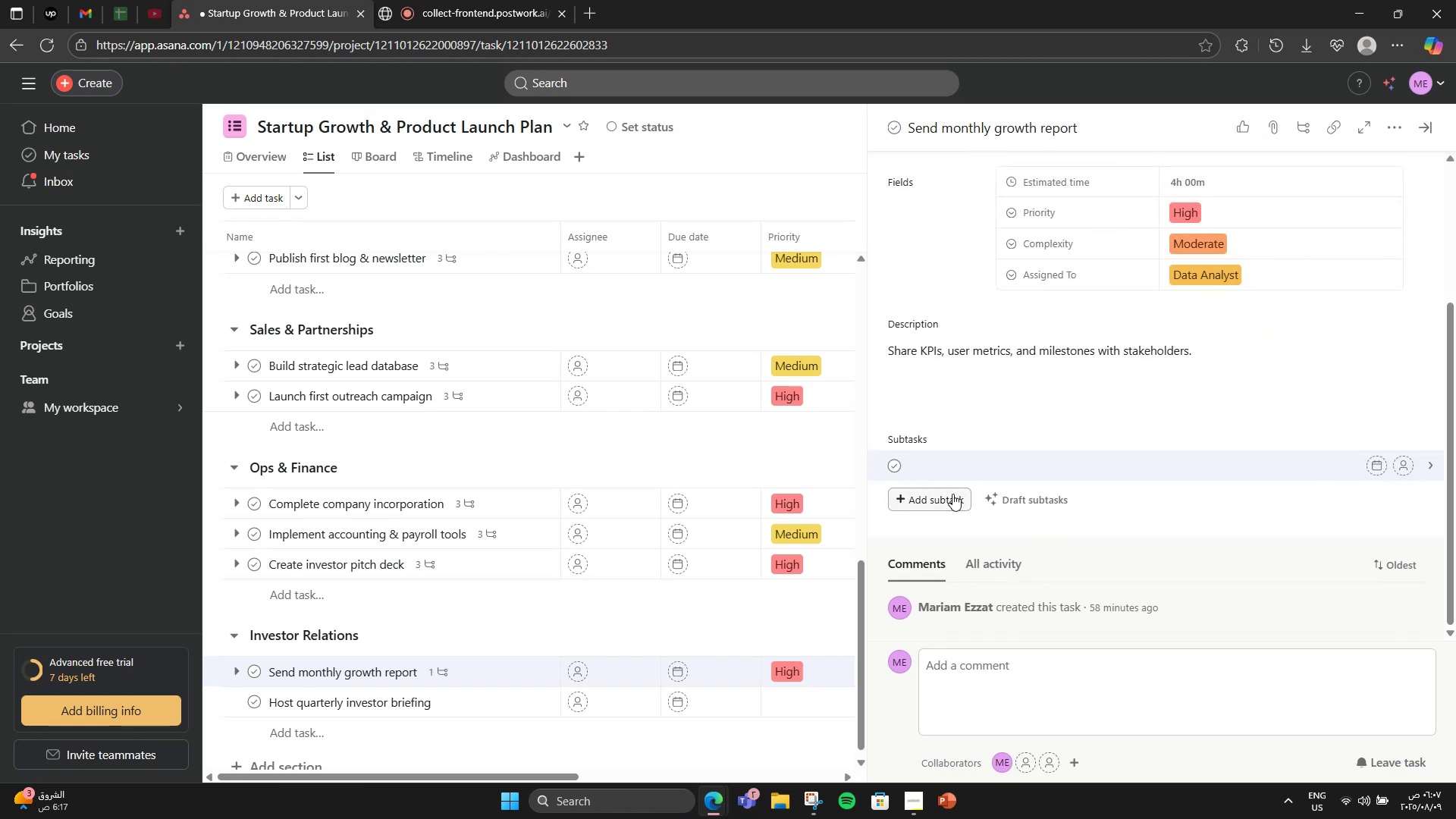 
type(Gather data )
key(Backspace)
 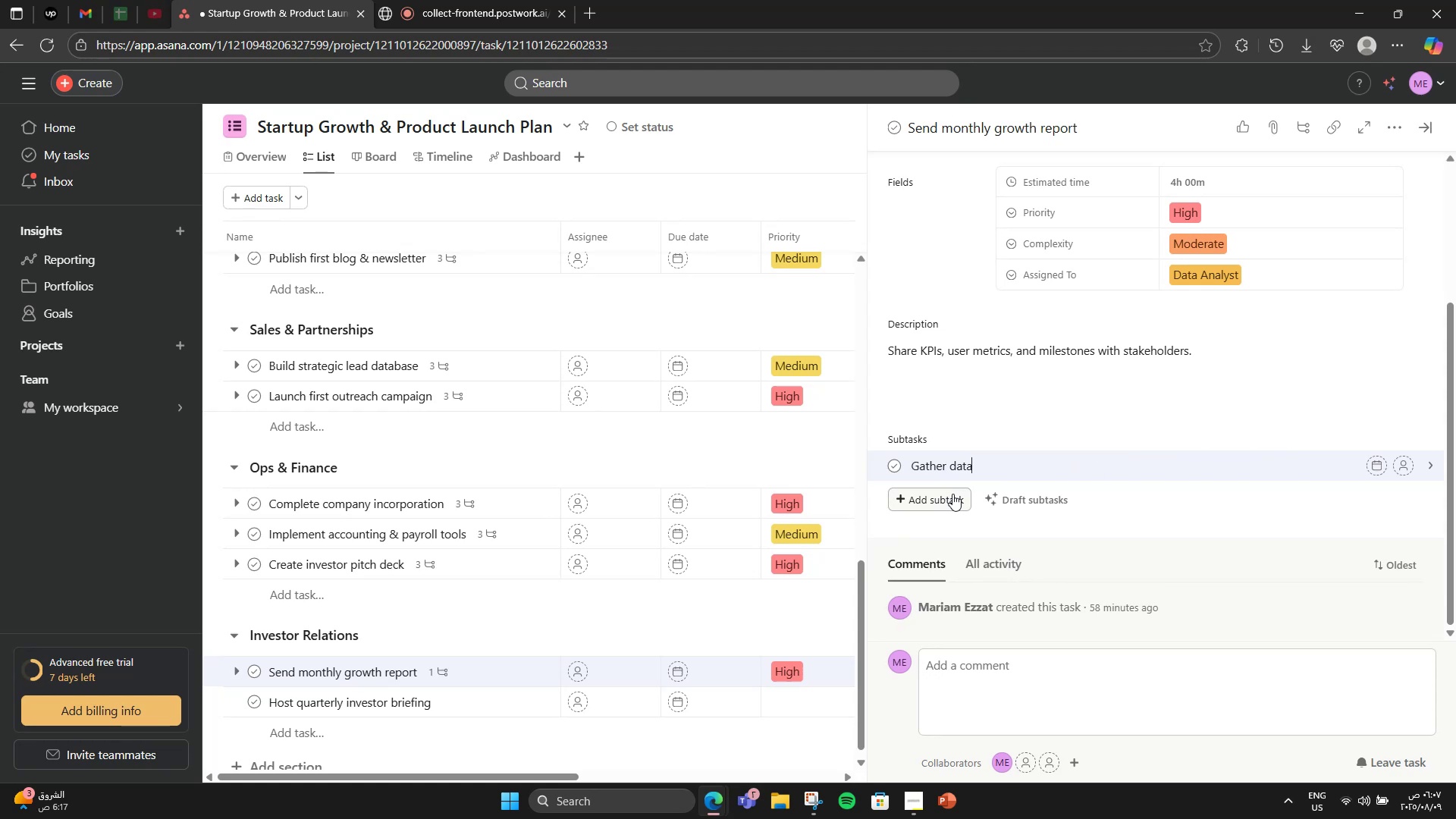 
key(Enter)
 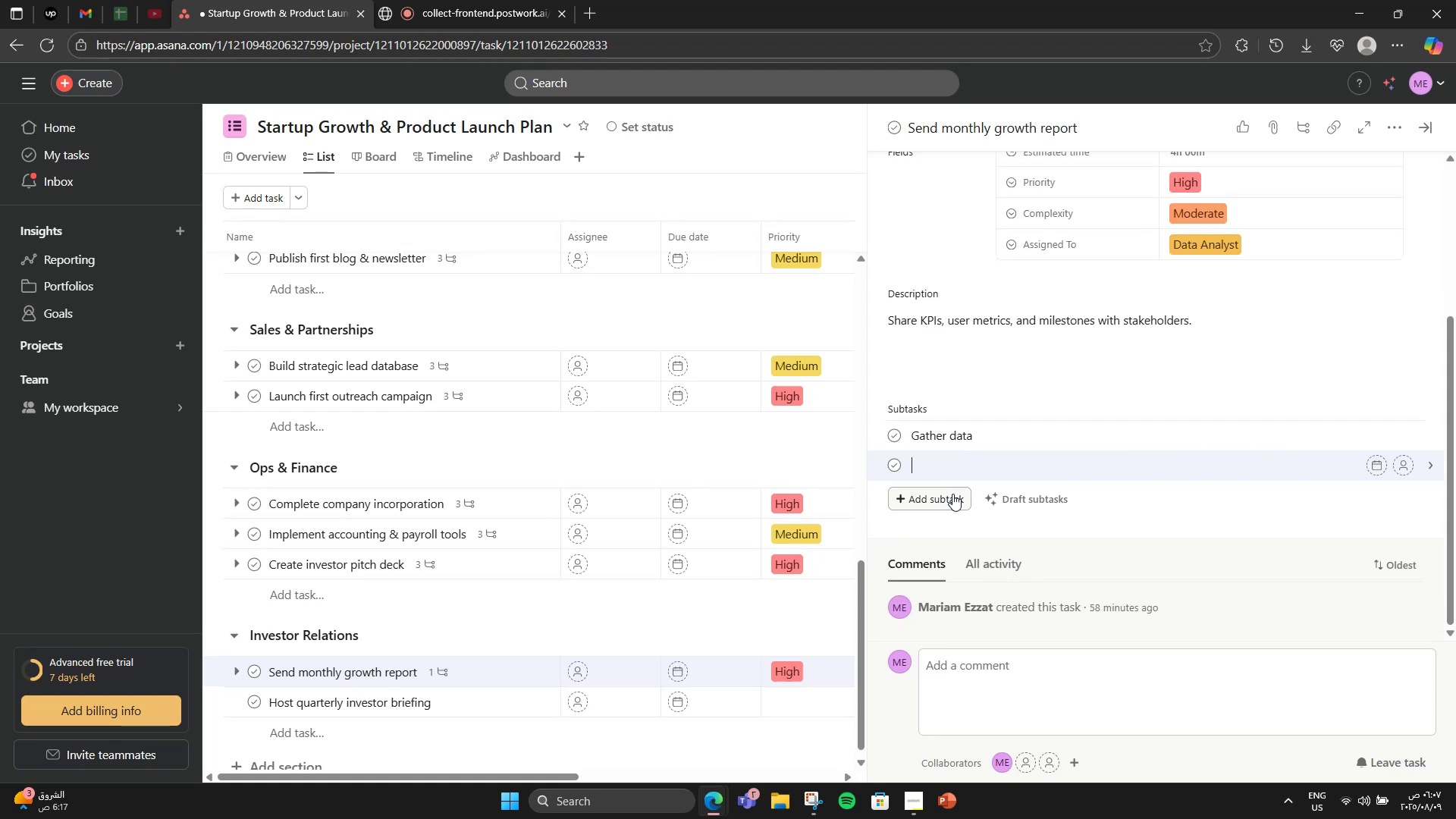 
type(Analyse perform)
 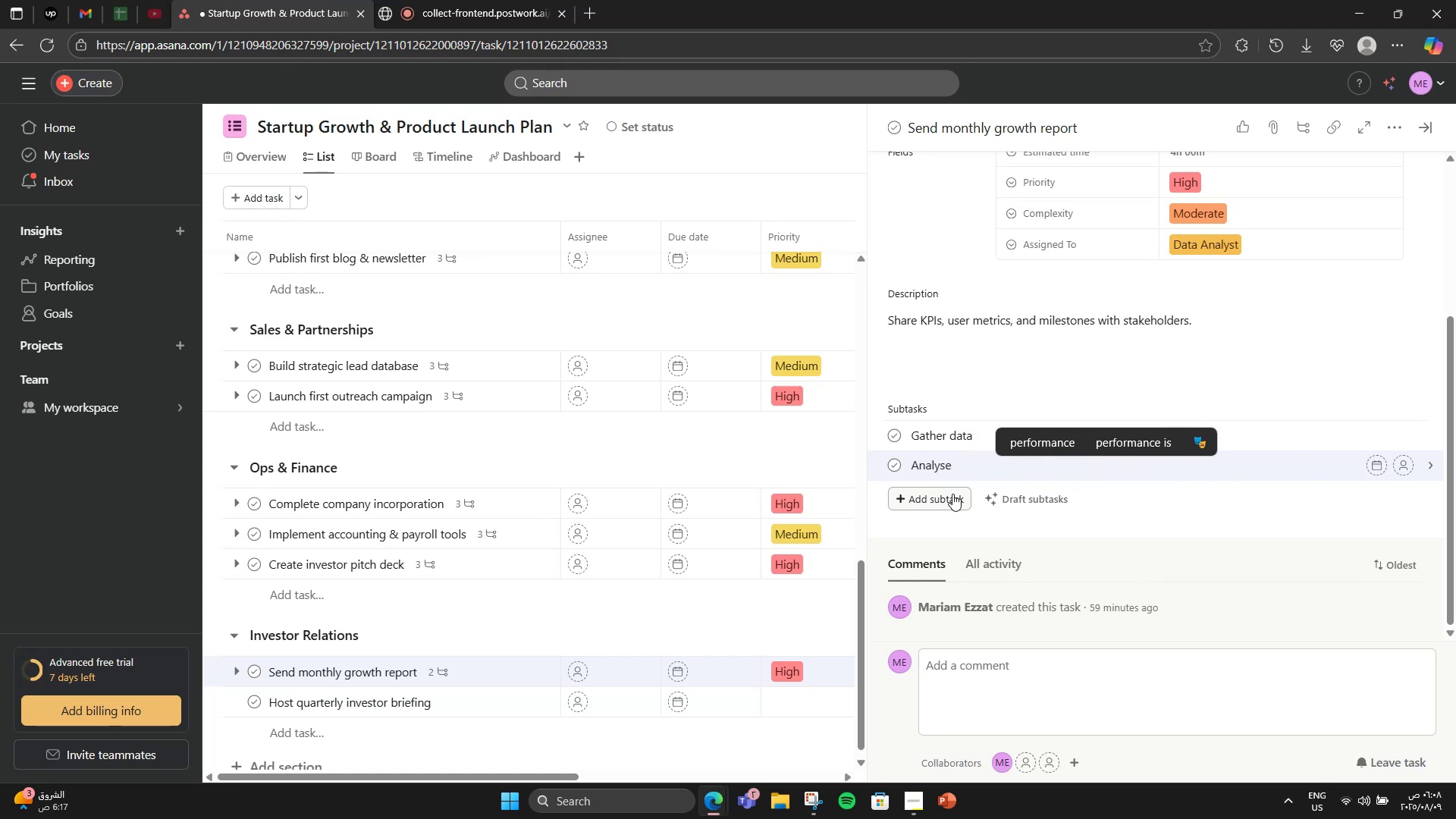 
left_click([1003, 447])
 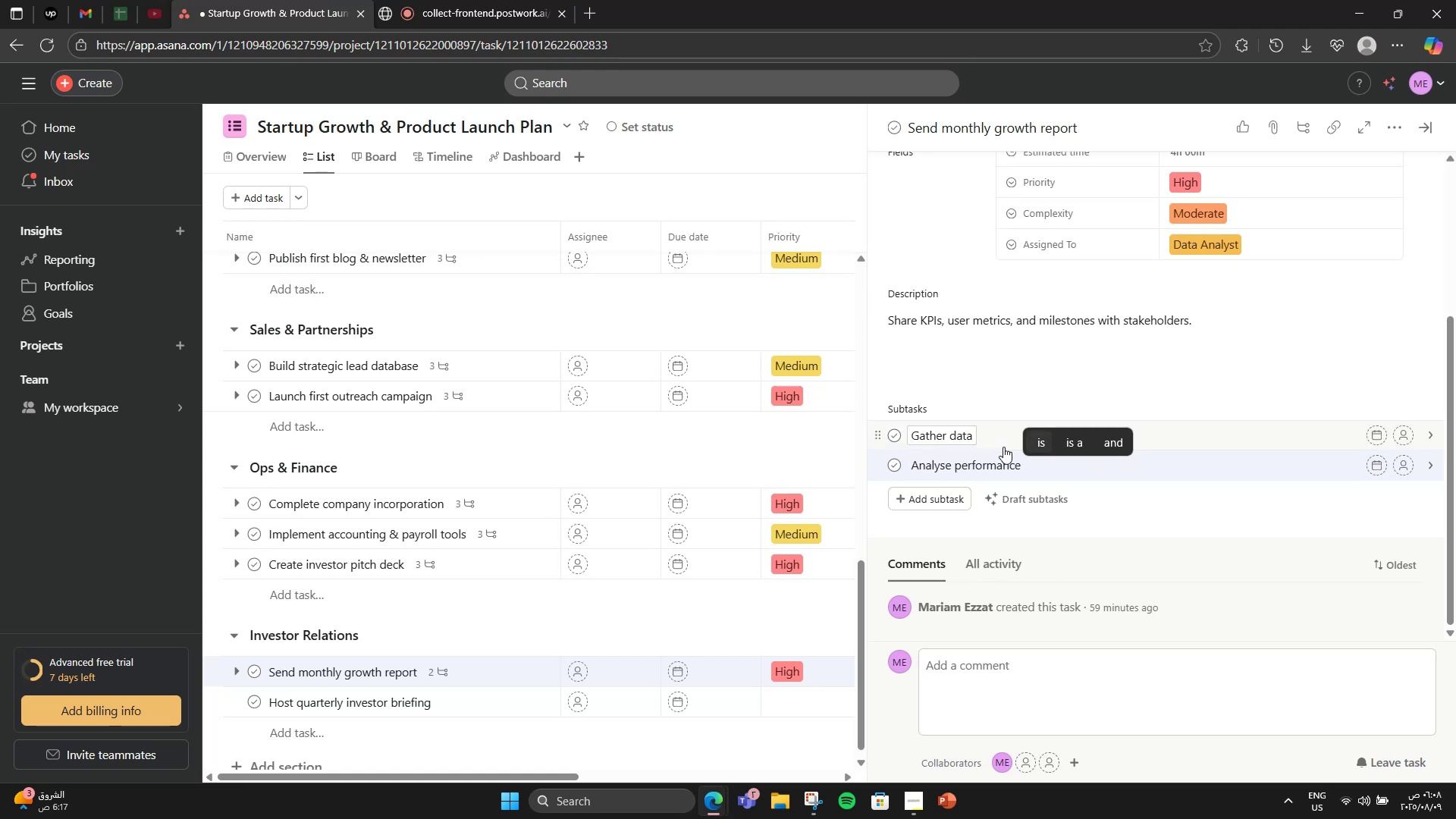 
key(Backspace)
 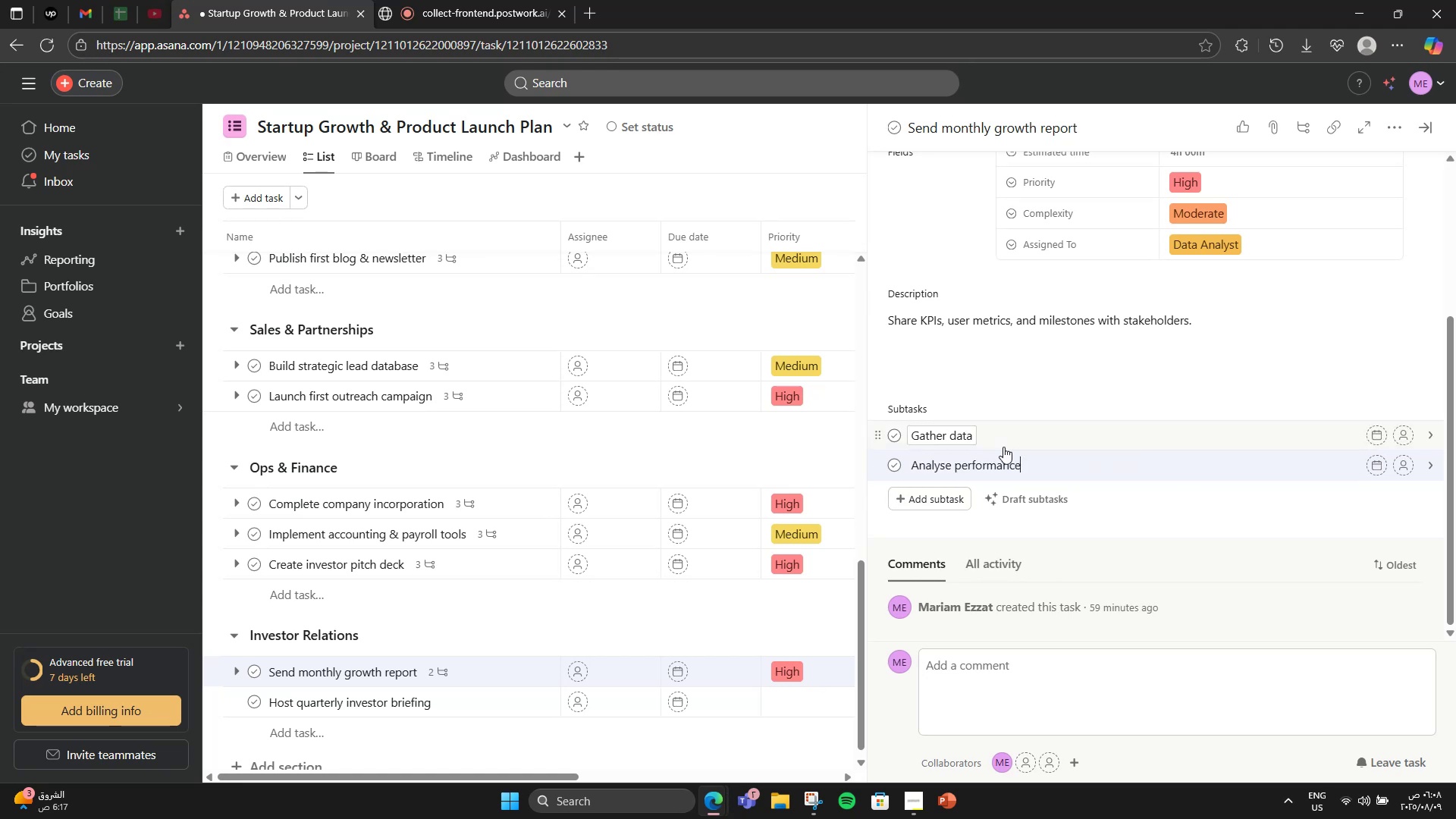 
key(Enter)
 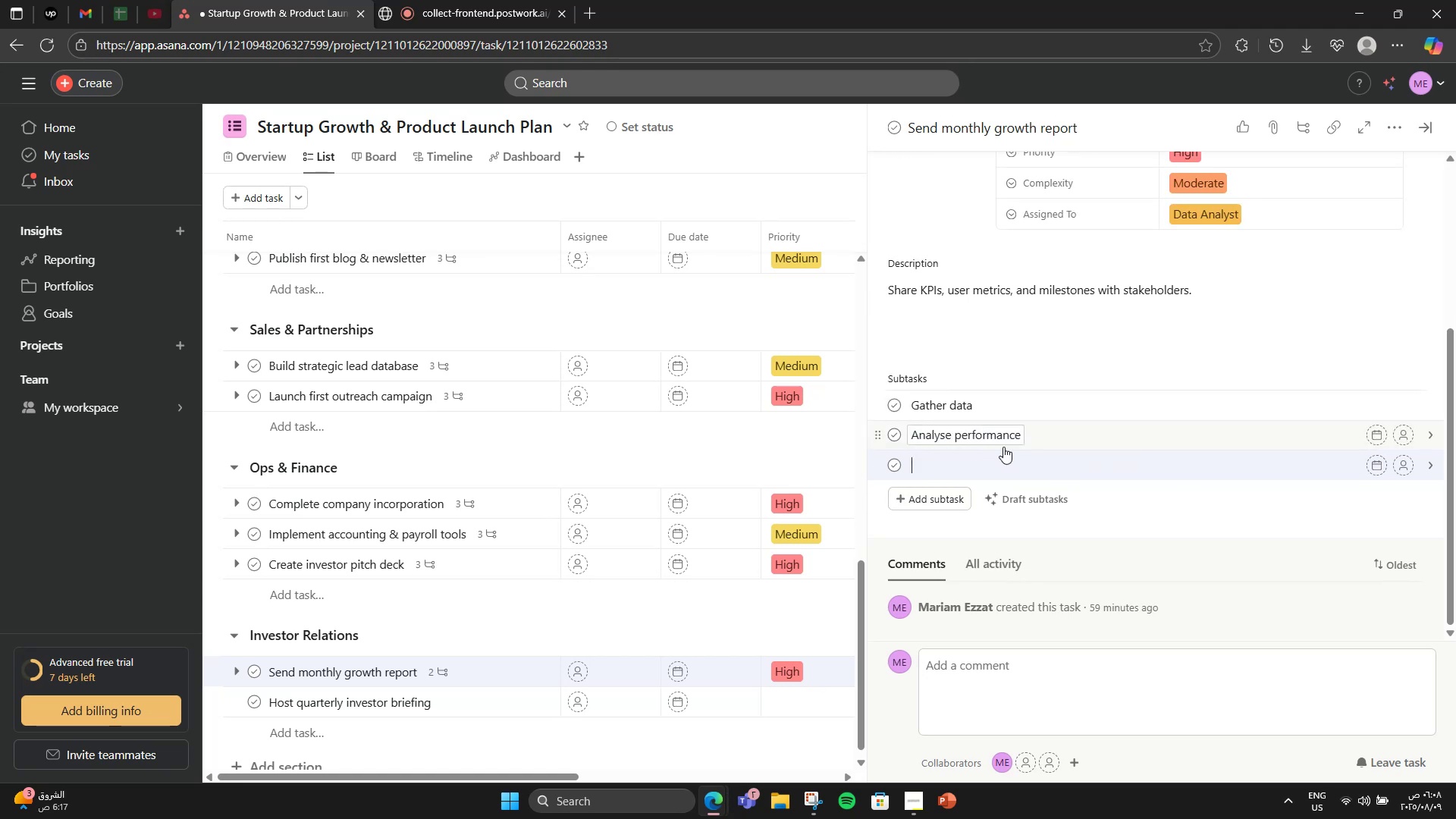 
type(Send update)
 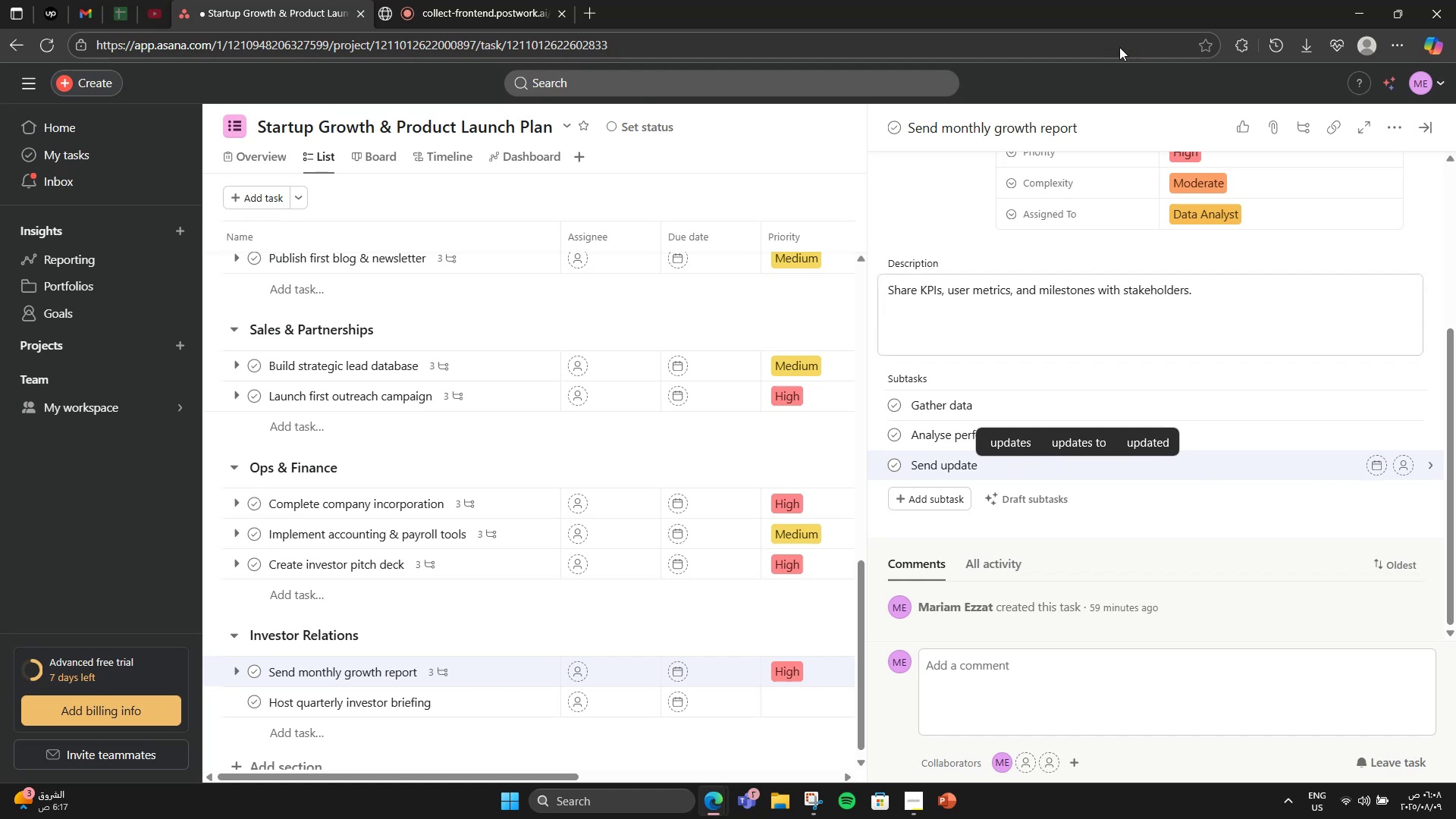 
scroll: coordinate [1180, 334], scroll_direction: up, amount: 1.0
 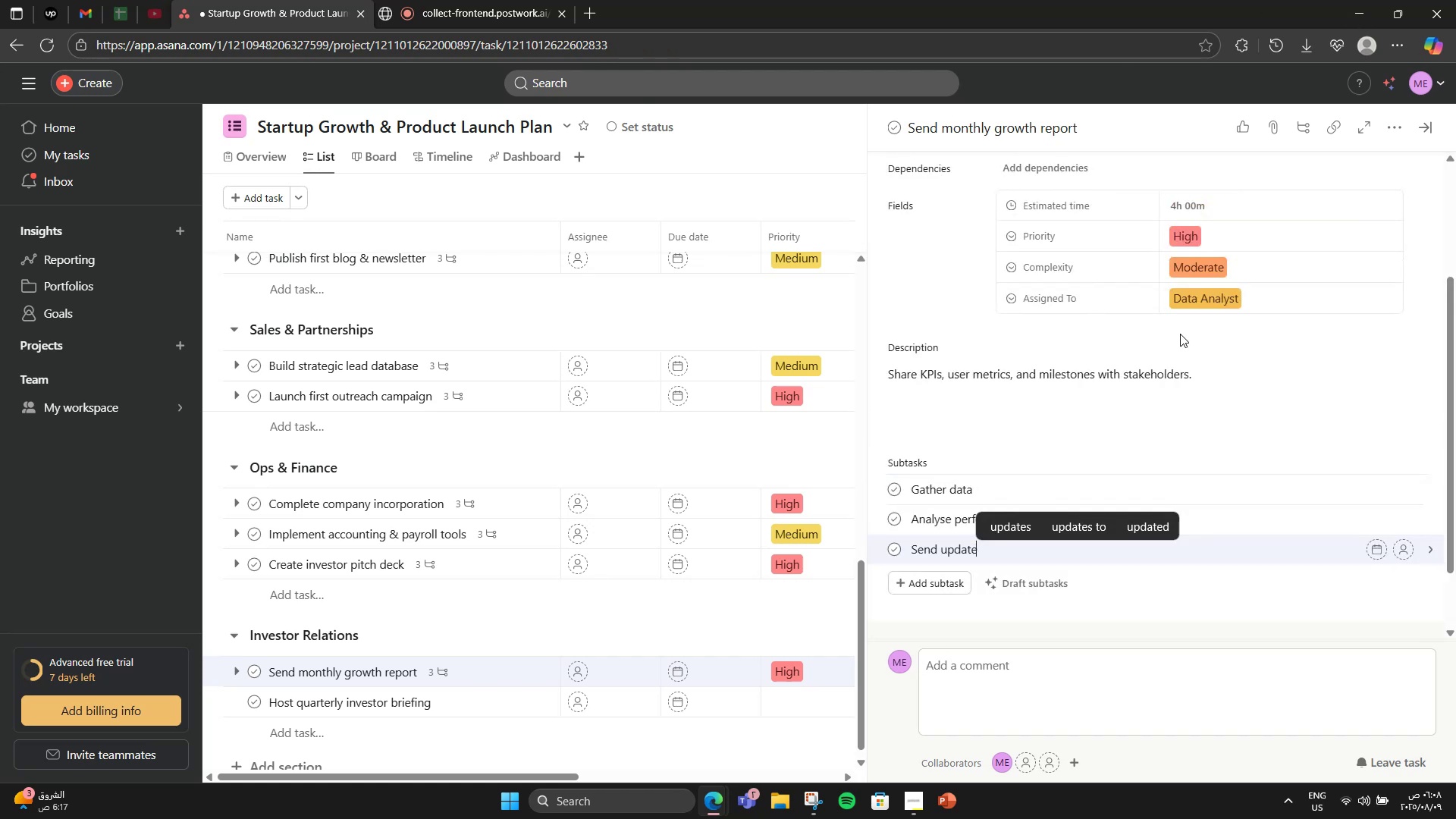 
scroll: coordinate [1180, 334], scroll_direction: down, amount: 2.0
 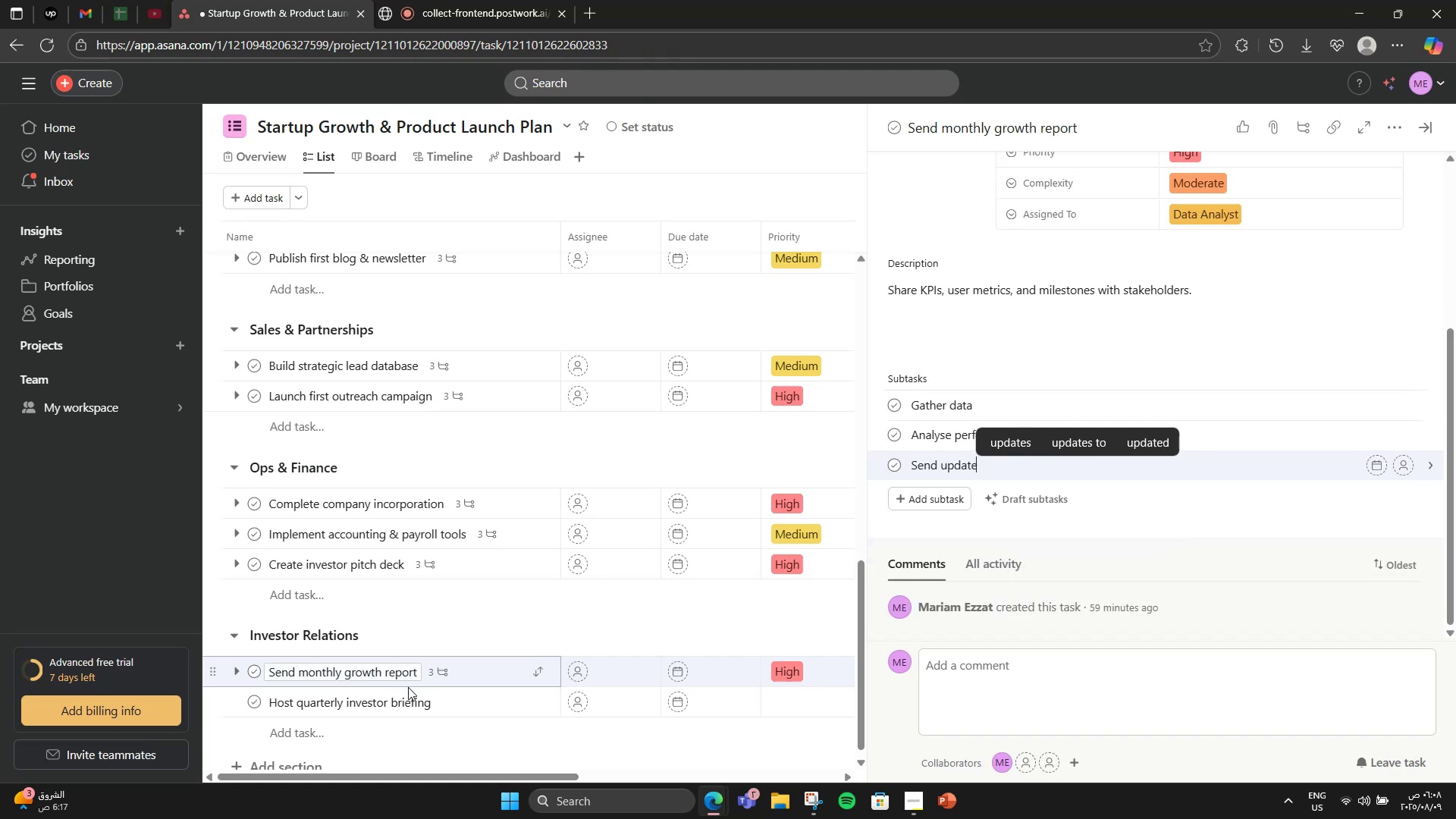 
left_click([472, 689])
 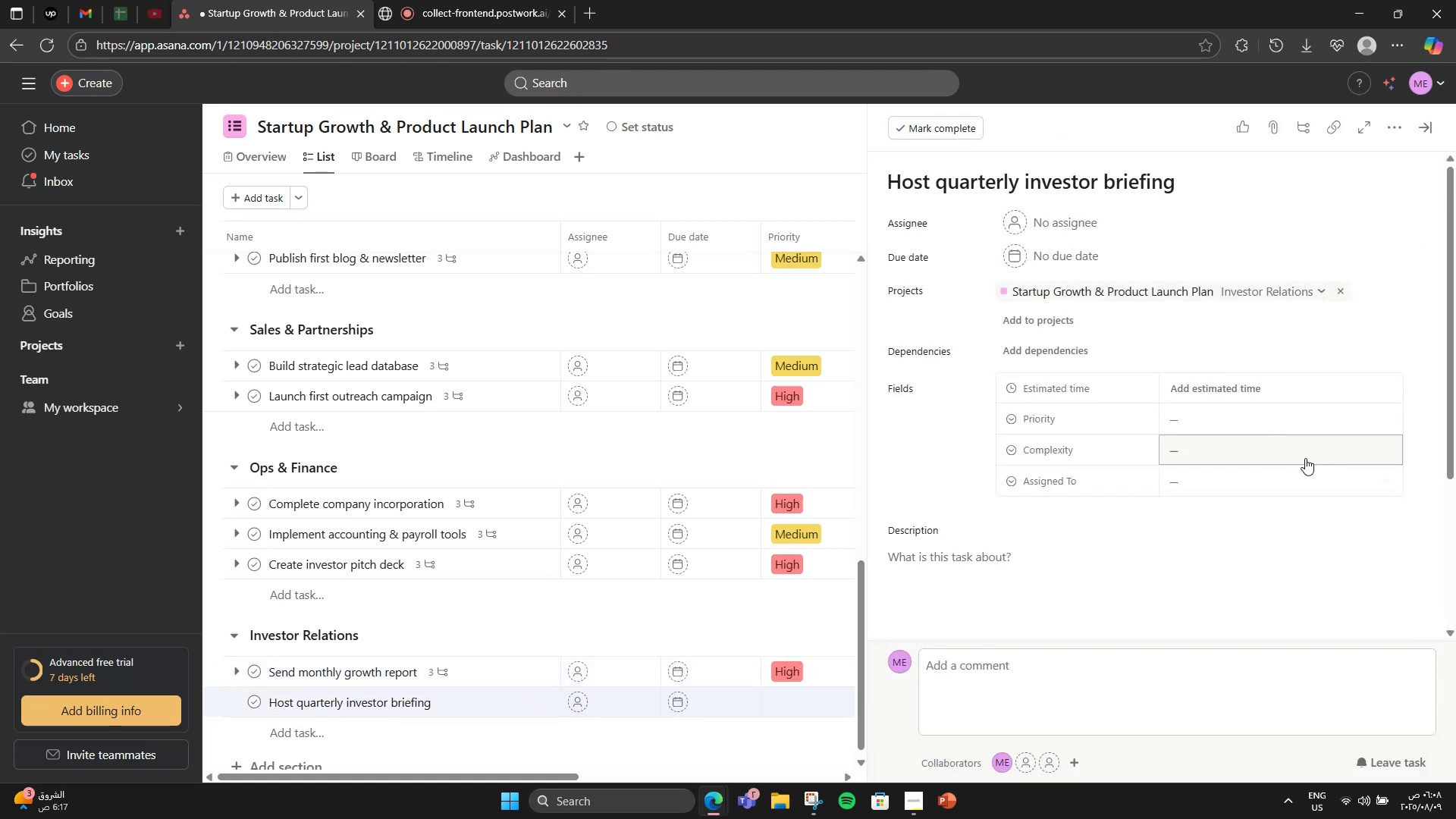 
left_click([1297, 432])
 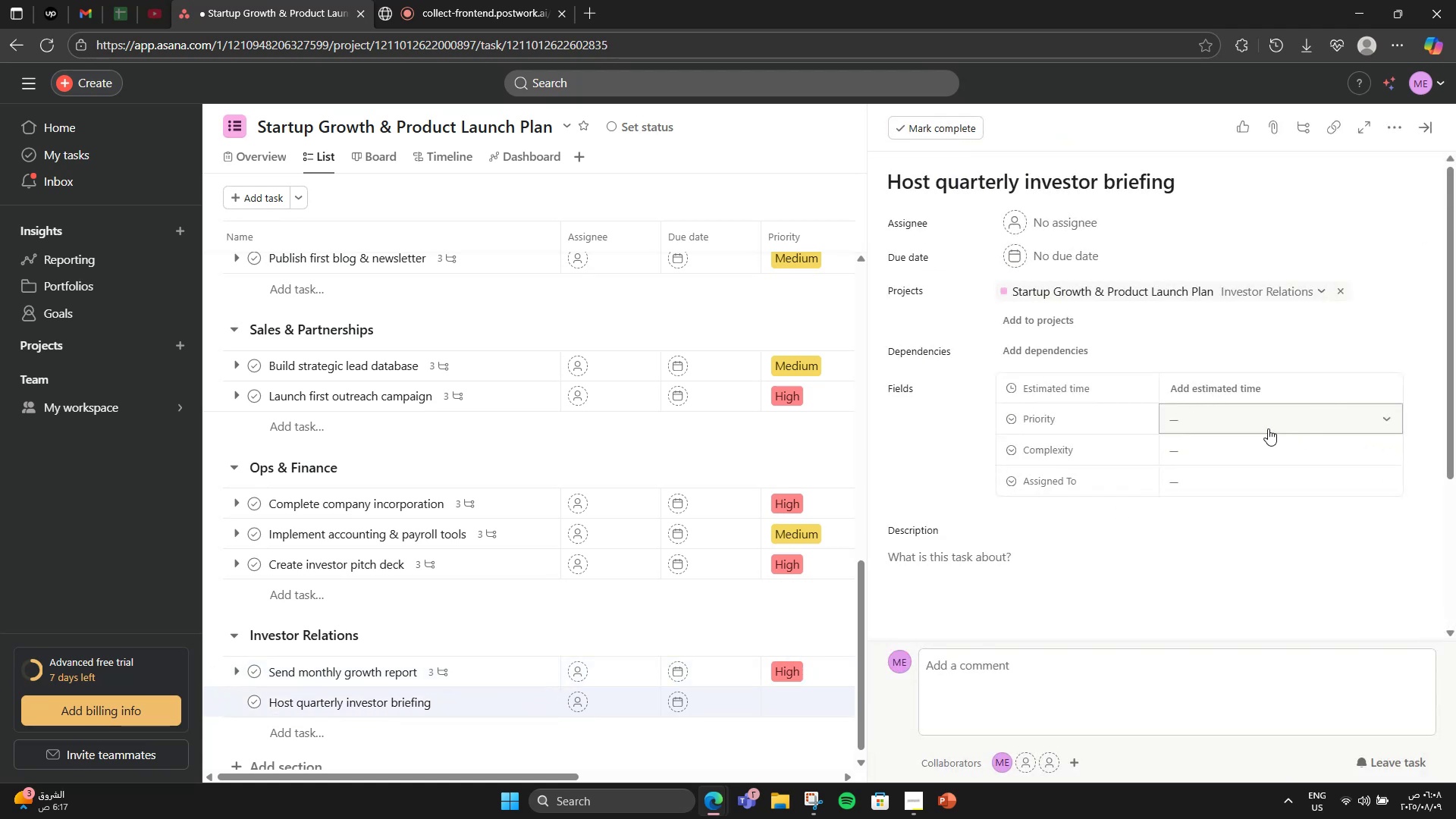 
left_click([1266, 428])
 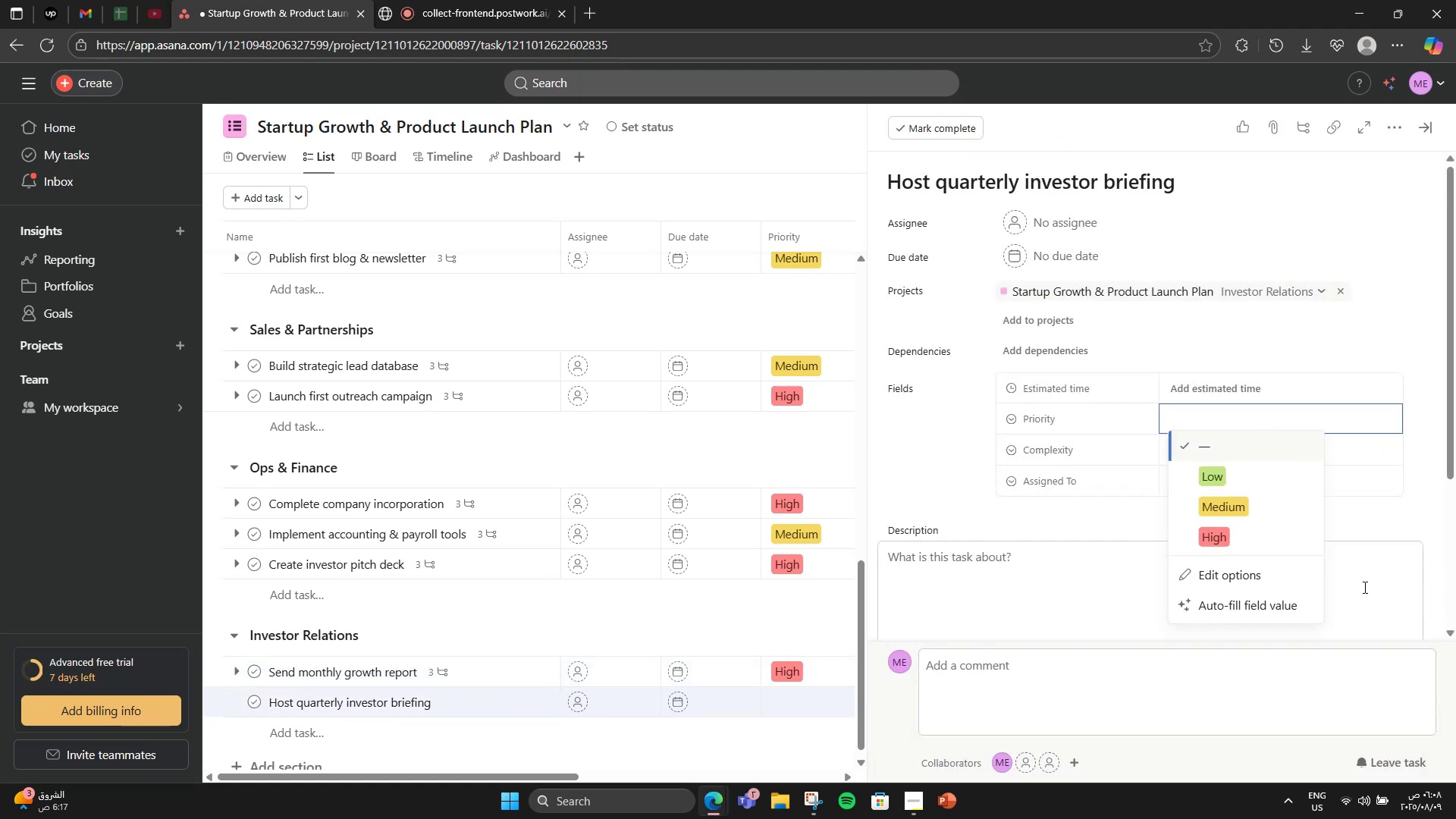 
double_click([1258, 453])
 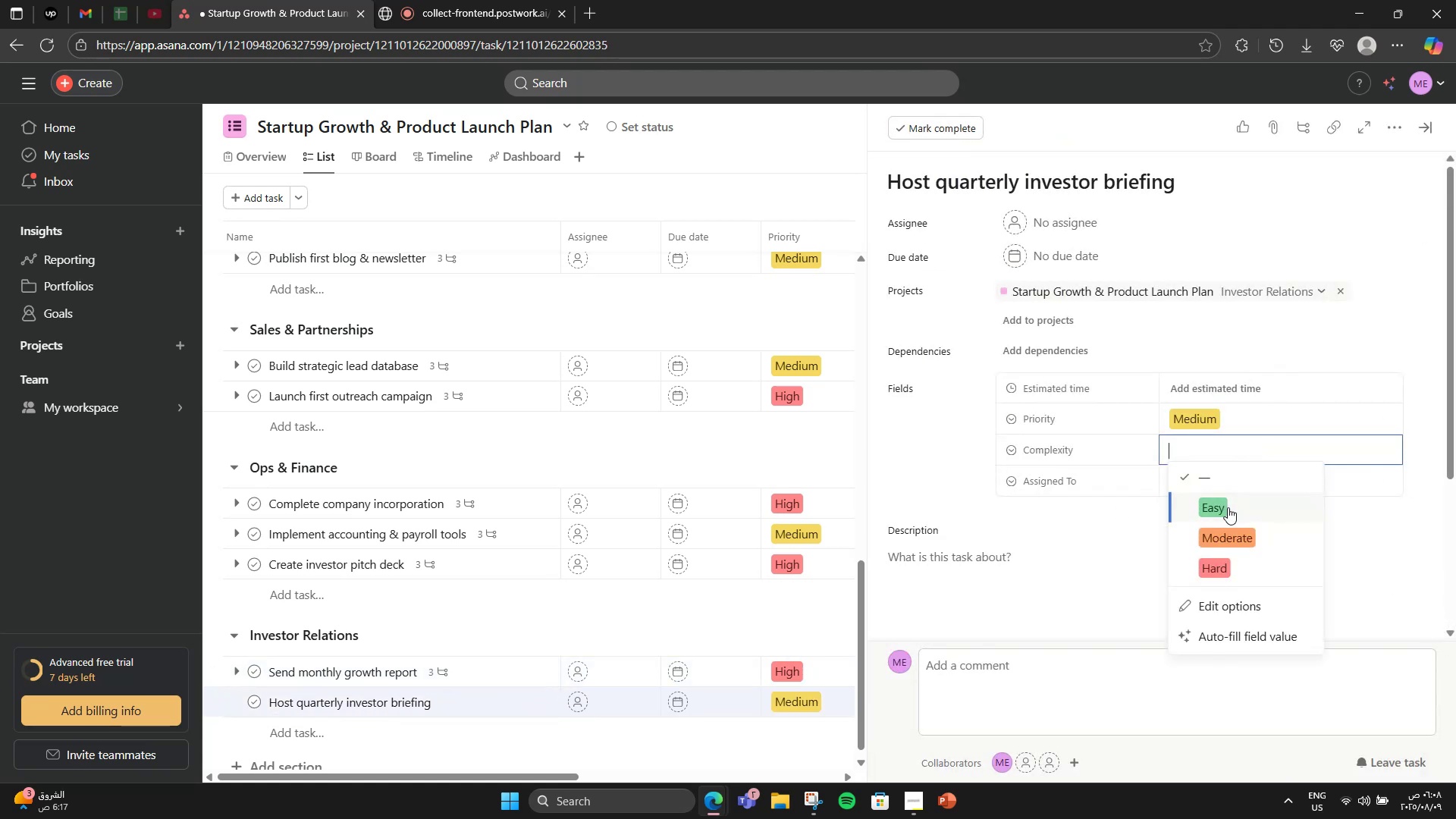 
left_click([1228, 507])
 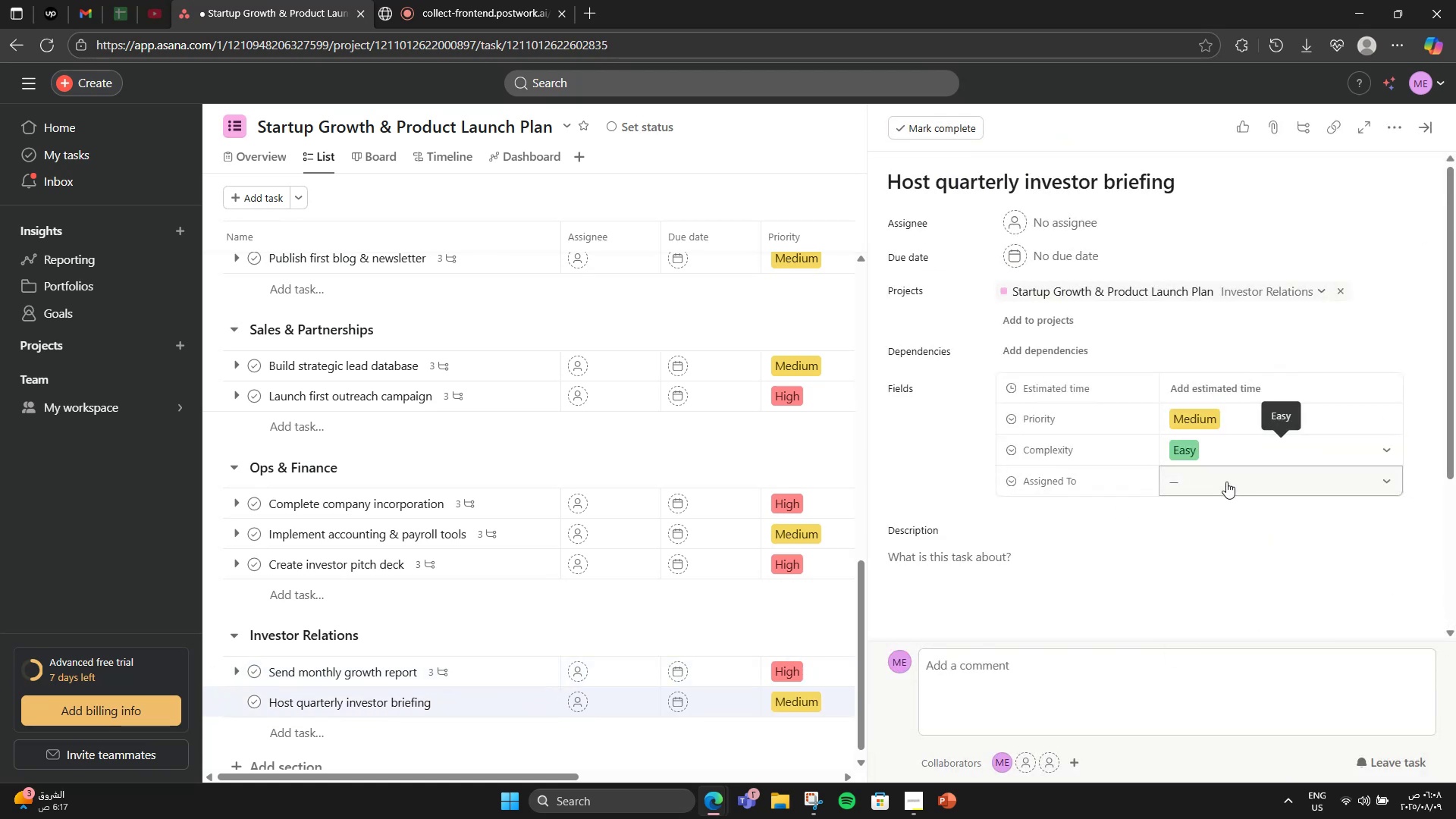 
left_click([1226, 482])
 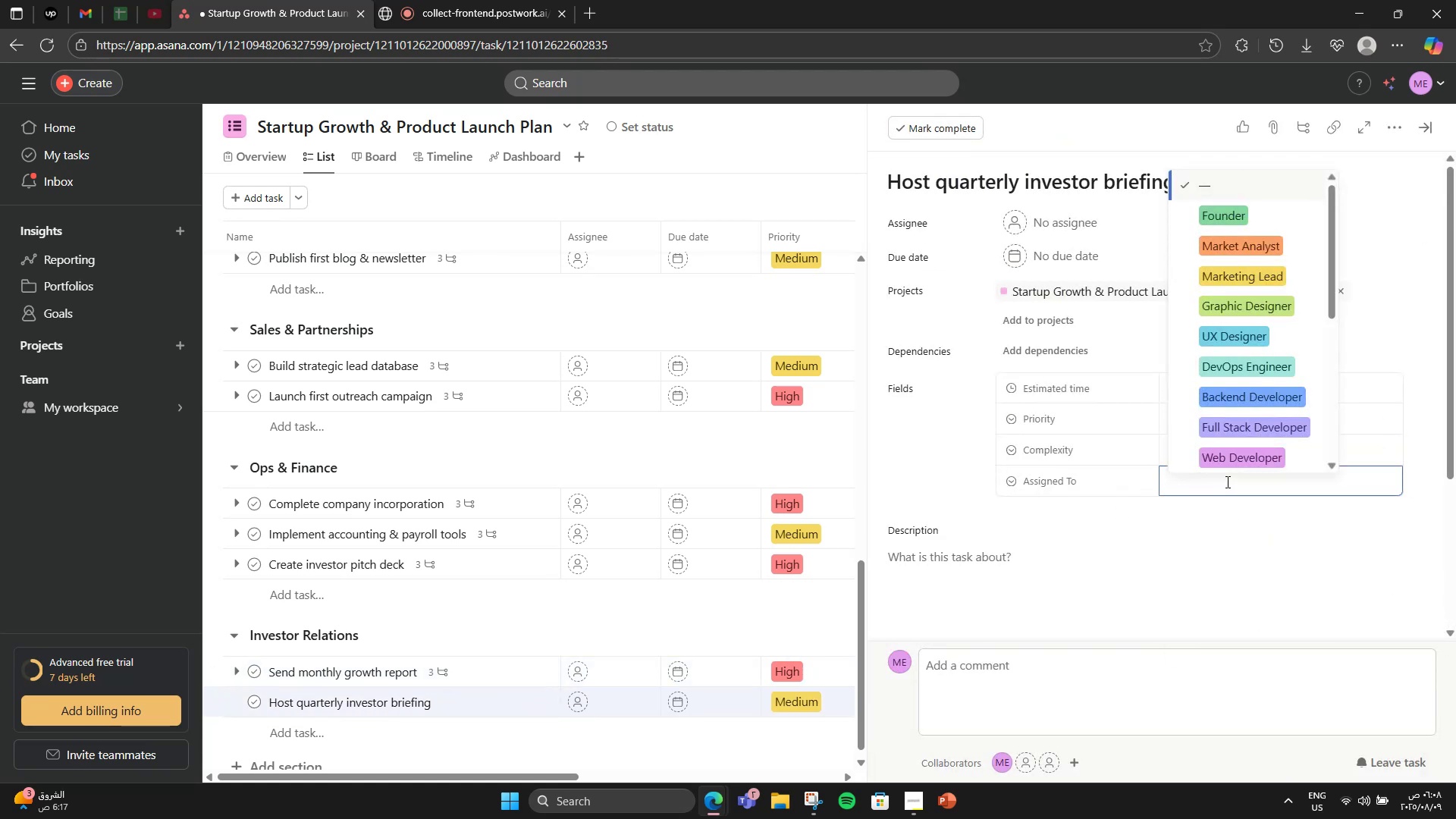 
scroll: coordinate [1207, 255], scroll_direction: down, amount: 4.0
 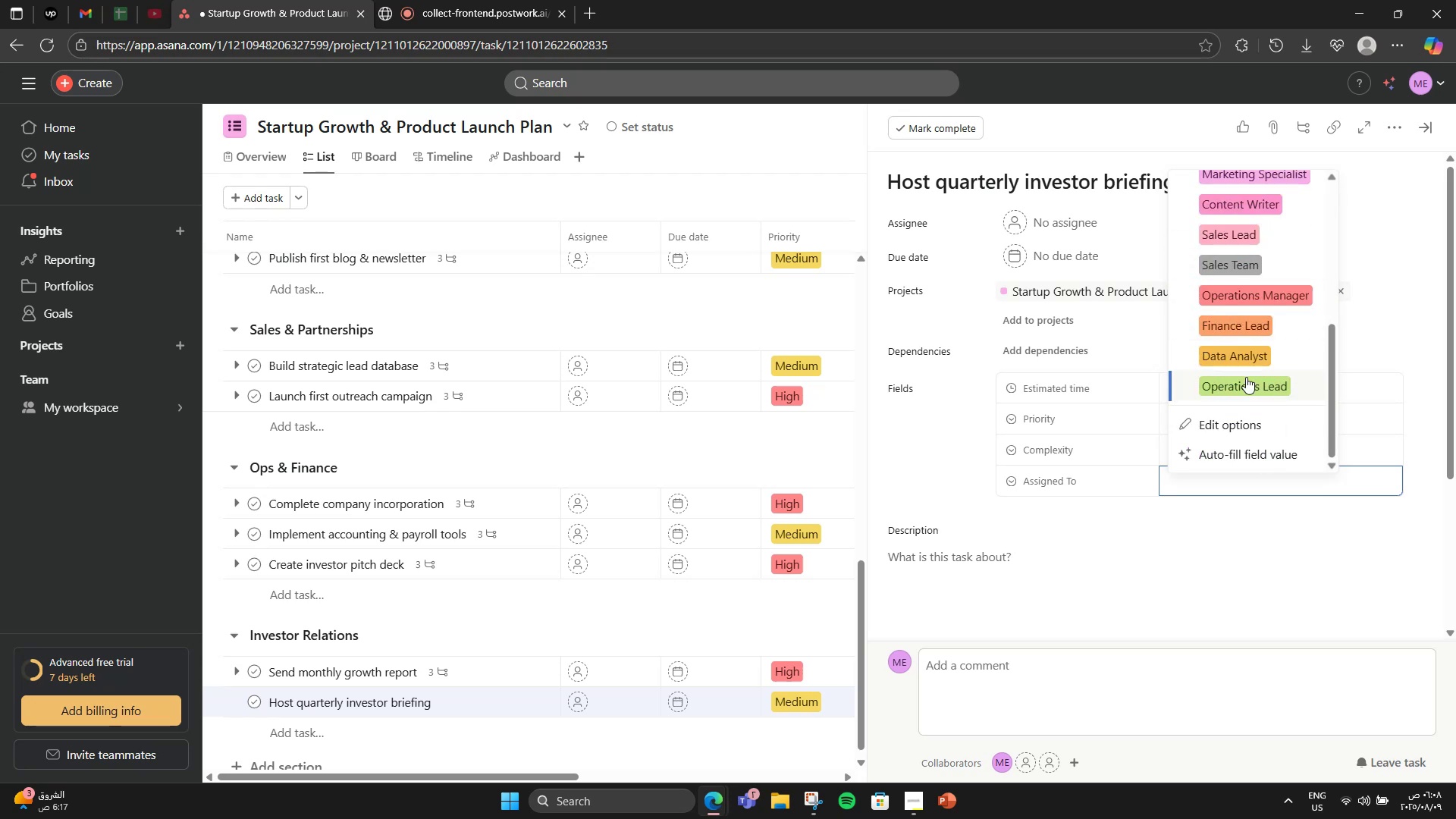 
left_click([1247, 380])
 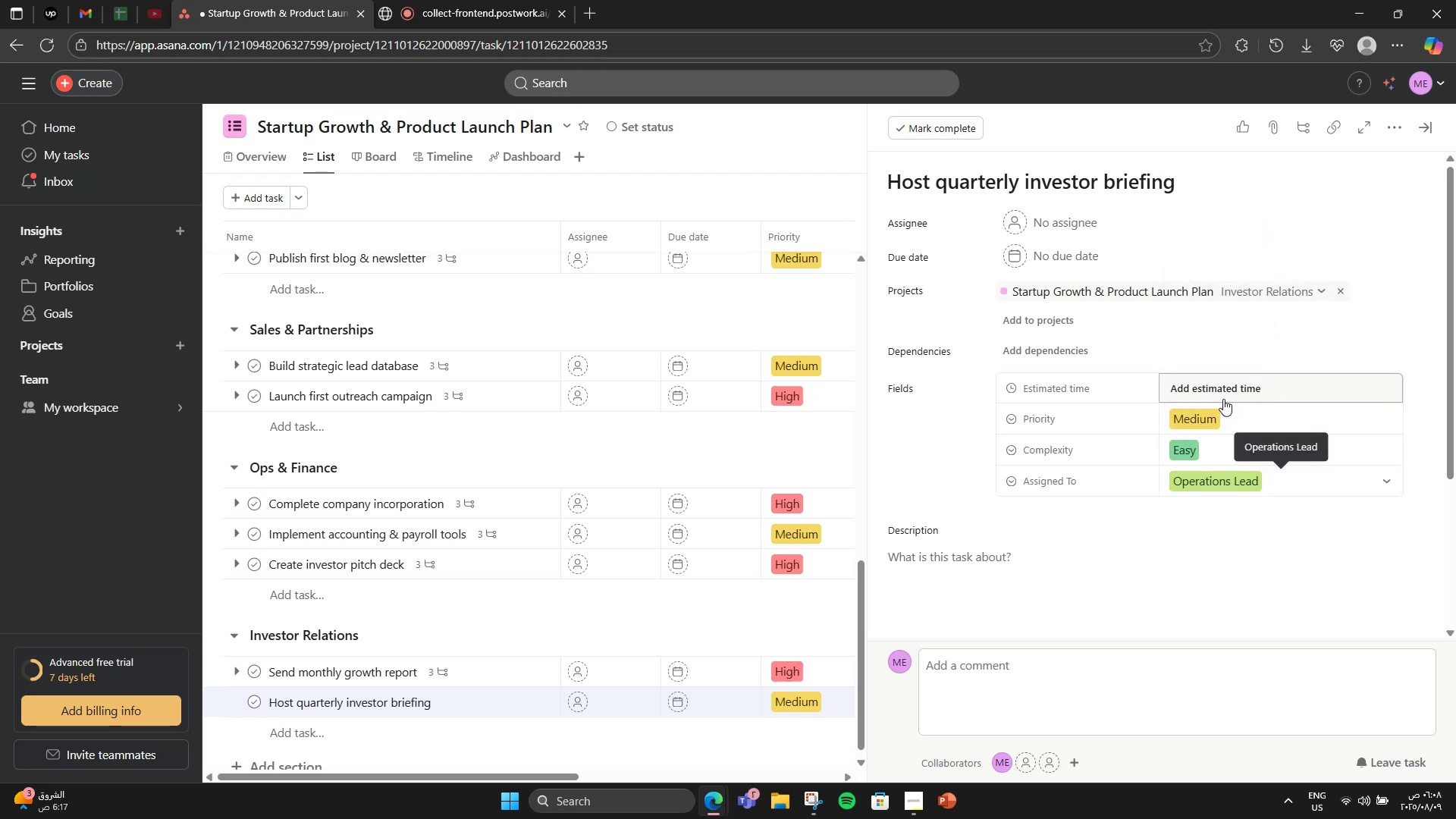 
left_click([1219, 393])
 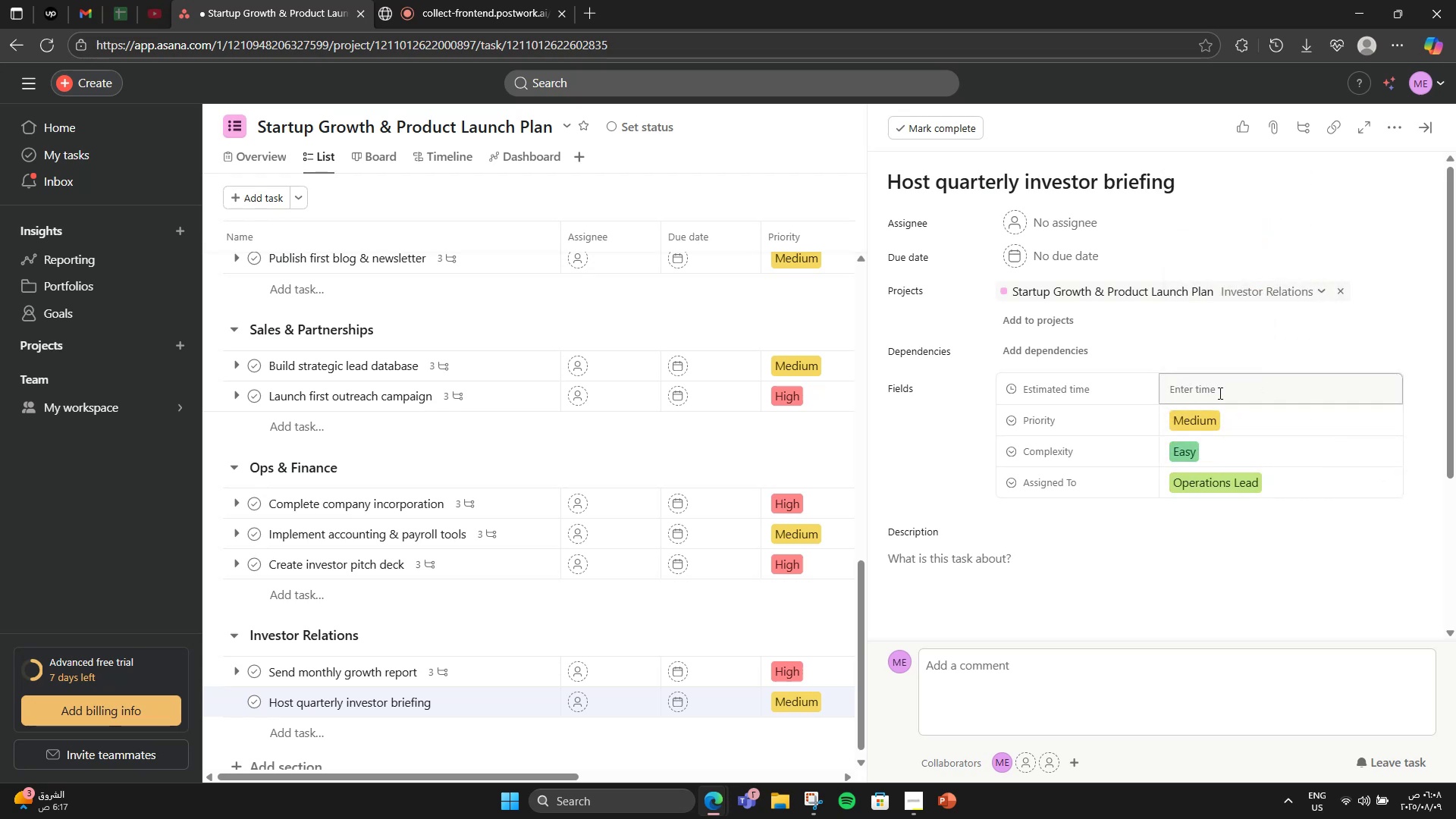 
left_click([1219, 393])
 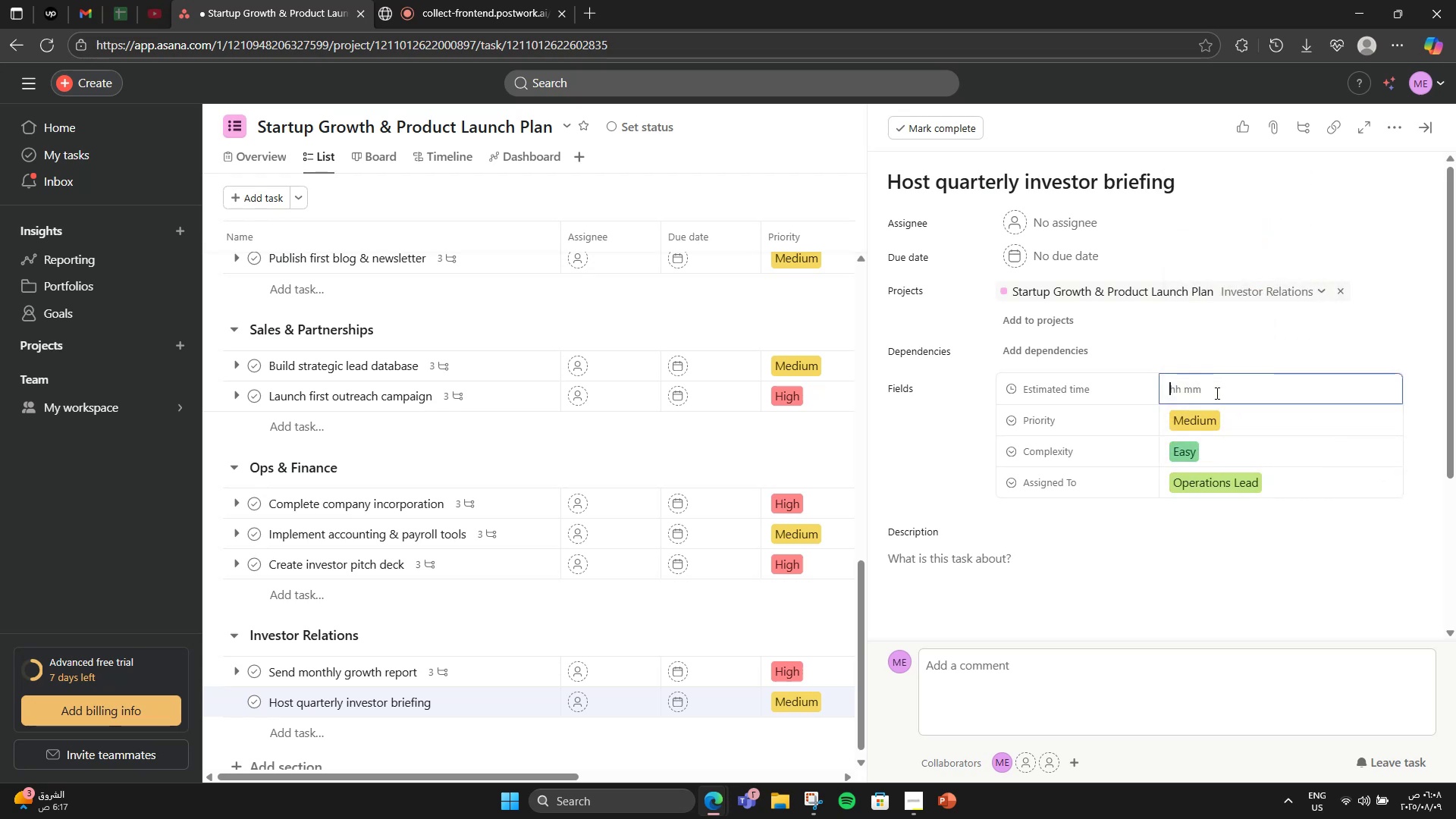 
key(Numpad2)
 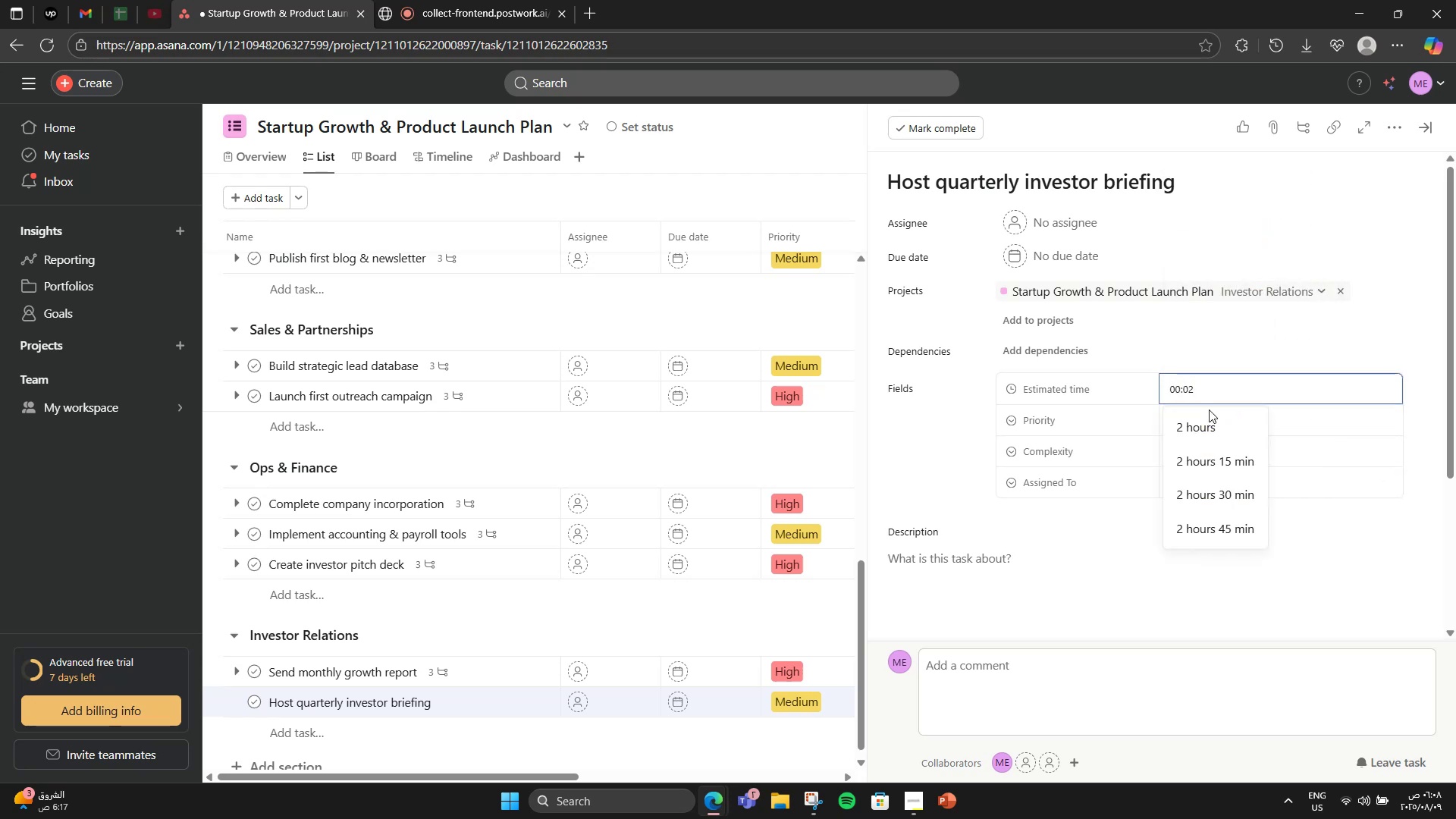 
left_click([1213, 425])
 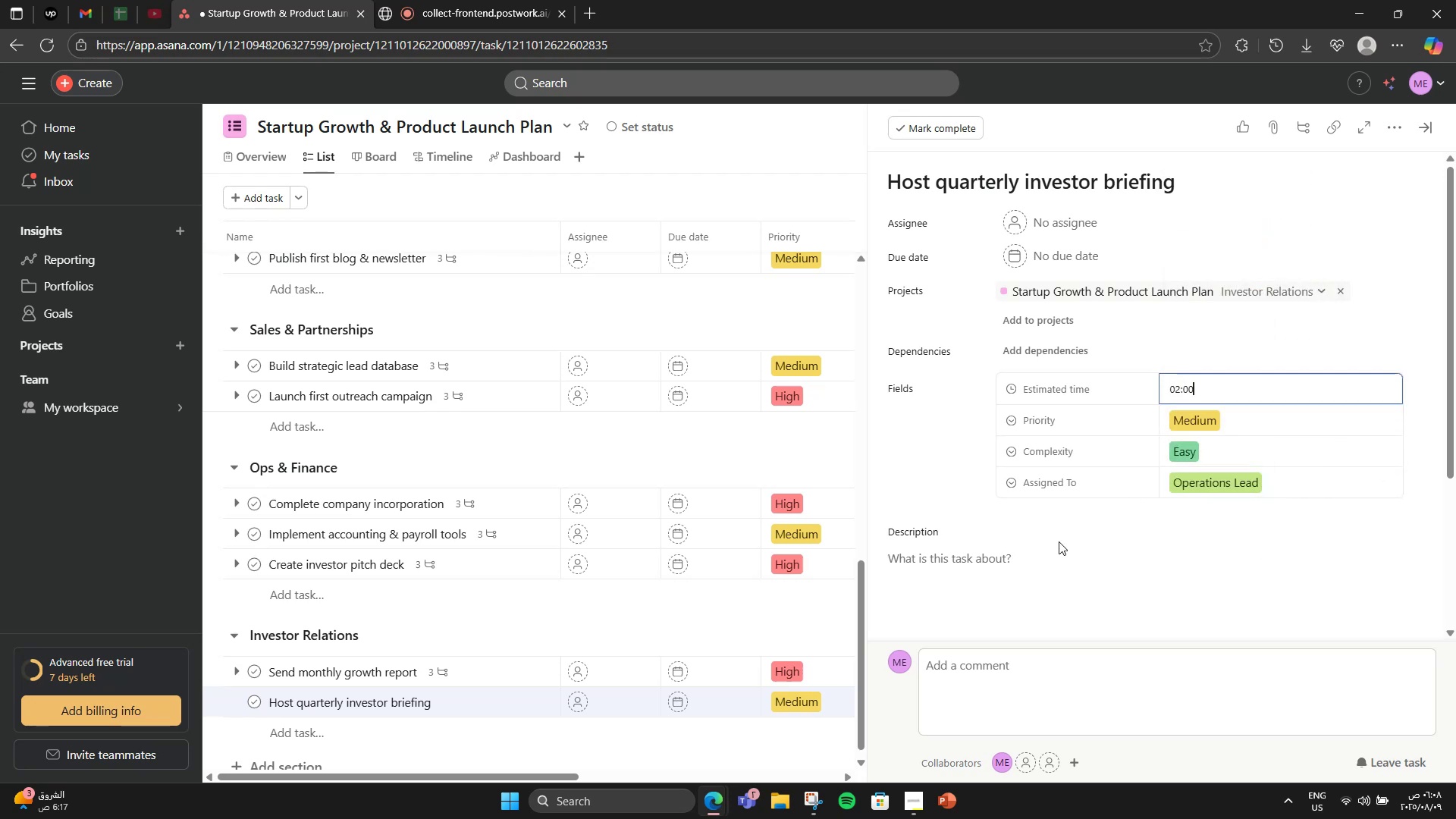 
left_click([1052, 552])
 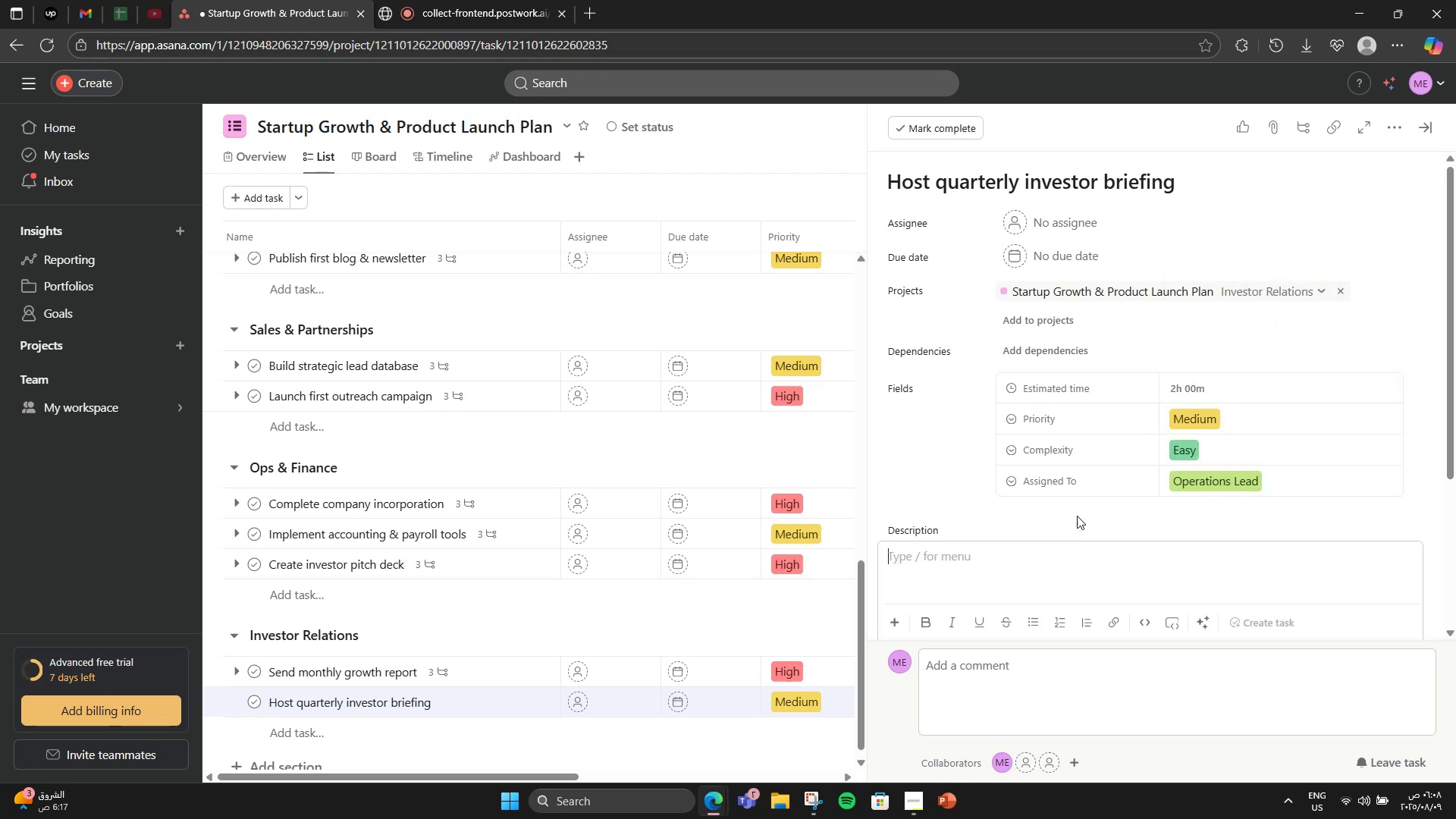 
scroll: coordinate [1092, 499], scroll_direction: down, amount: 2.0
 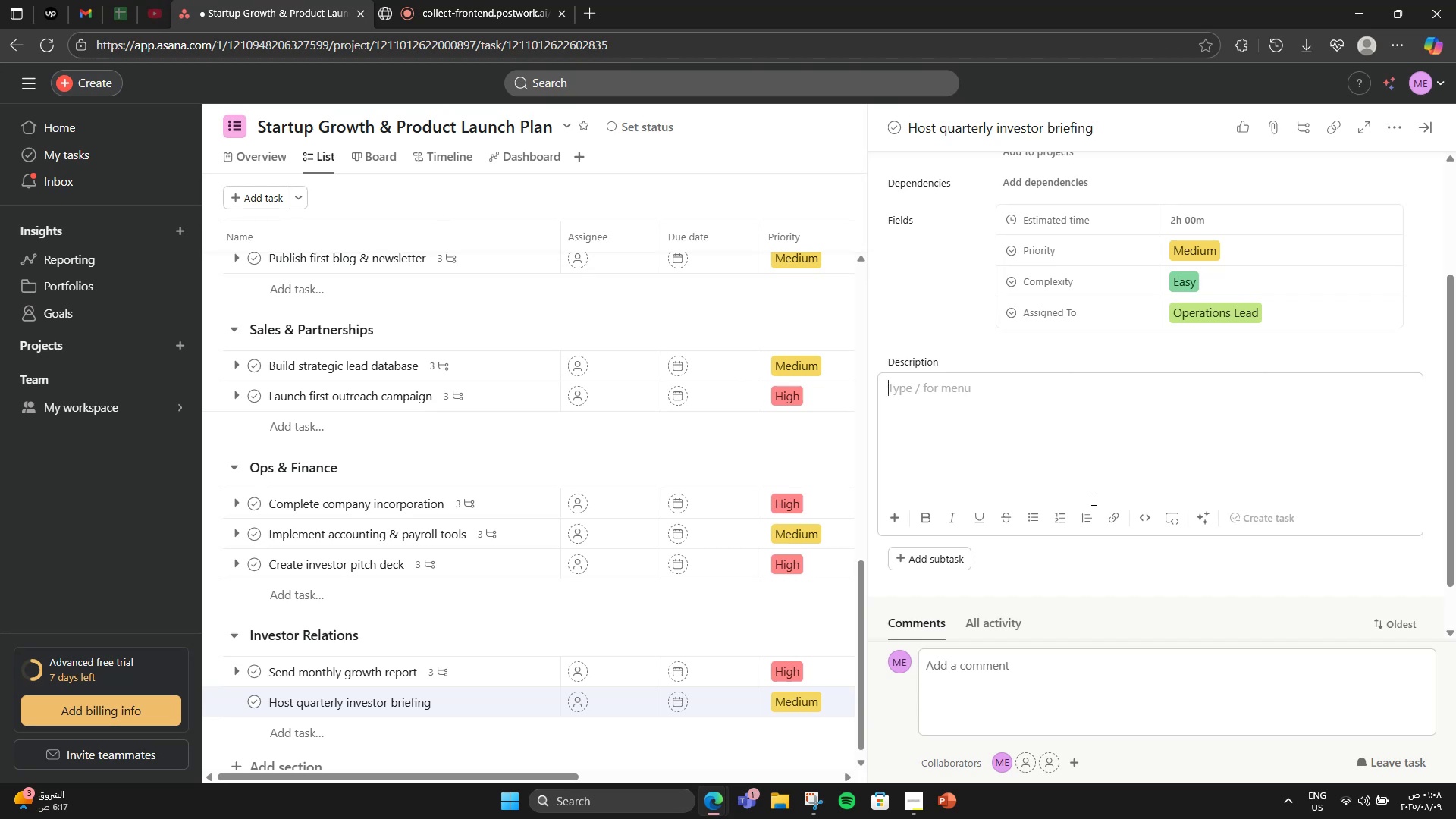 
type(Present progress, challr)
key(Backspace)
type(enges, and next )
 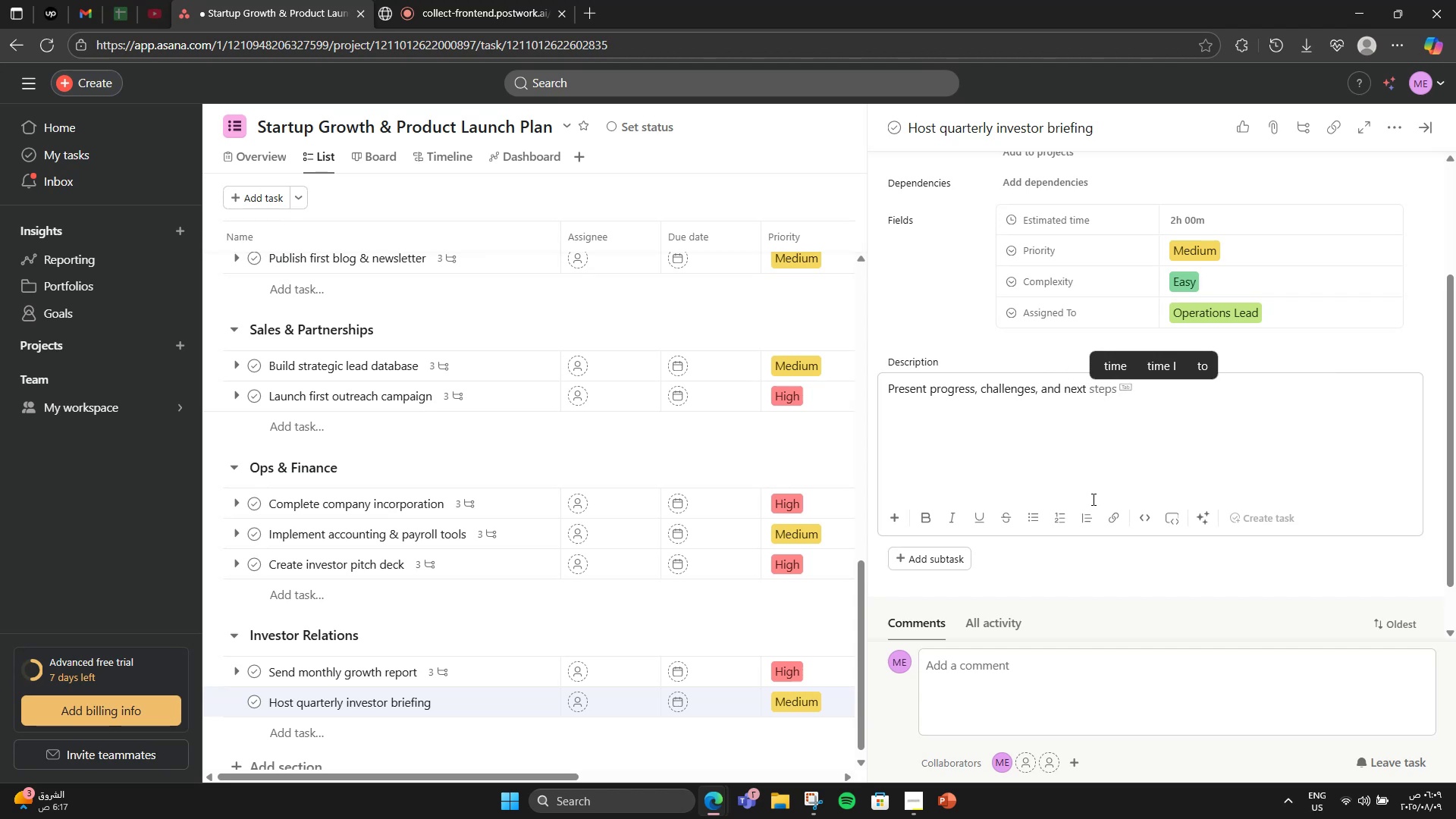 
key(ArrowRight)
 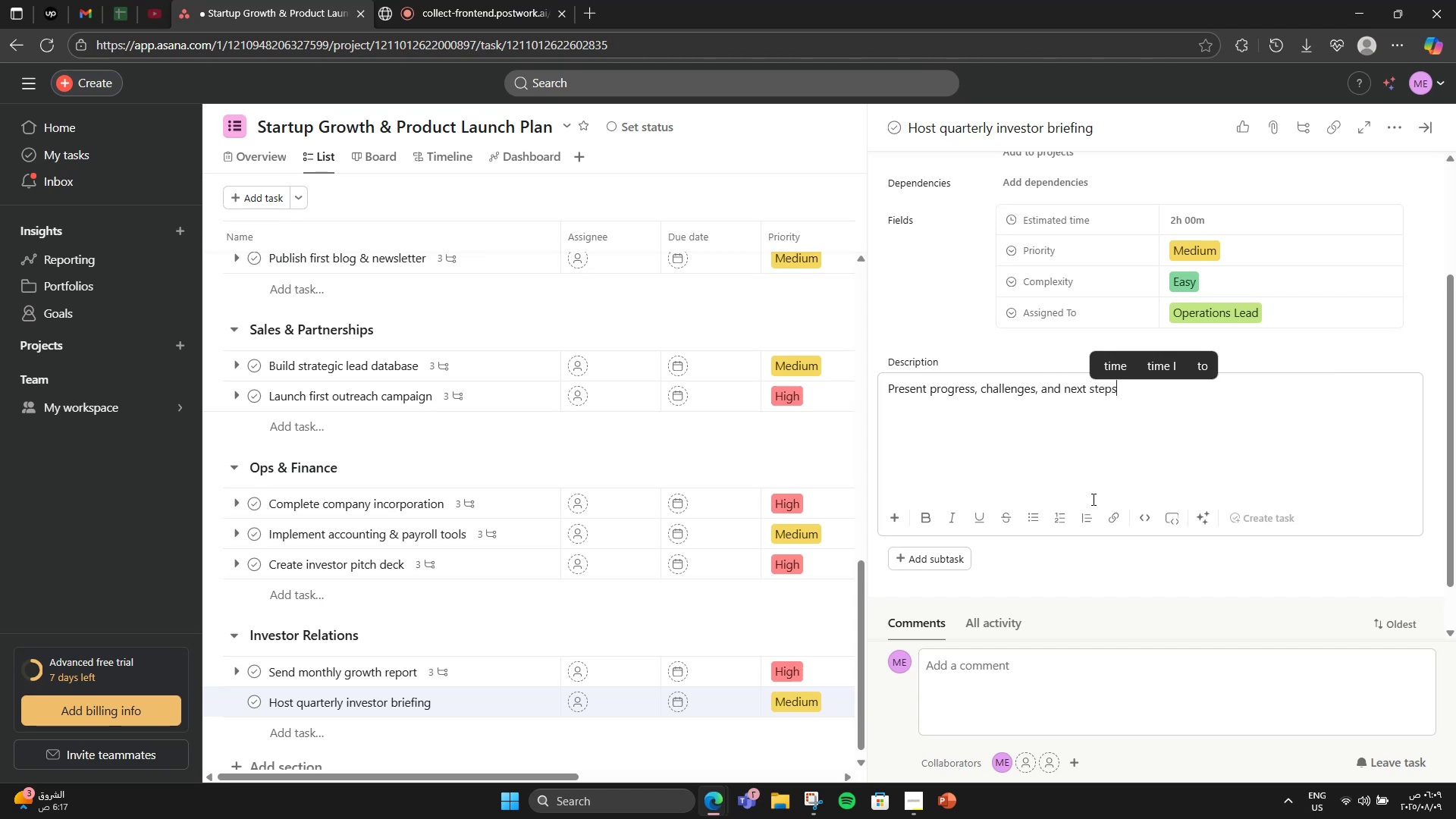 
type( to investors.)
 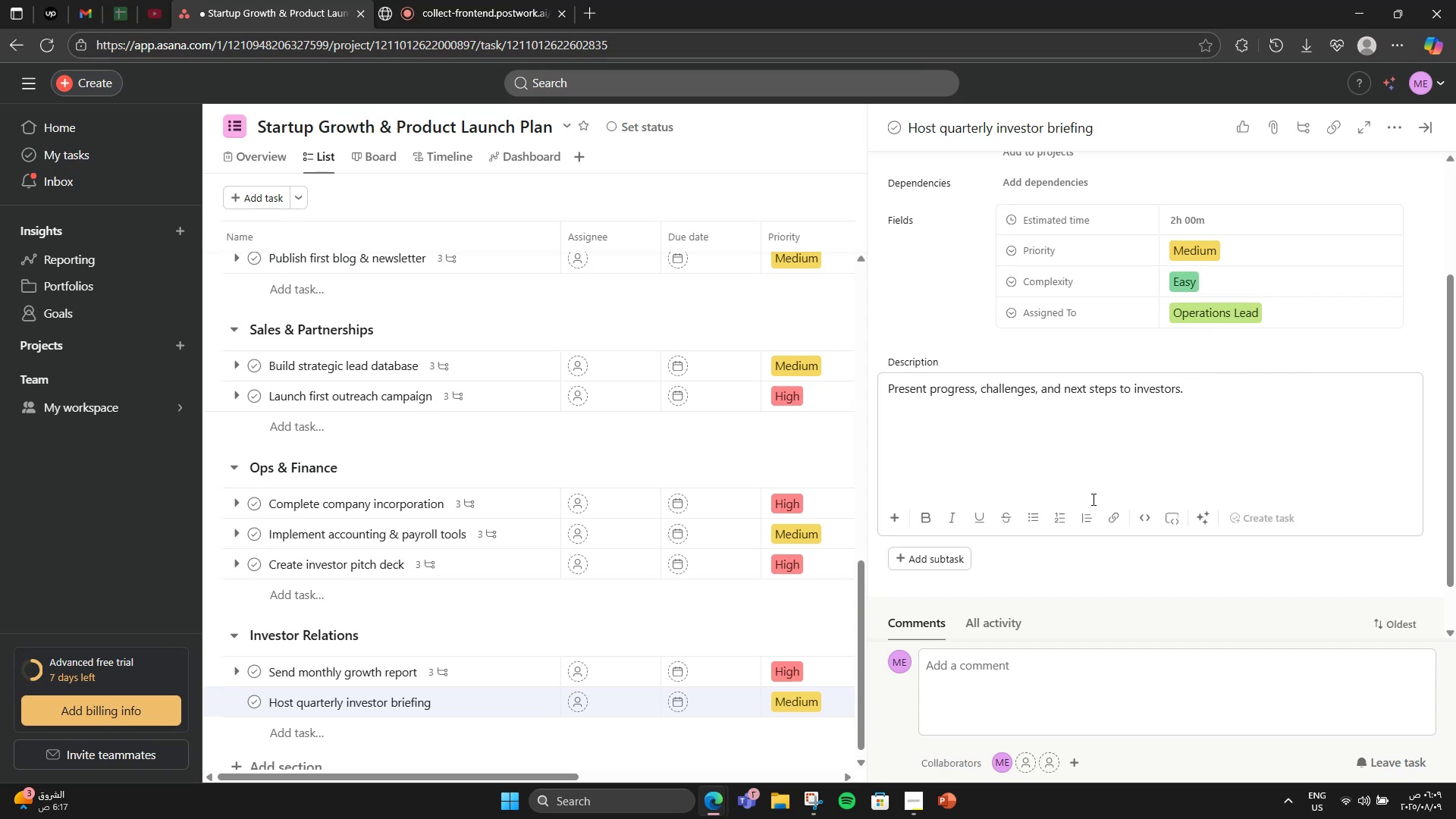 
wait(5.1)
 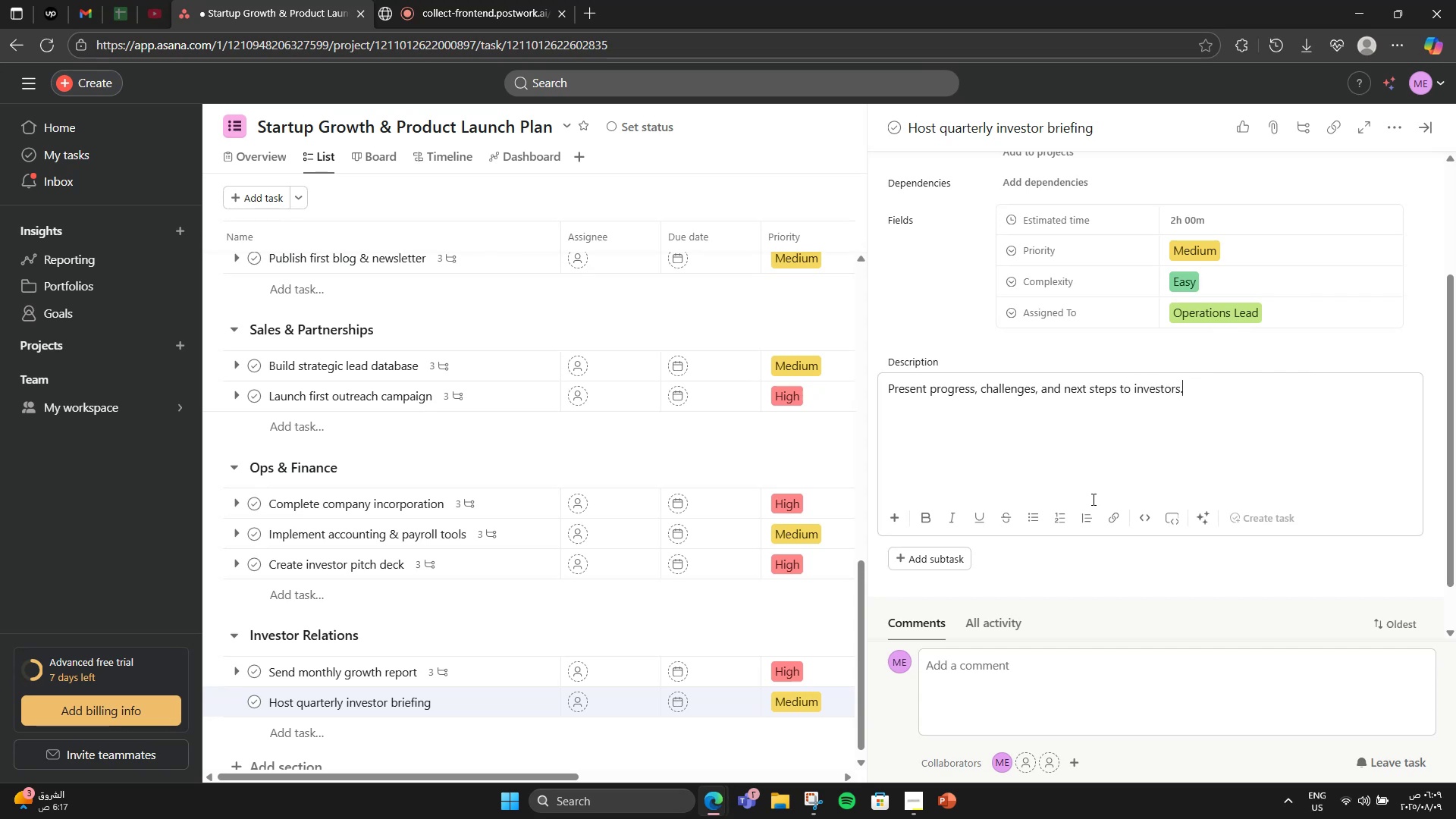 
scroll: coordinate [988, 496], scroll_direction: down, amount: 2.0
 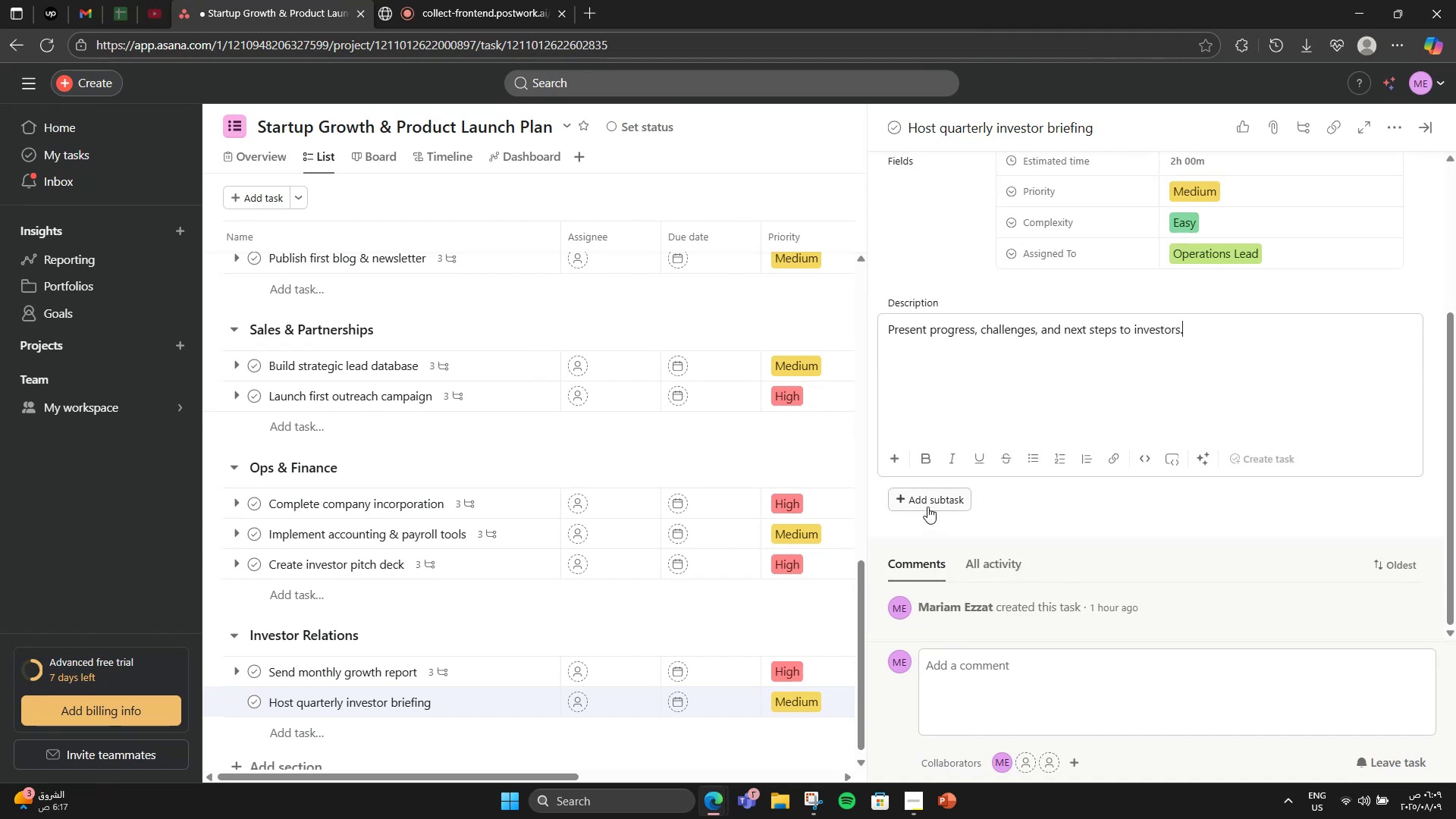 
left_click([927, 506])
 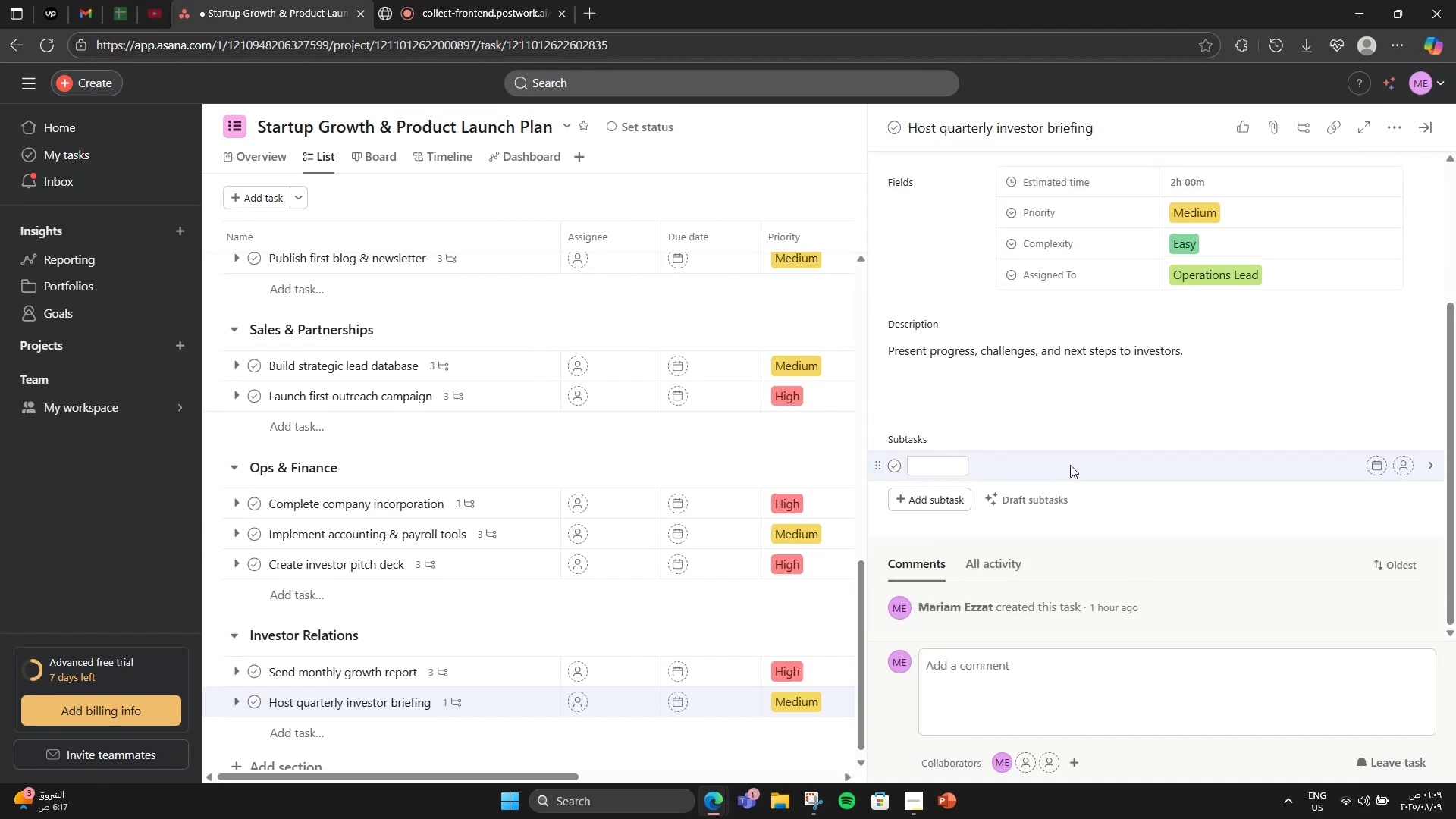 
type(Set date)
 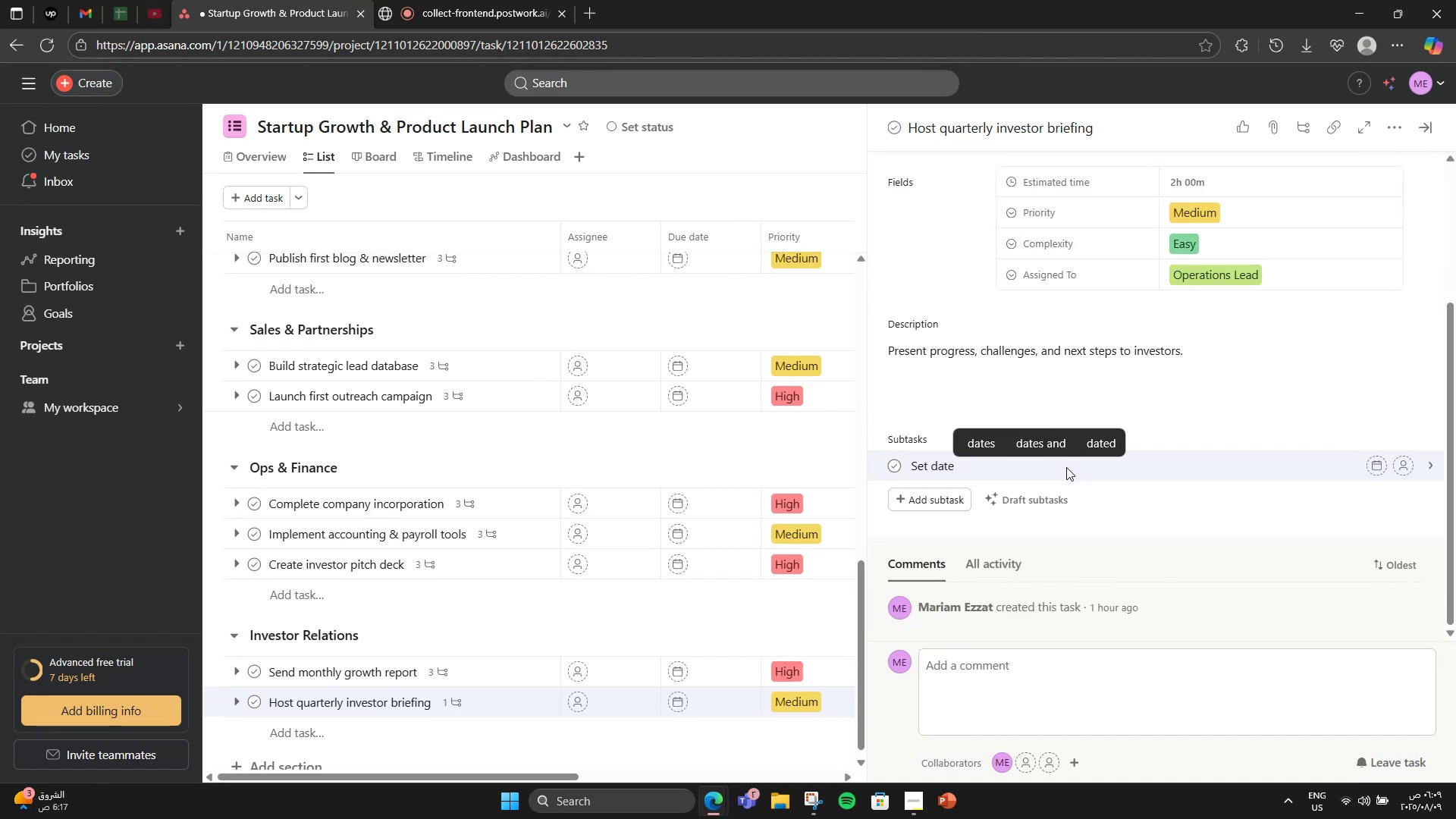 
key(Enter)
 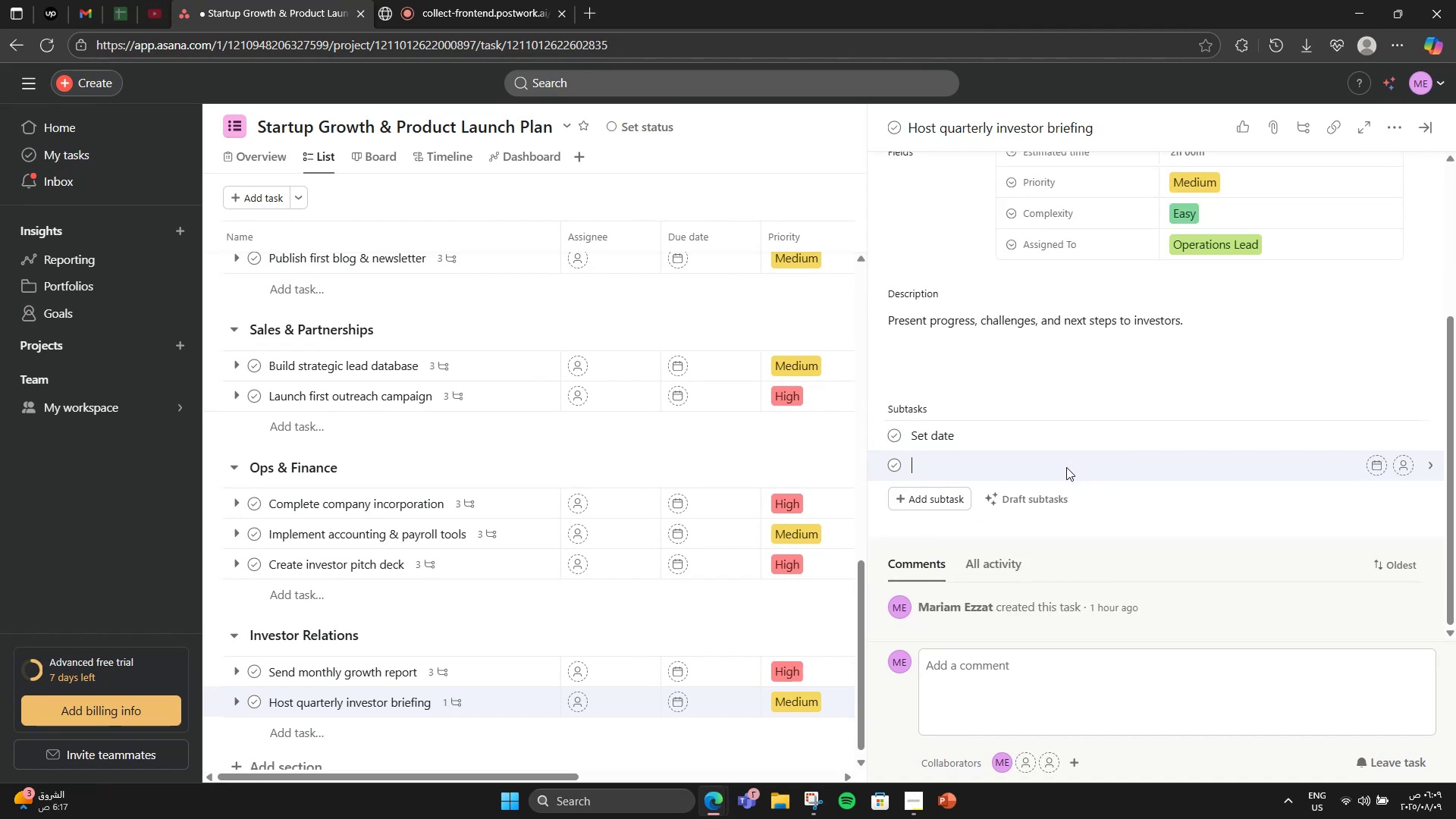 
type(Prepare dech)
 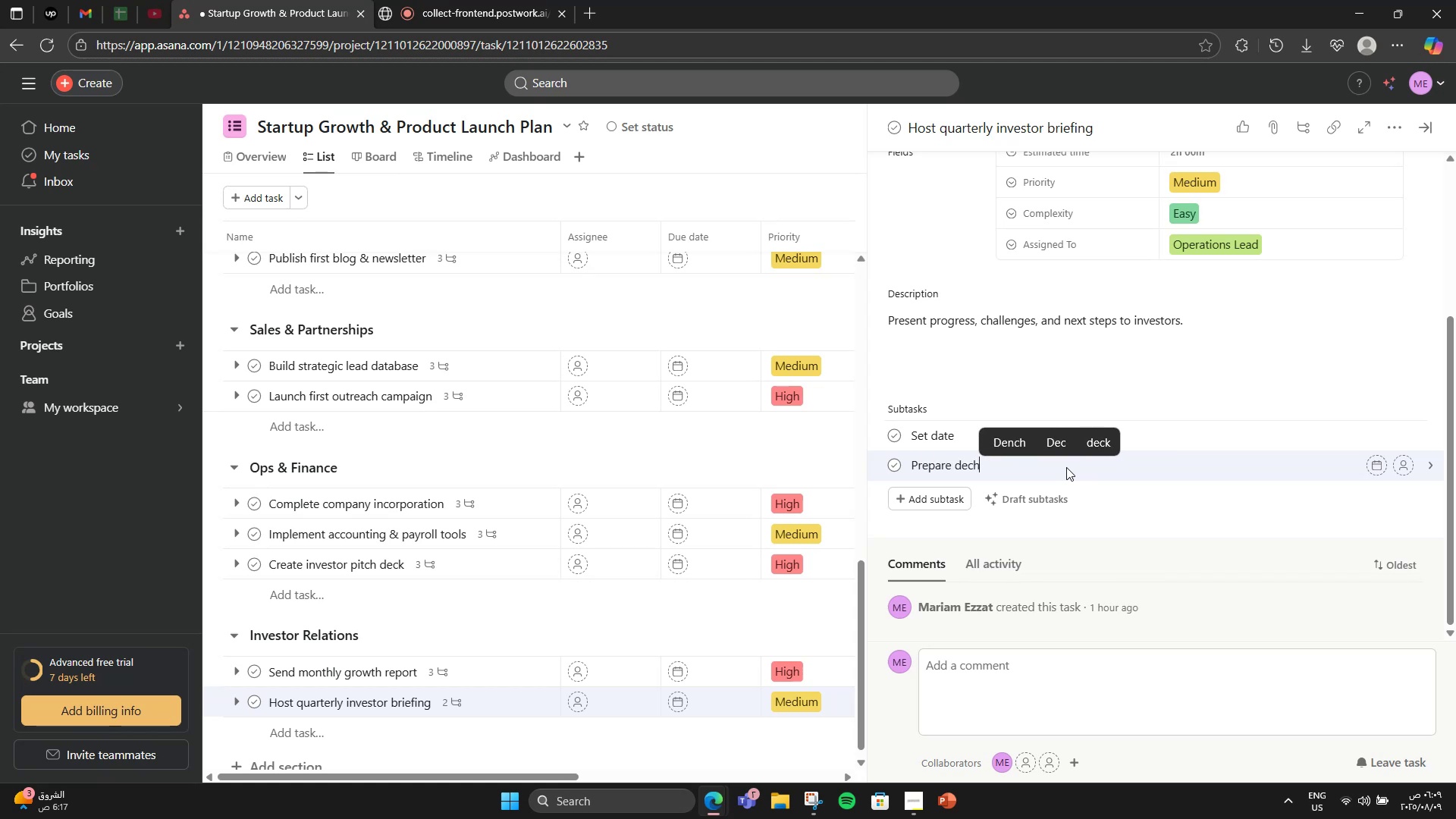 
key(Enter)
 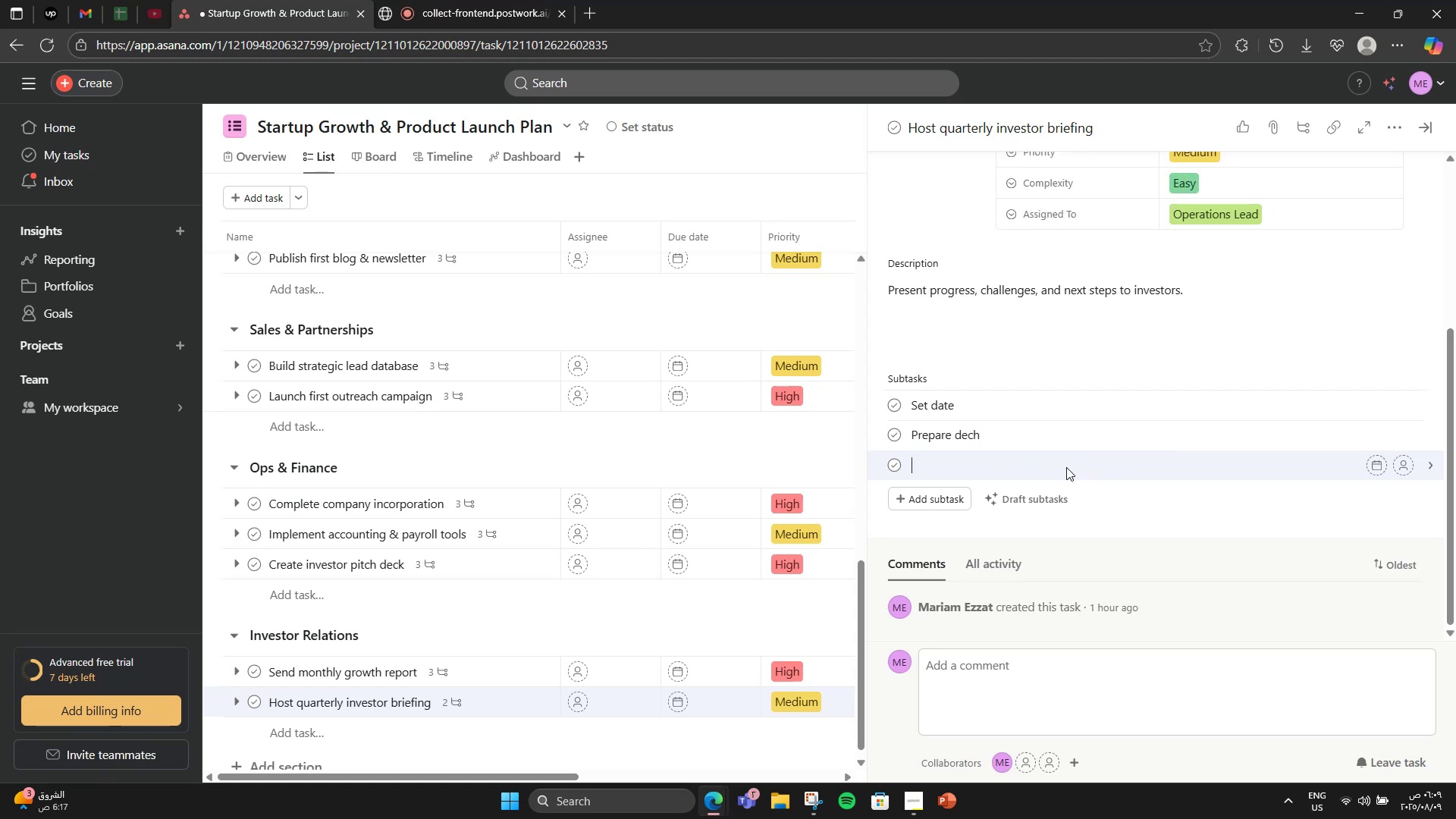 
type(Run call)
 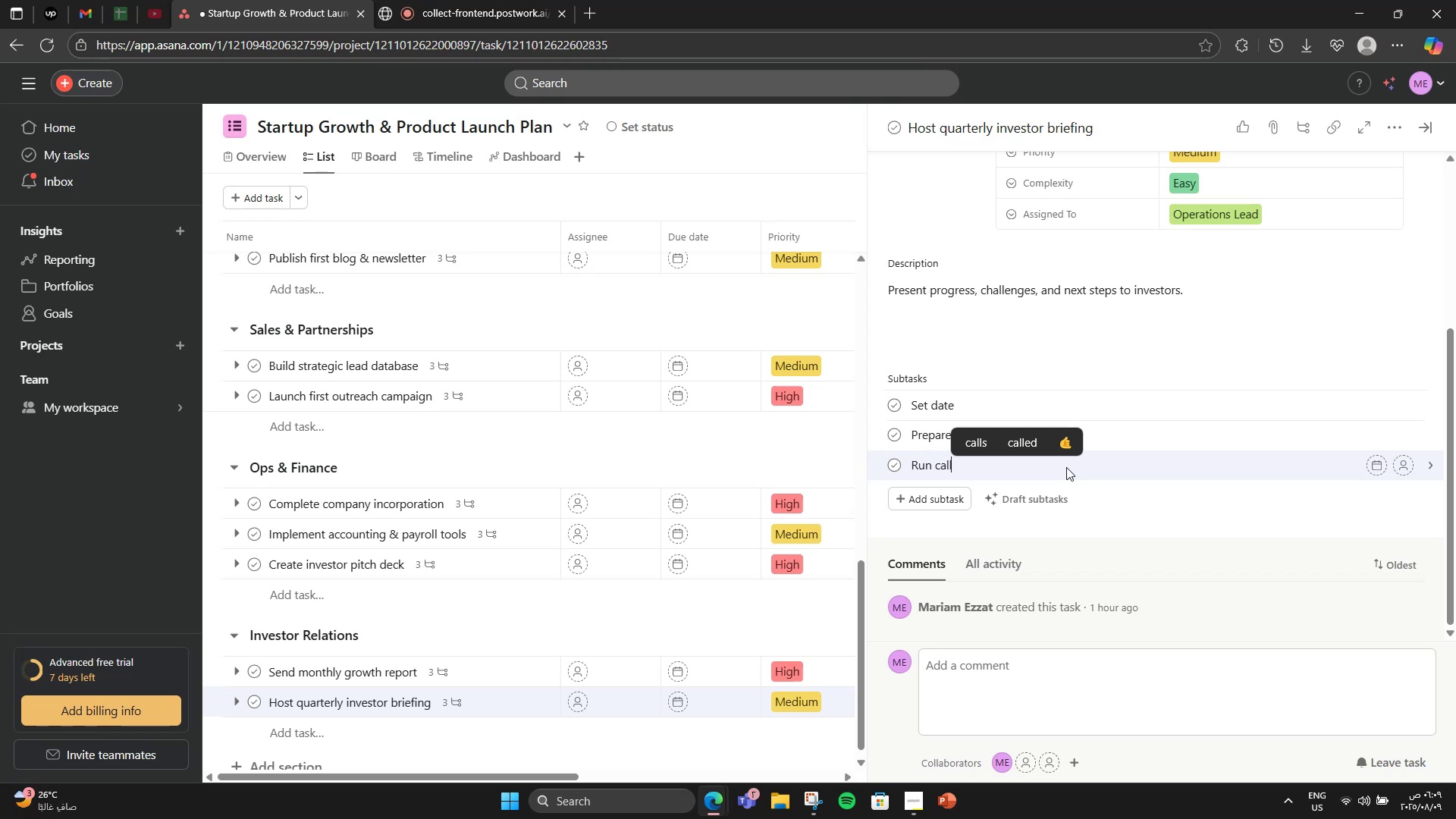 
wait(9.36)
 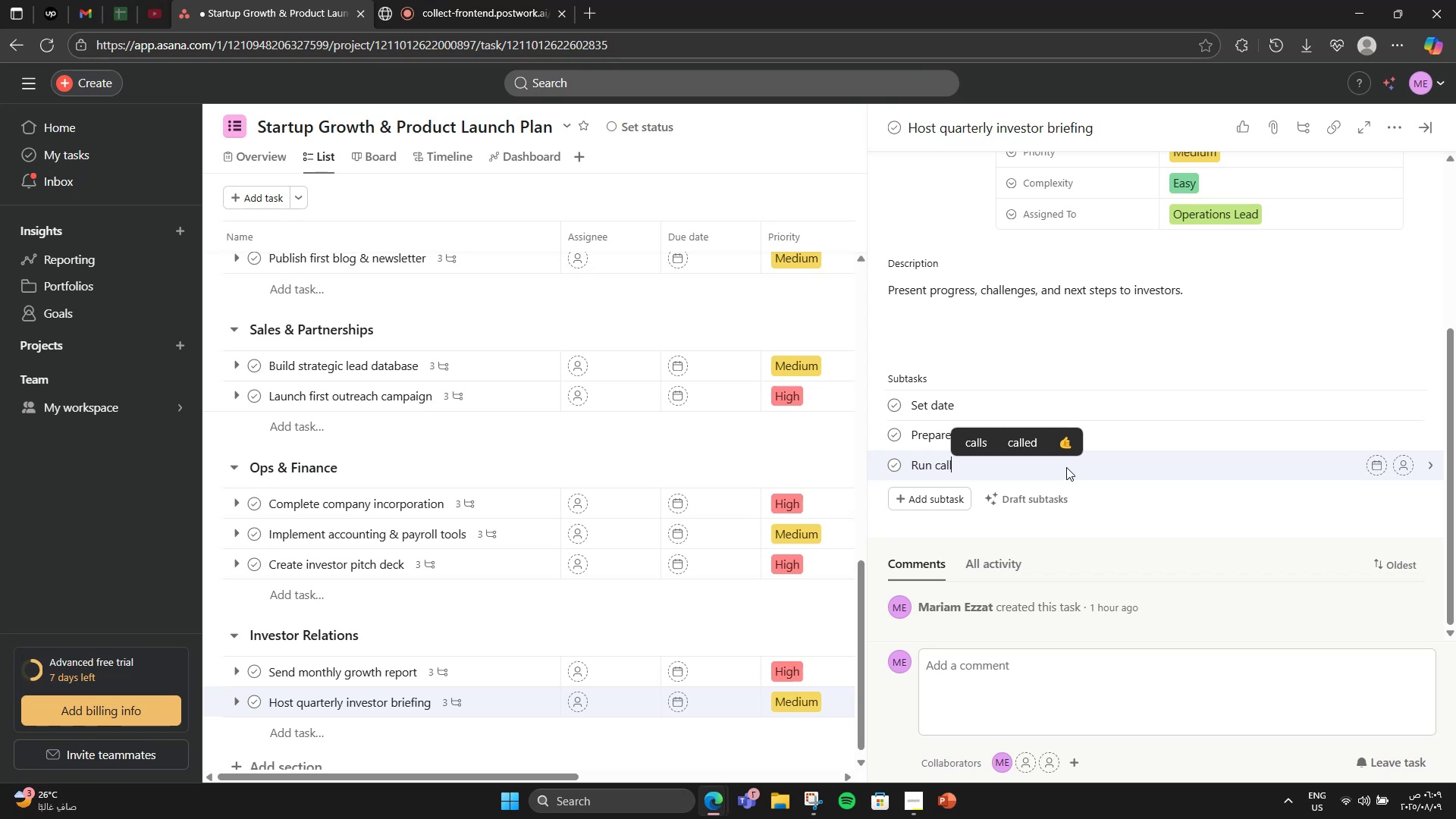 
left_click([1426, 126])
 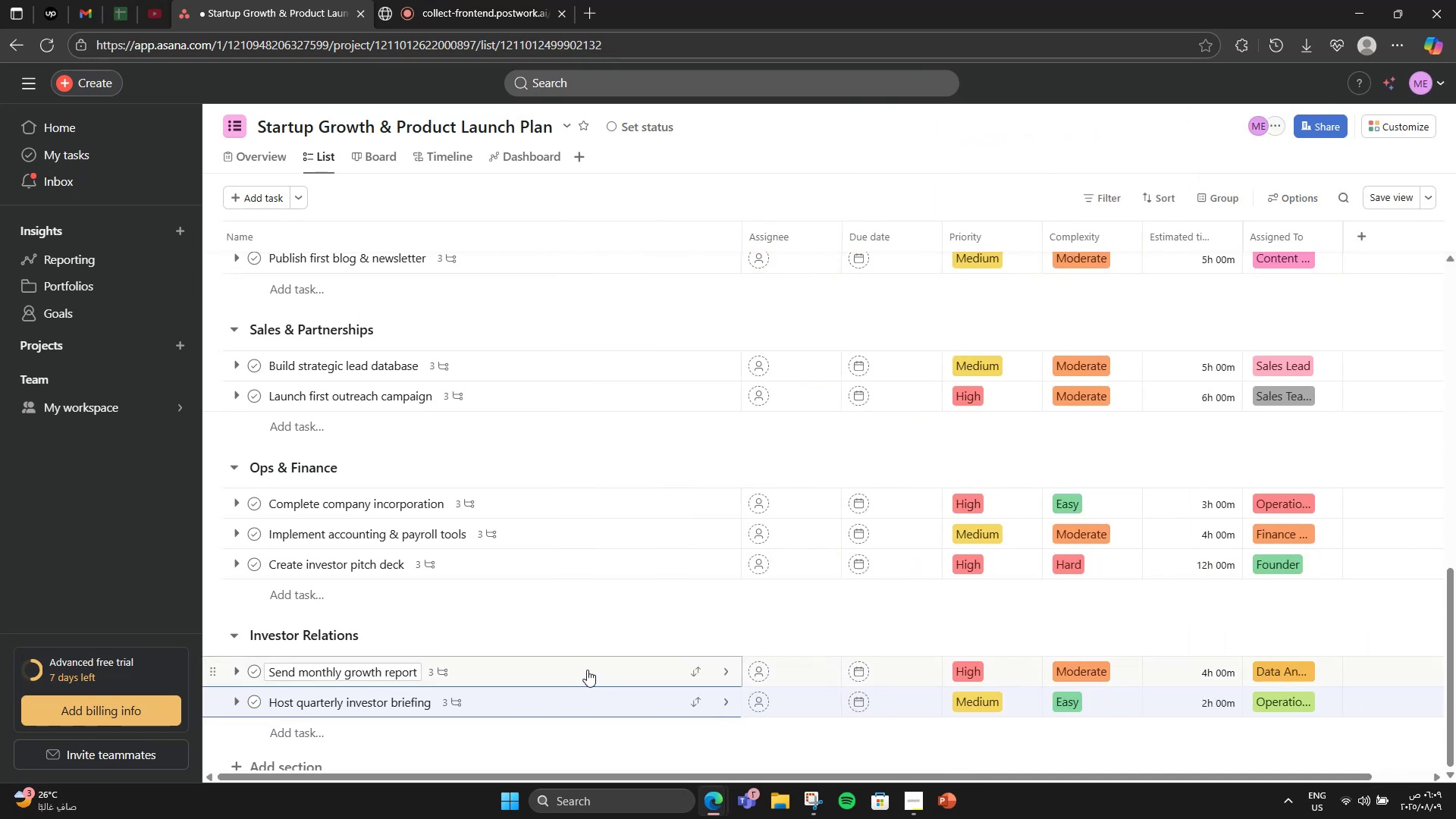 
scroll: coordinate [900, 545], scroll_direction: up, amount: 7.0
 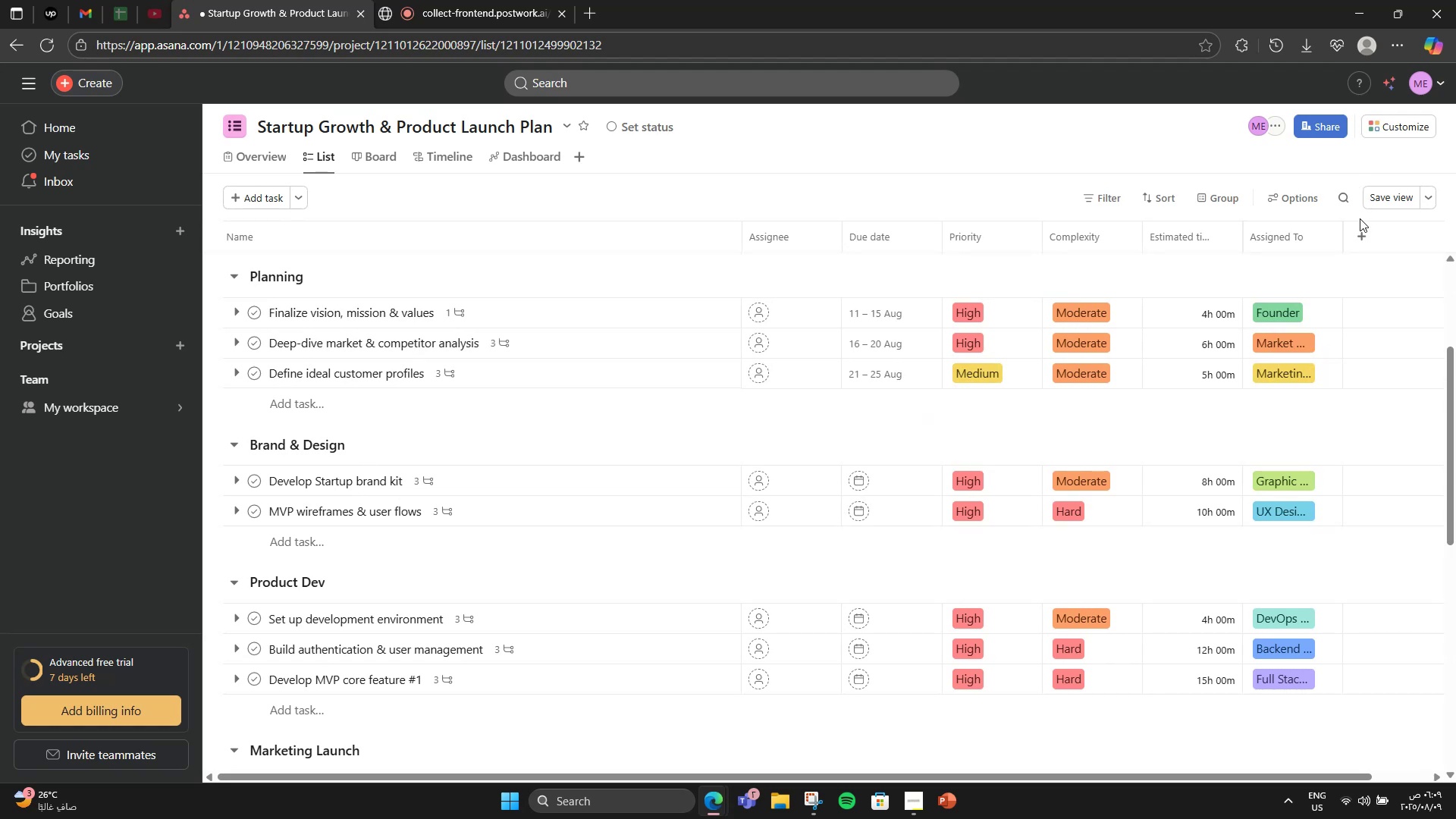 
left_click([1360, 240])
 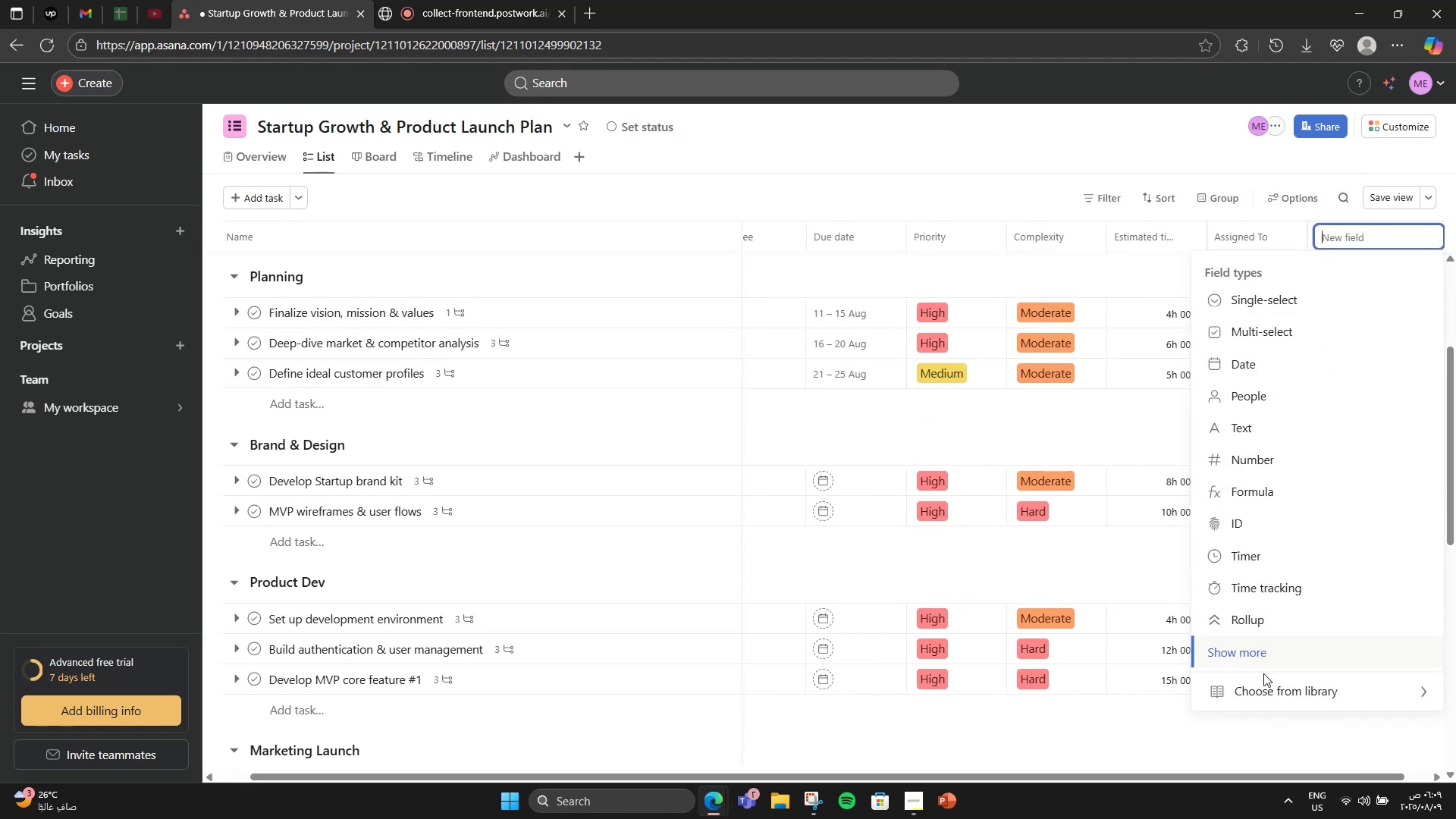 
double_click([1271, 679])
 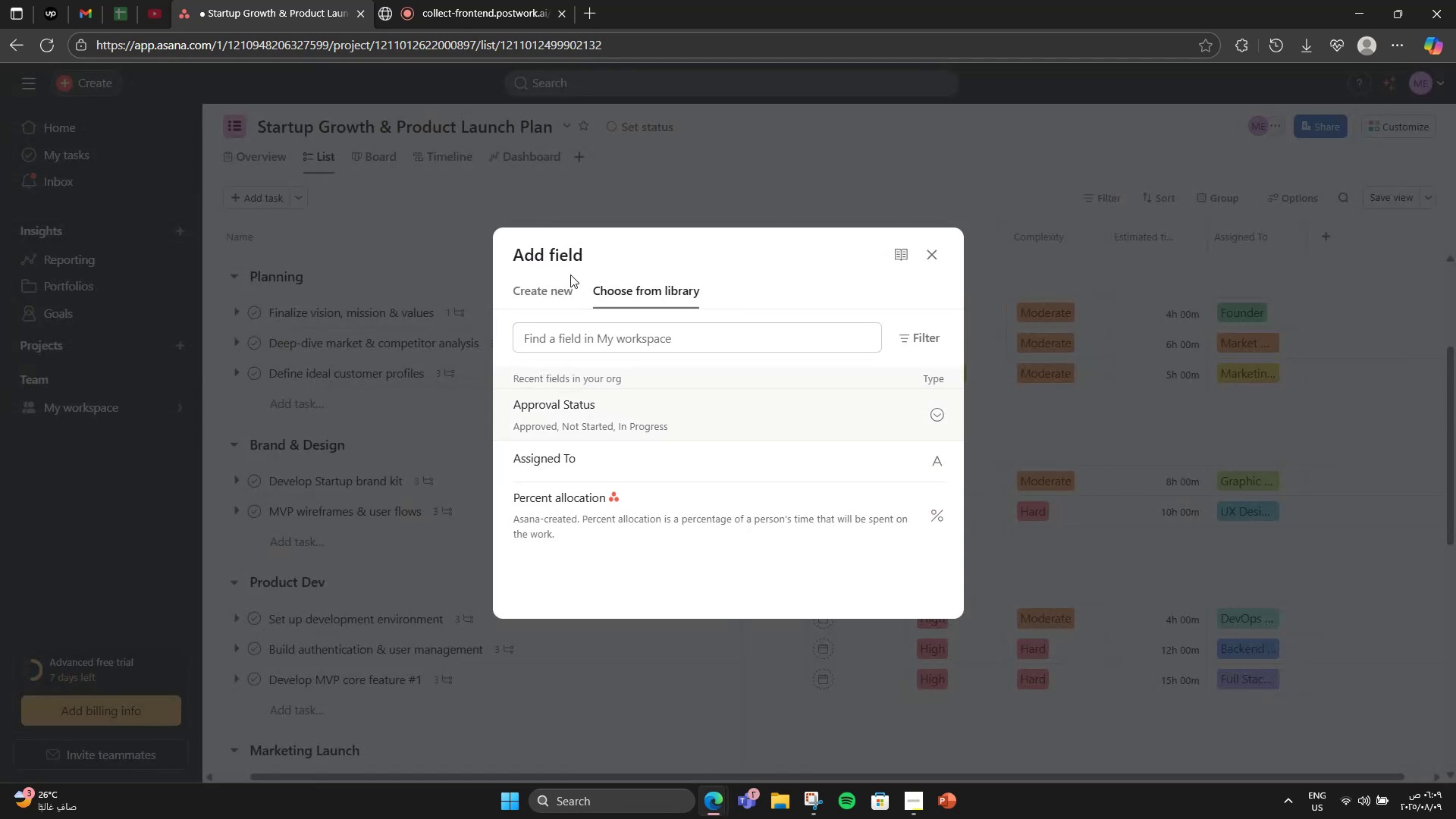 
left_click([553, 287])
 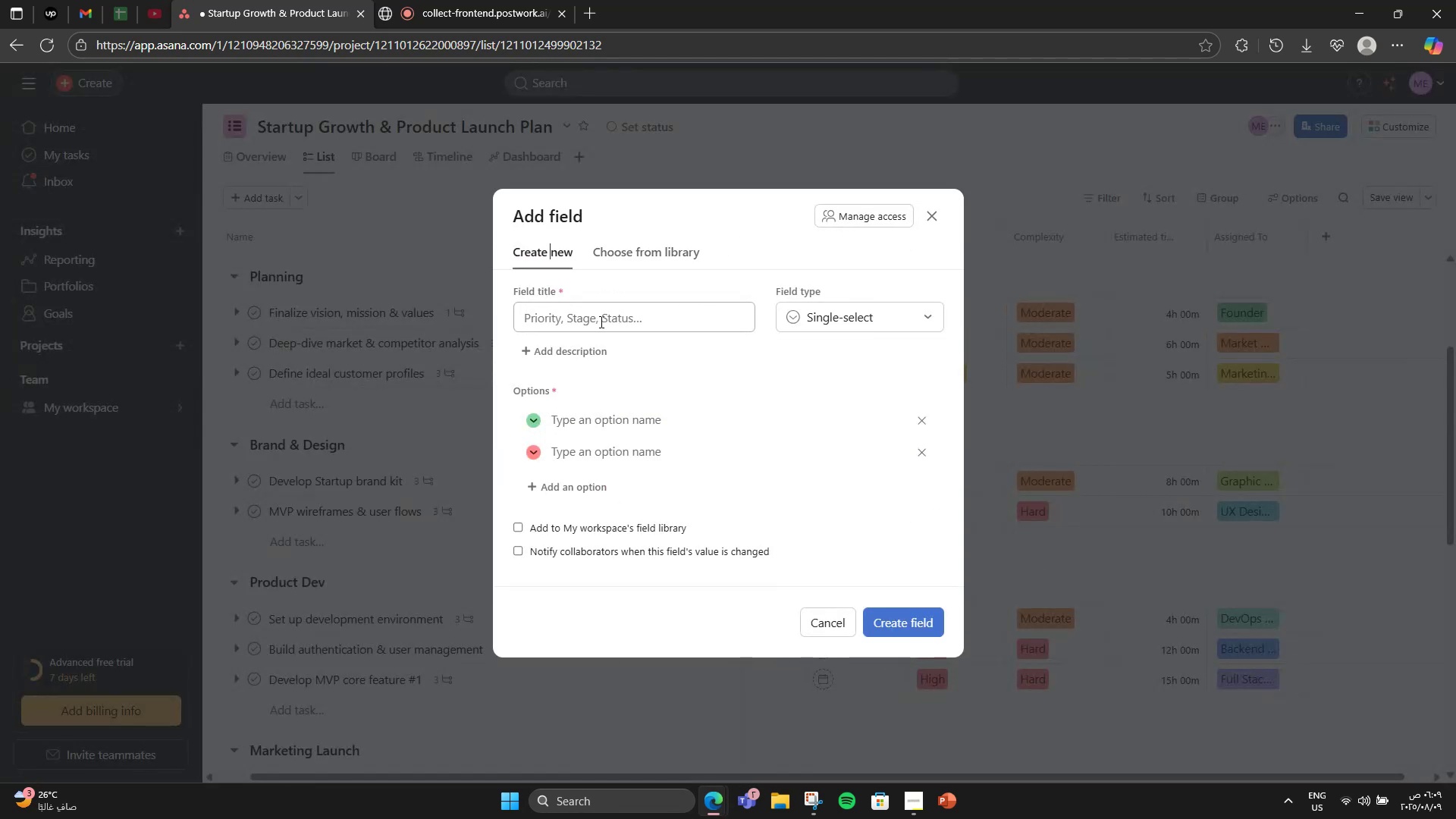 
left_click([600, 322])
 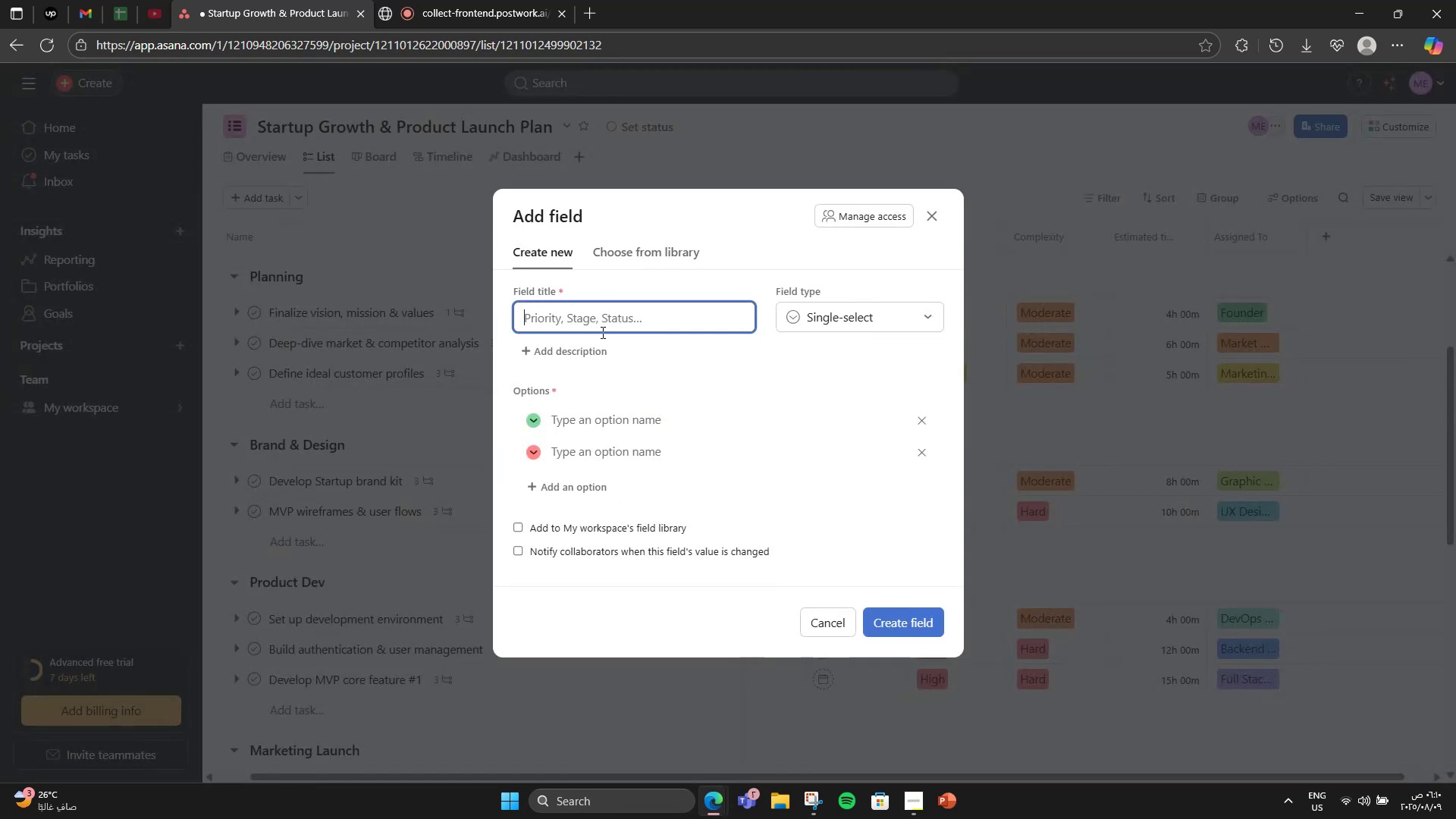 
type(Deliverable)
 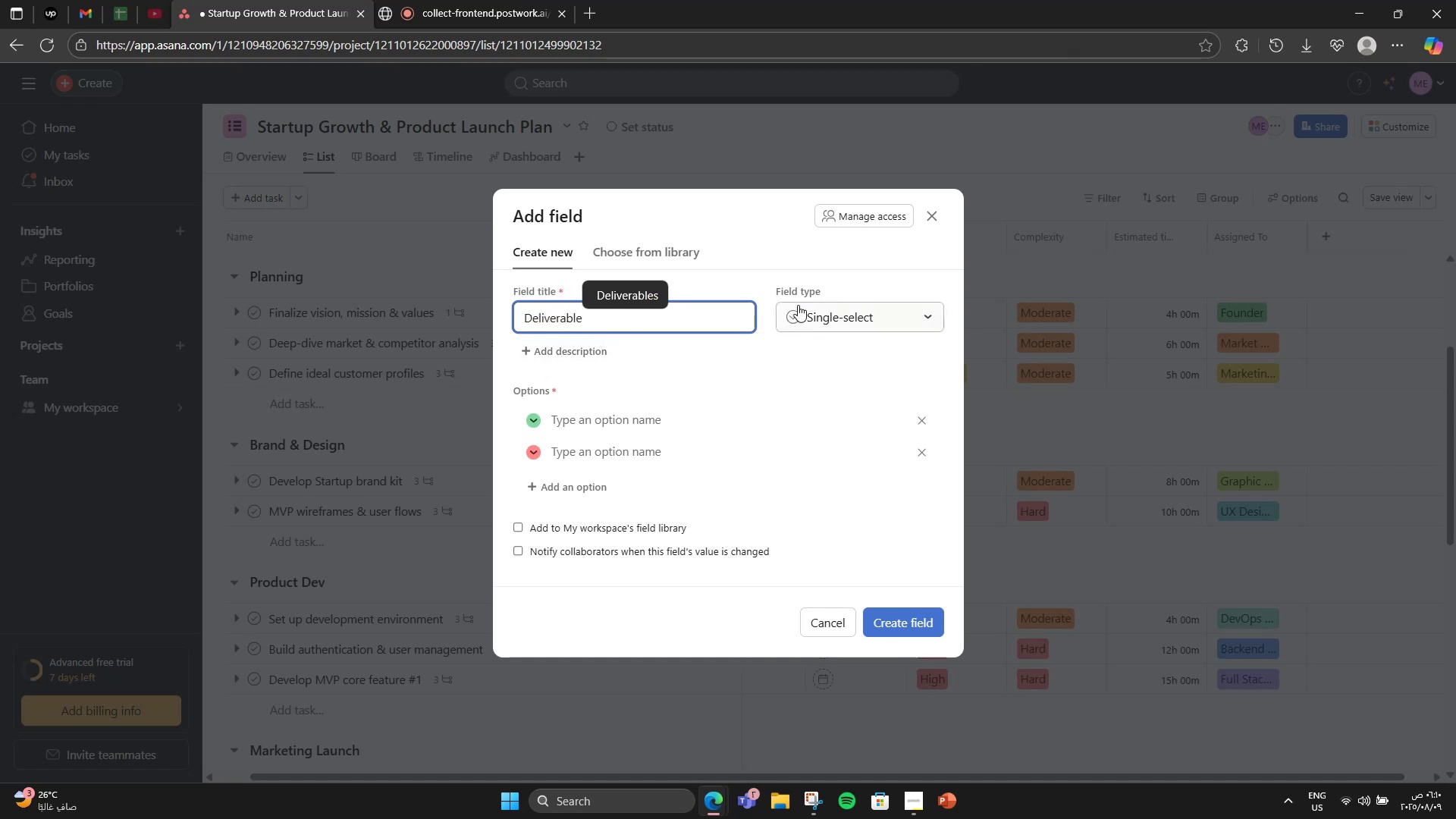 
left_click([848, 482])
 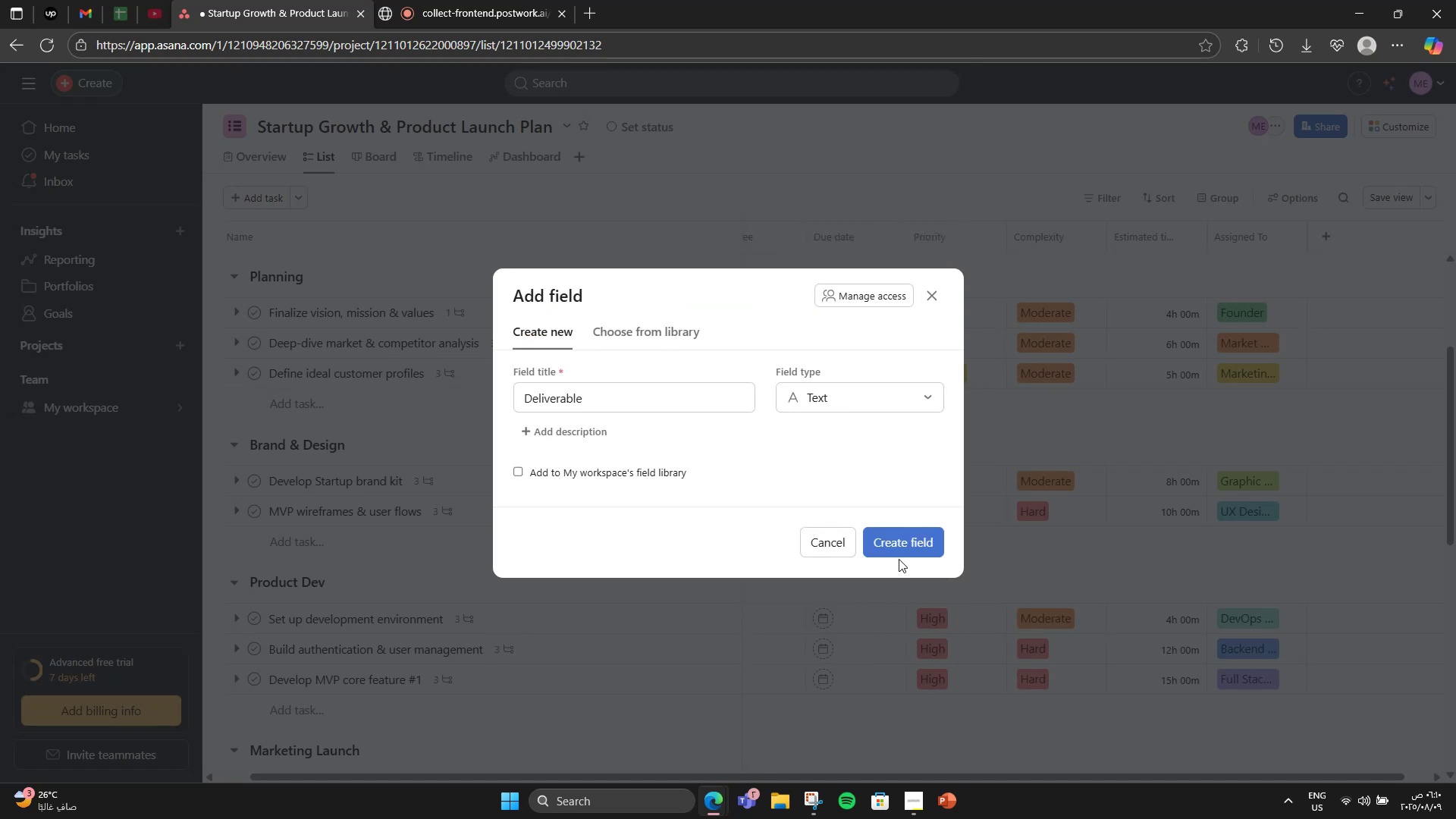 
left_click([885, 544])
 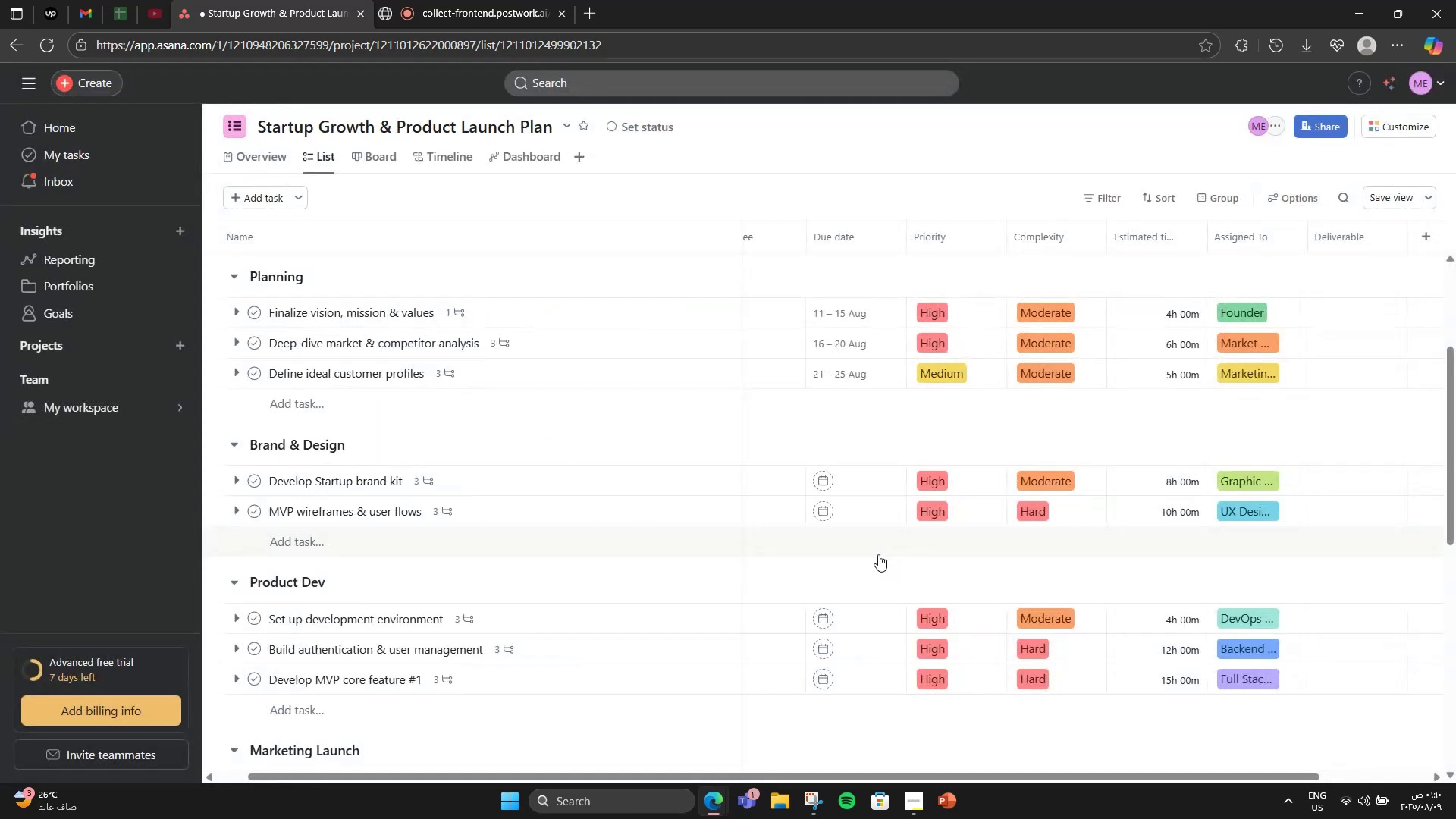 
scroll: coordinate [953, 550], scroll_direction: up, amount: 7.0
 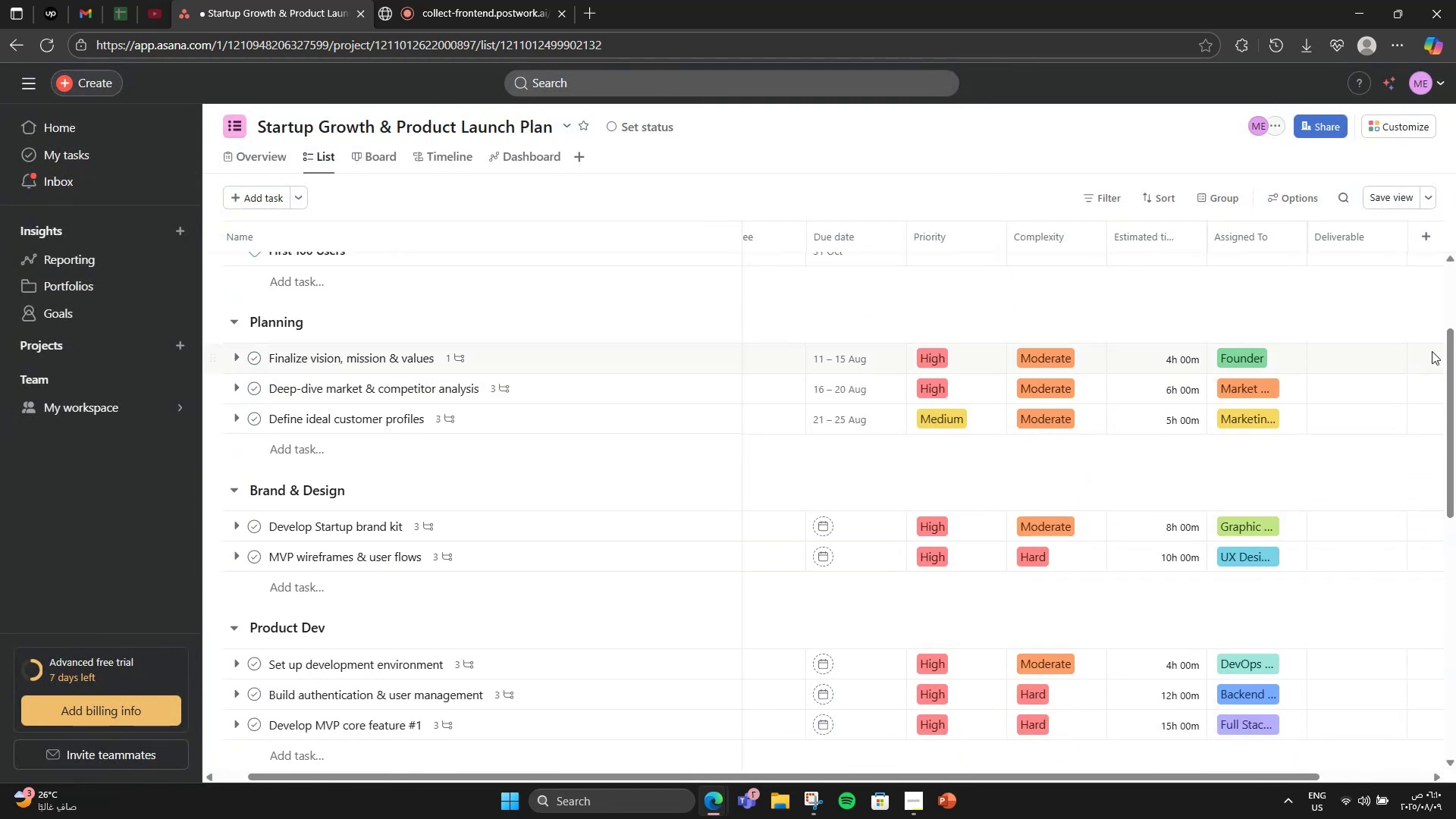 
left_click([1370, 351])
 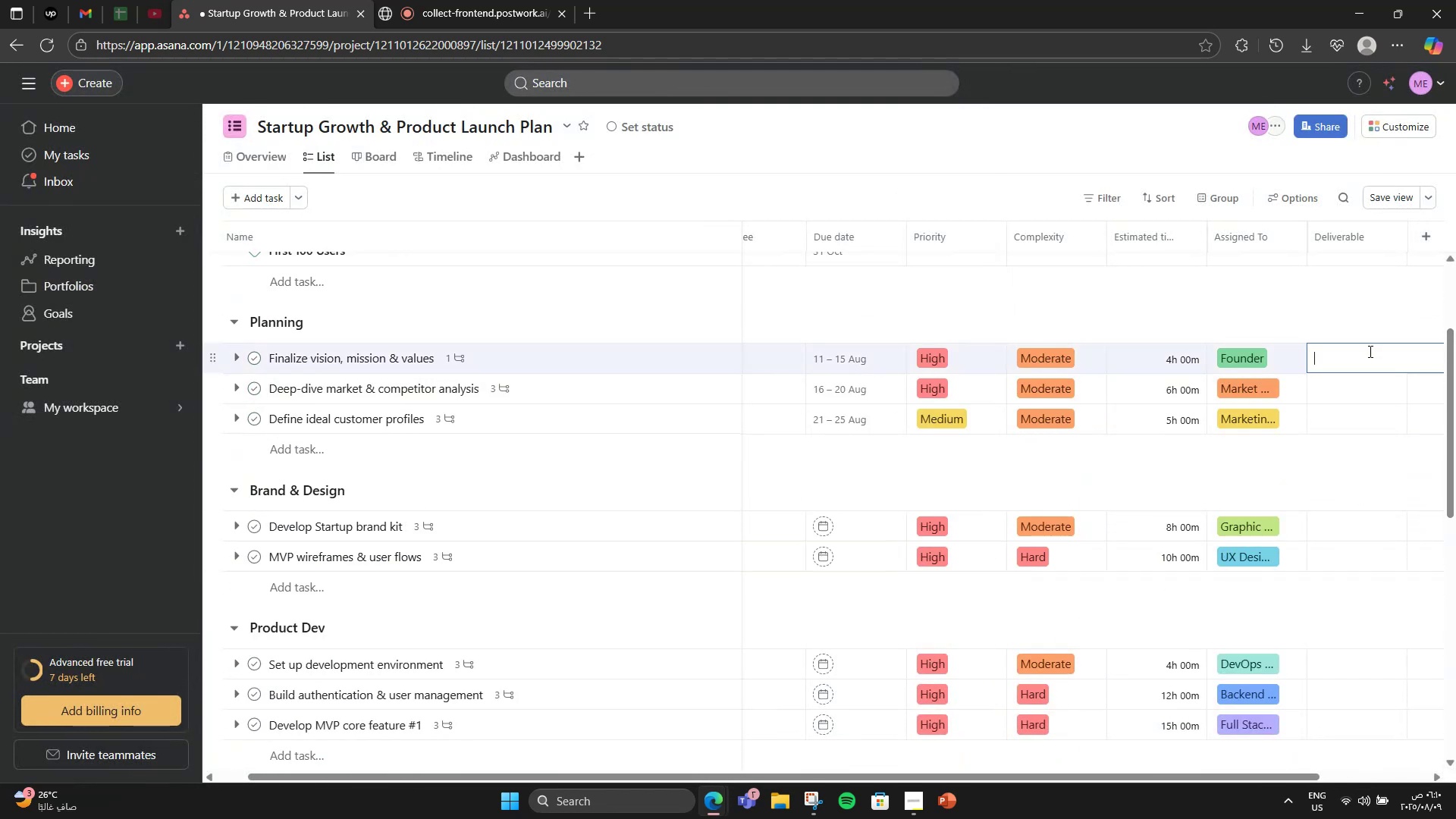 
type(Vision & missio)
key(Backspace)
key(Backspace)
key(Backspace)
key(Backspace)
key(Backspace)
key(Backspace)
type(Mission Doc)
key(Backspace)
type(ument)
 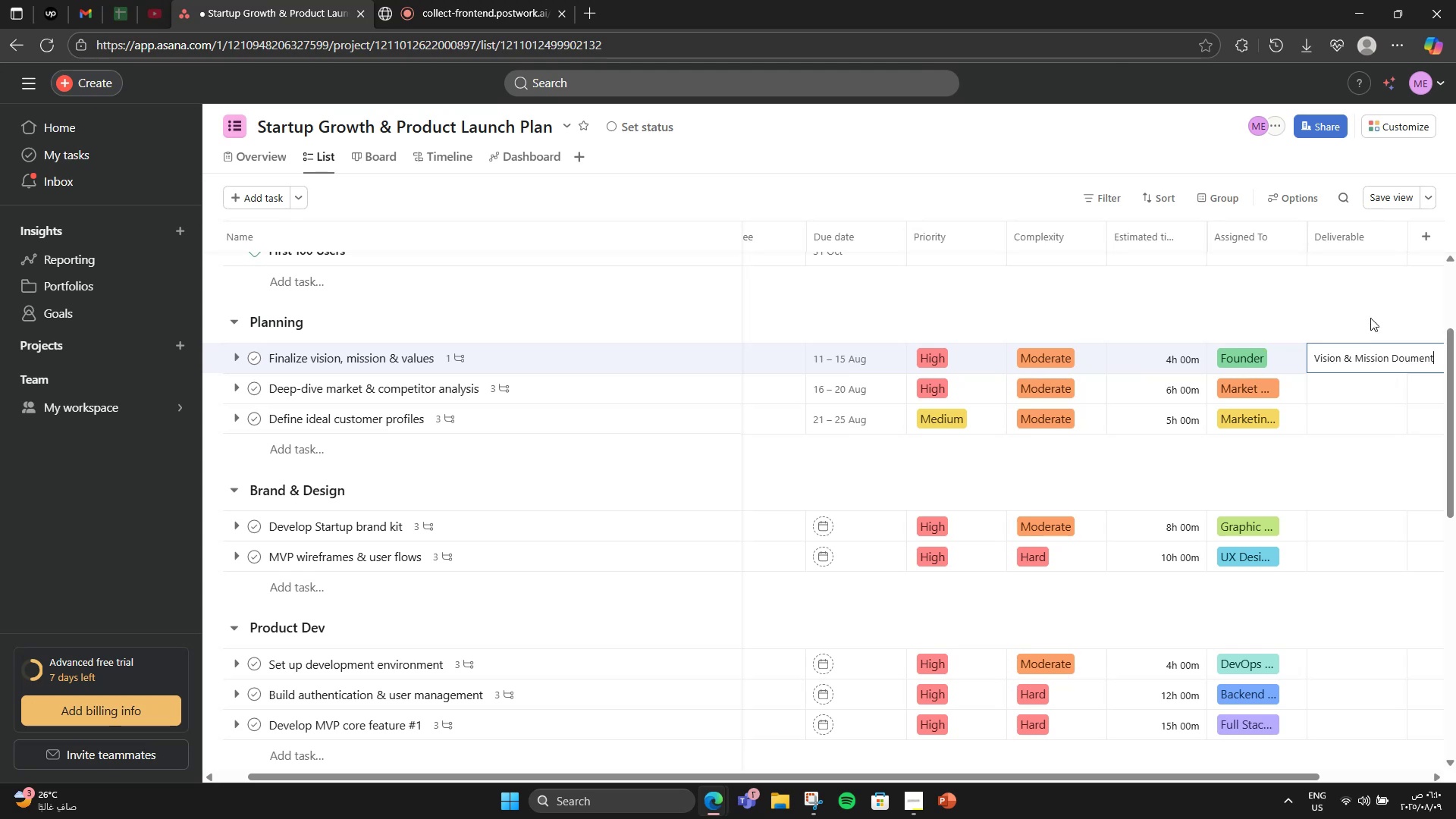 
left_click([1411, 360])
 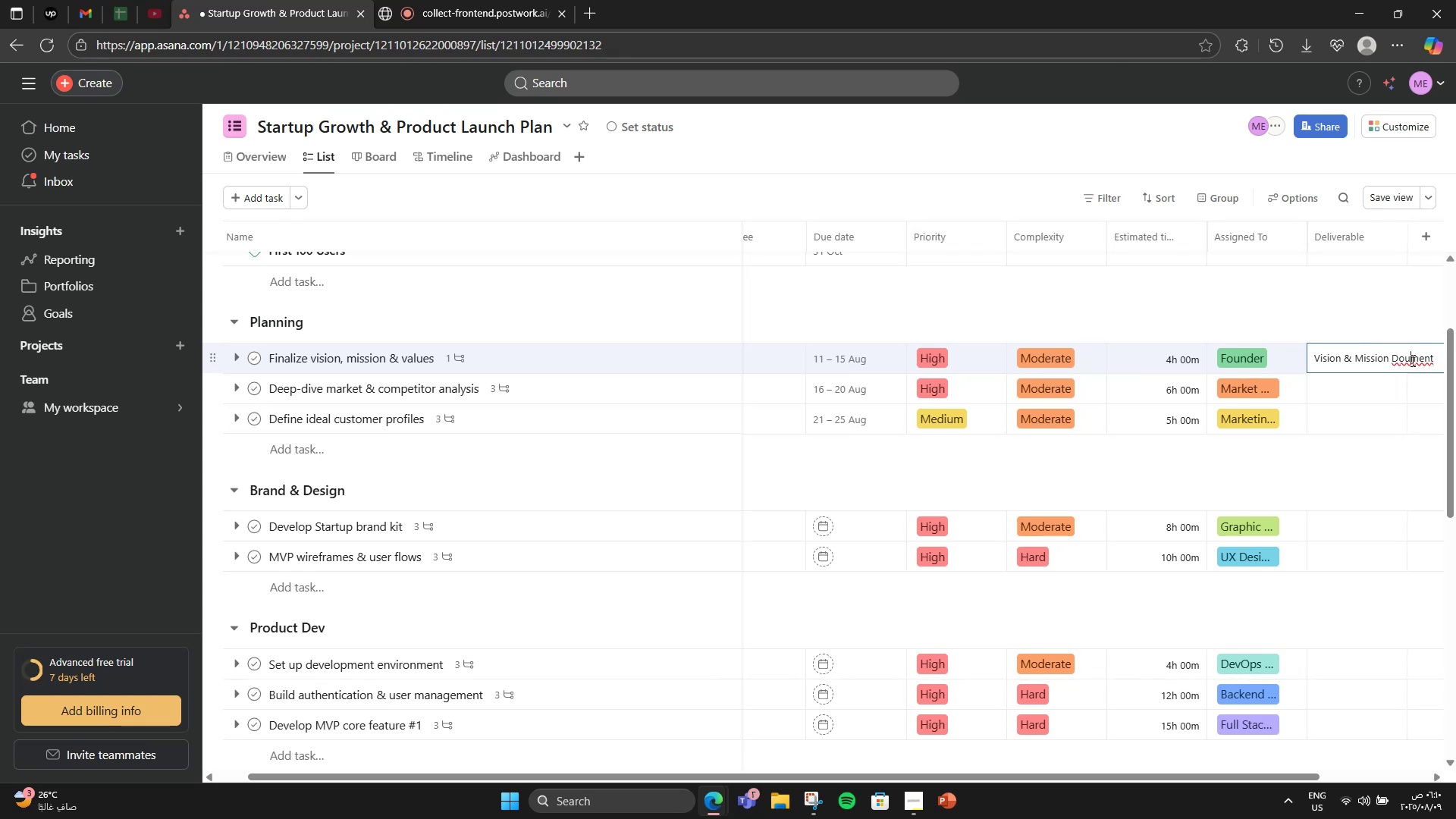 
right_click([1411, 360])
 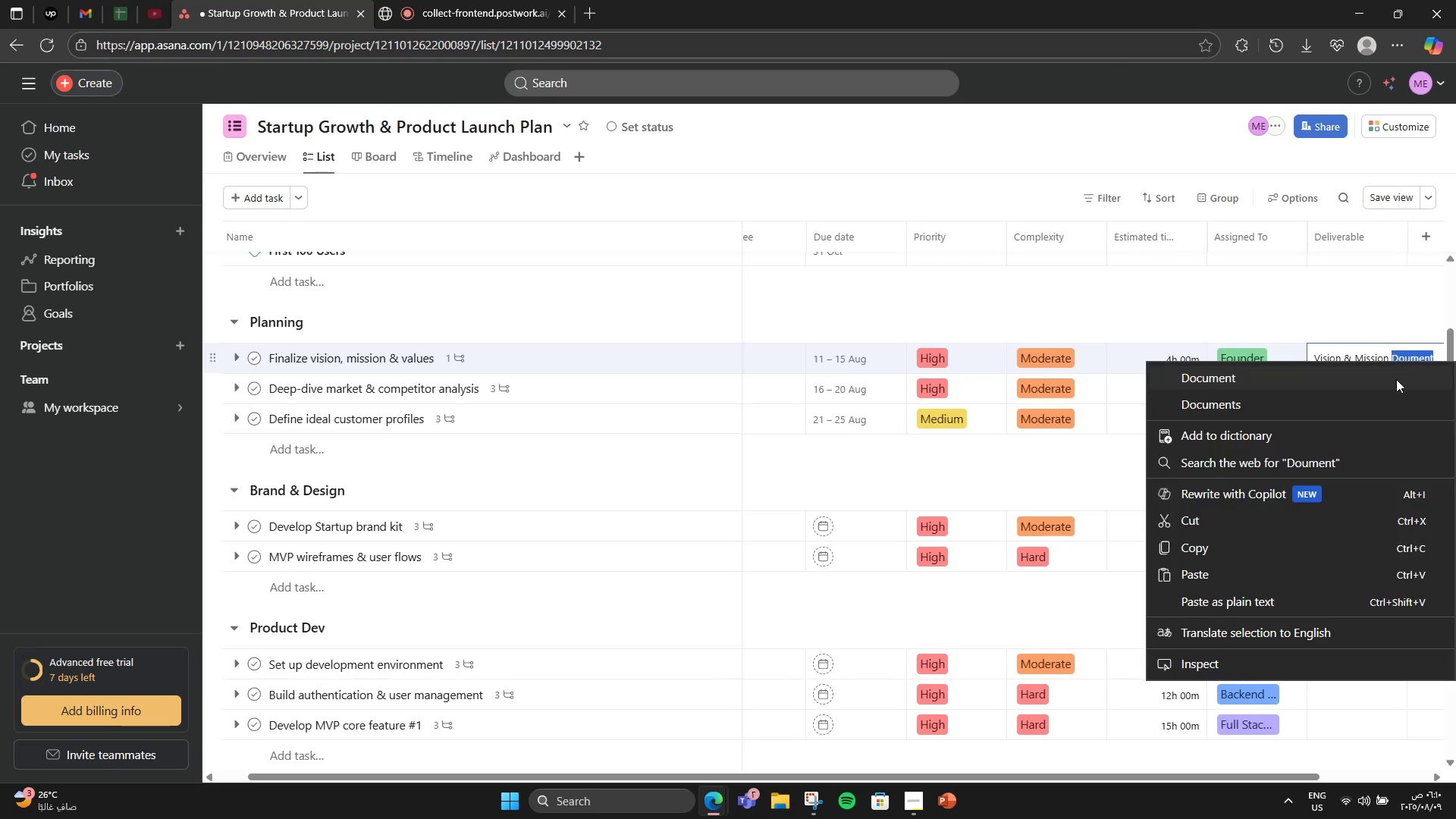 
left_click([1395, 380])
 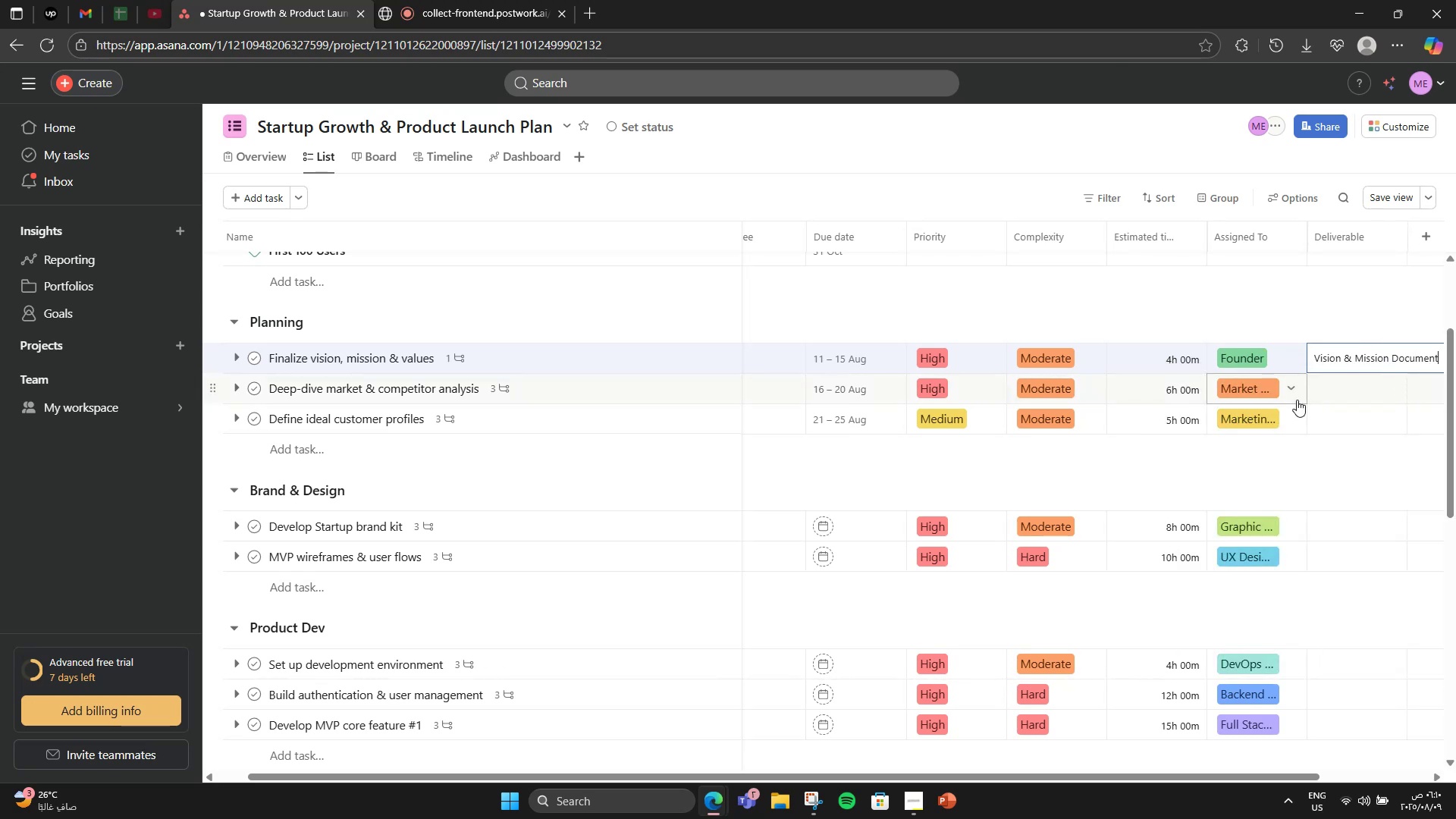 
left_click([1331, 394])
 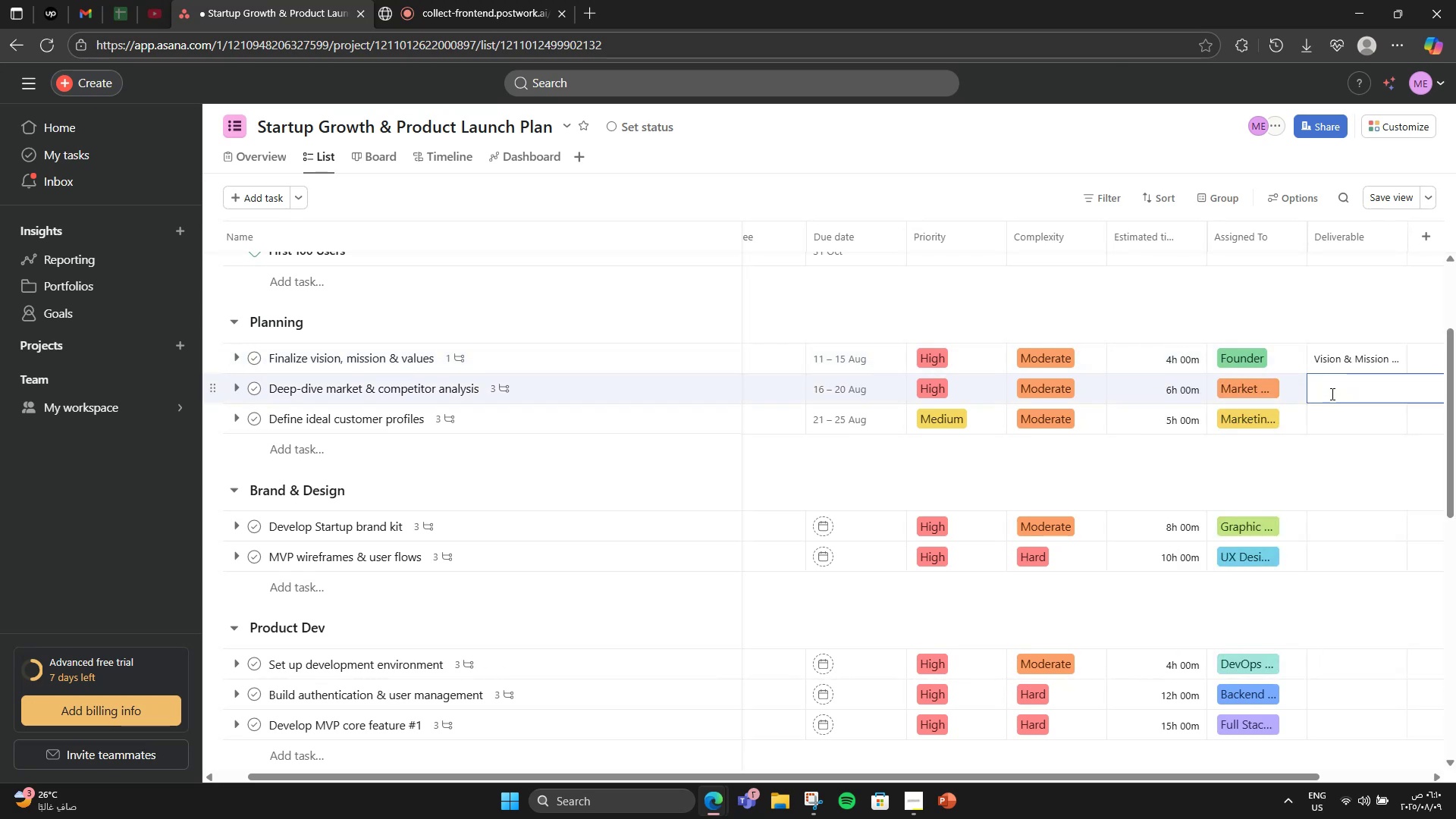 
type(Compete)
key(Backspace)
type(itive Insight )
key(Backspace)
type(s Reporrt)
key(Backspace)
key(Backspace)
type(t)
 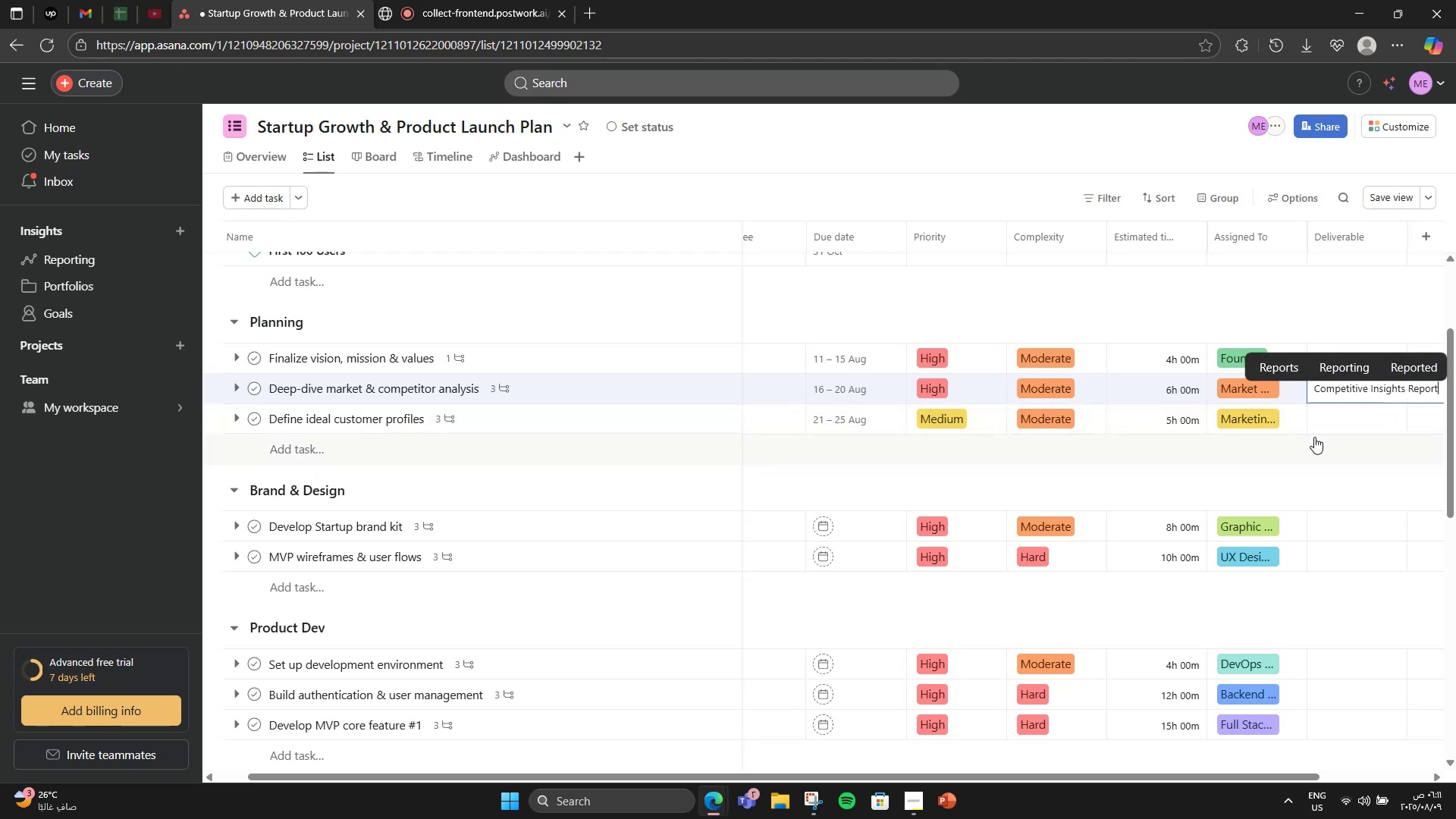 
double_click([1331, 420])
 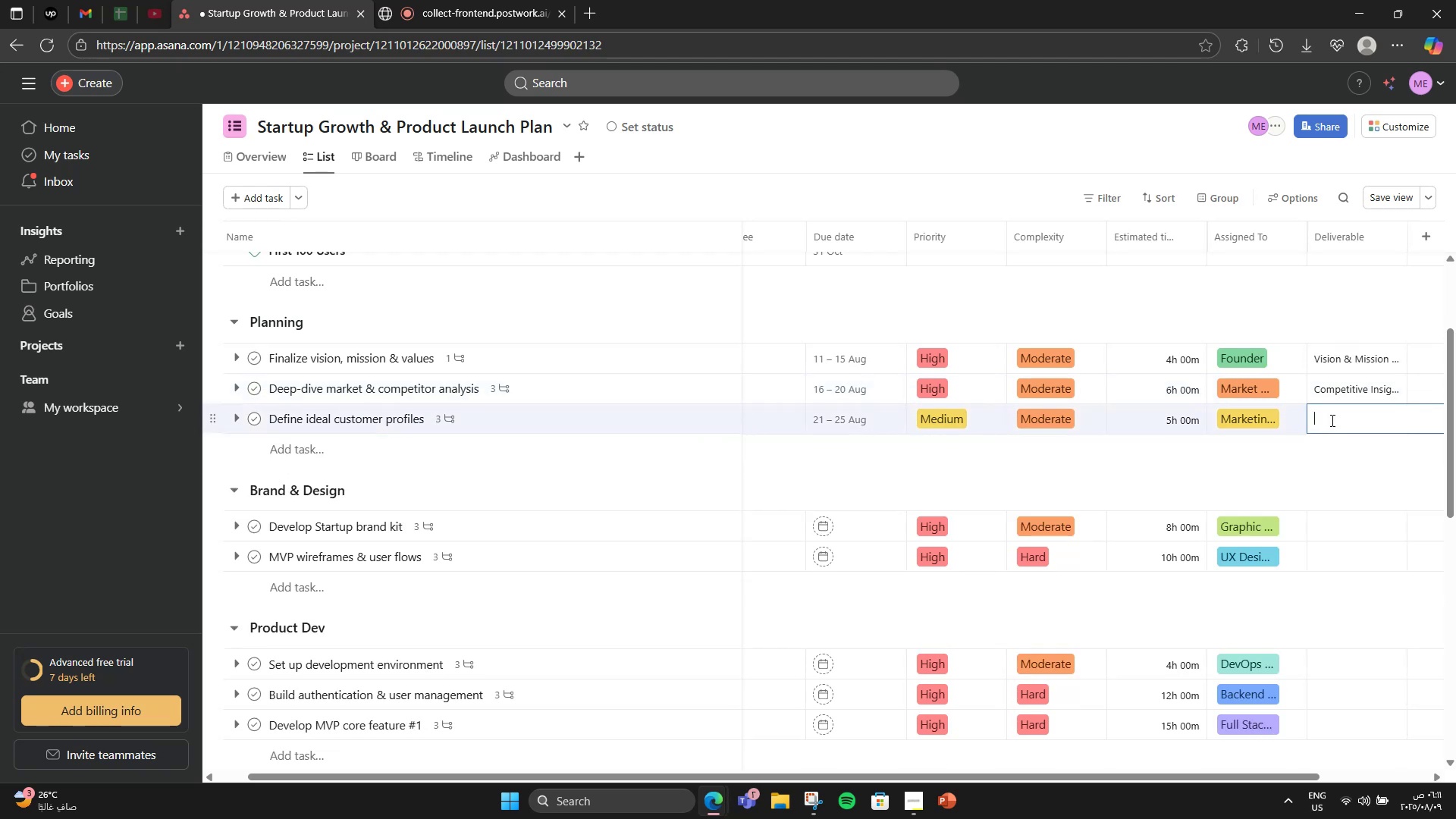 
type(ICP Profiles)
 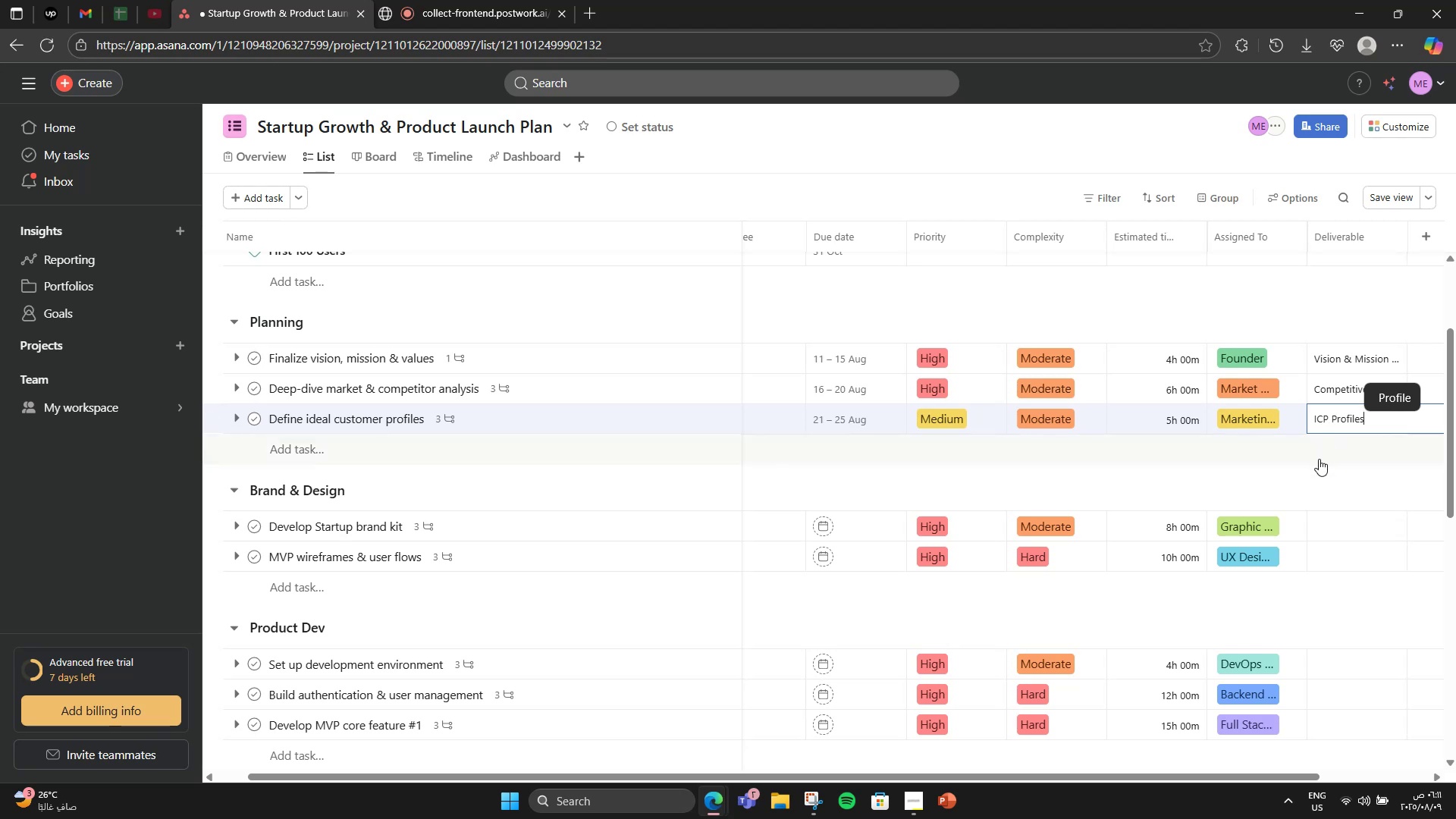 
wait(6.37)
 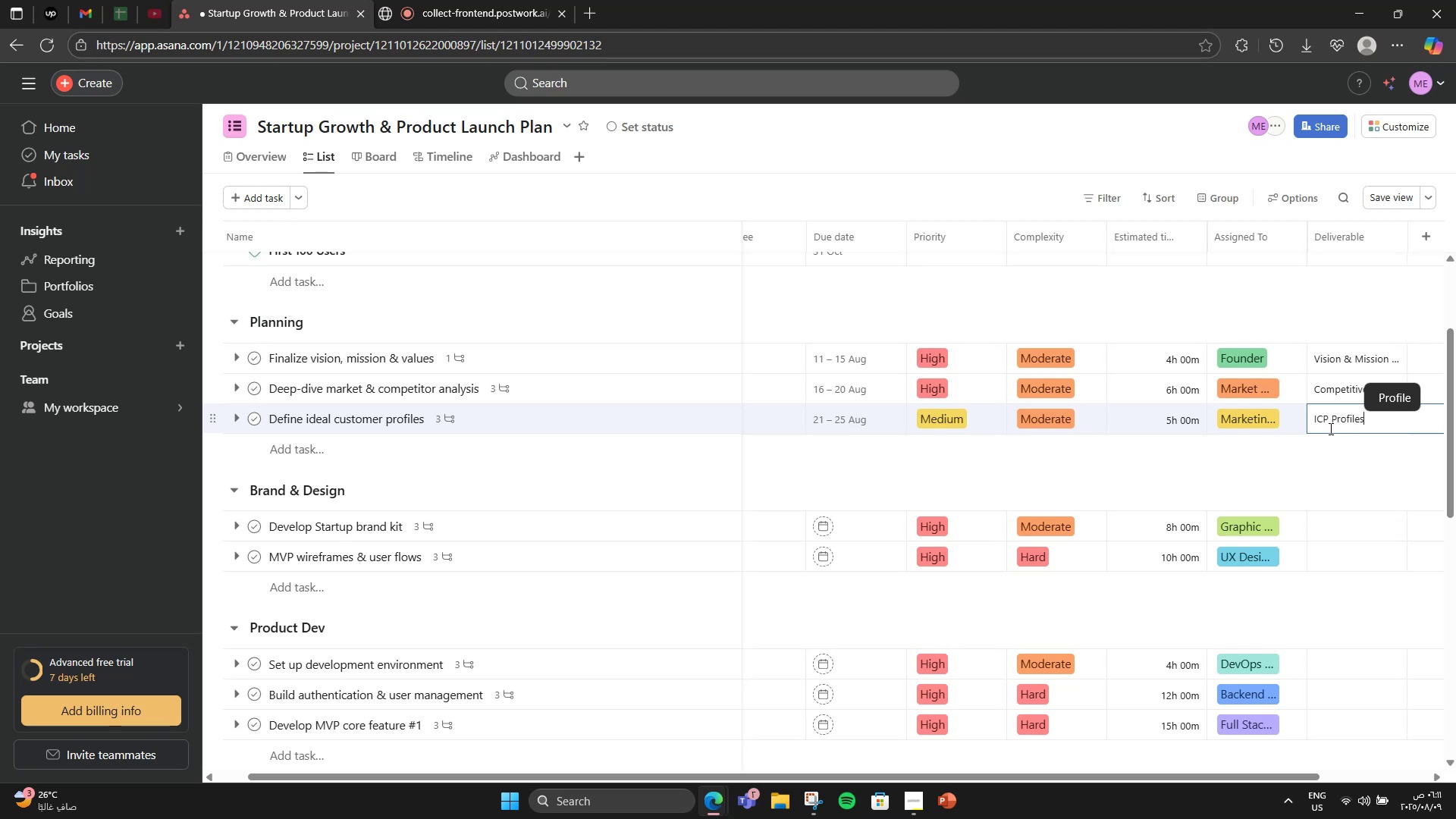 
left_click([1335, 522])
 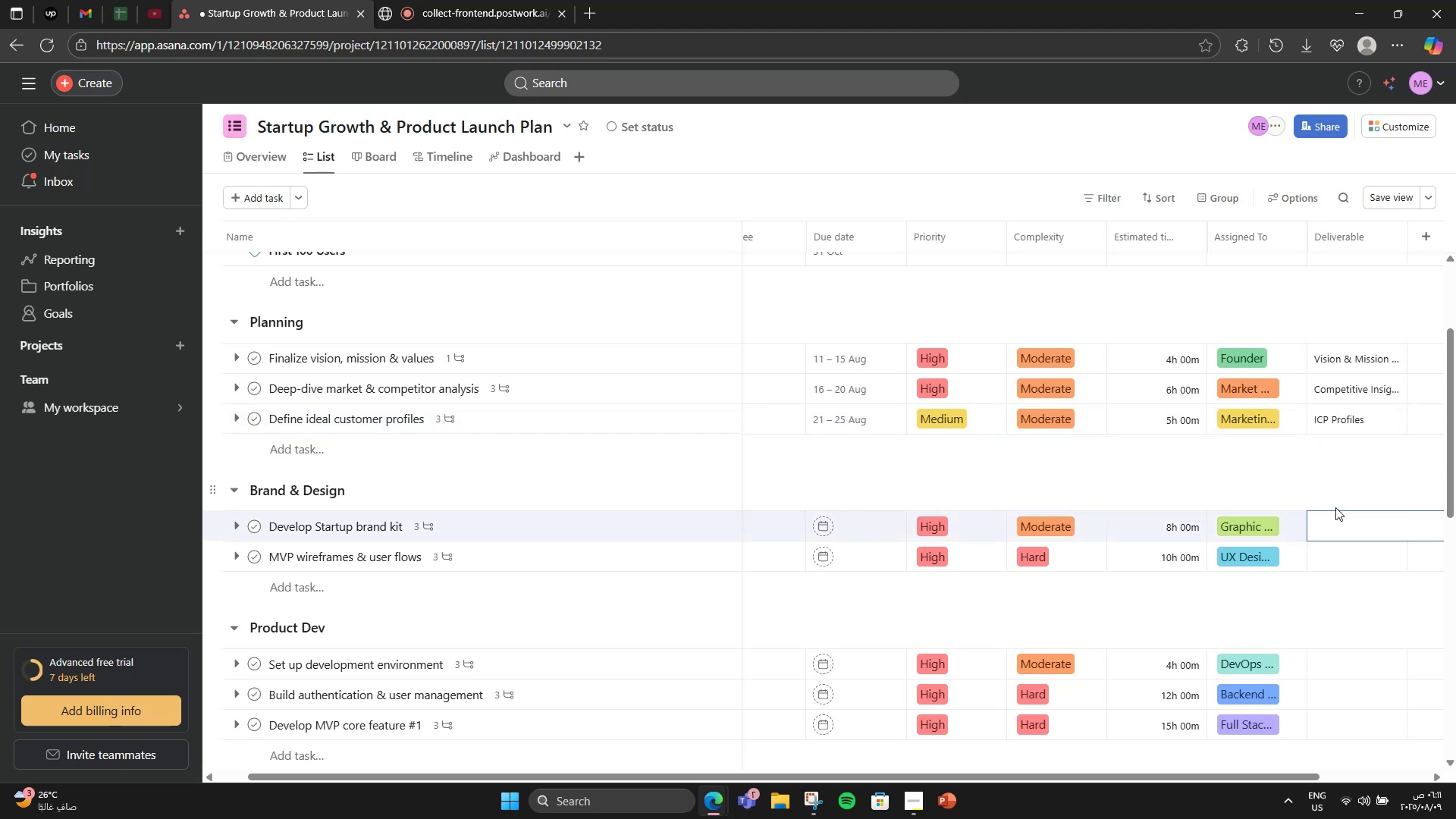 
type(Brand KI)
key(Backspace)
type(it PDF)
 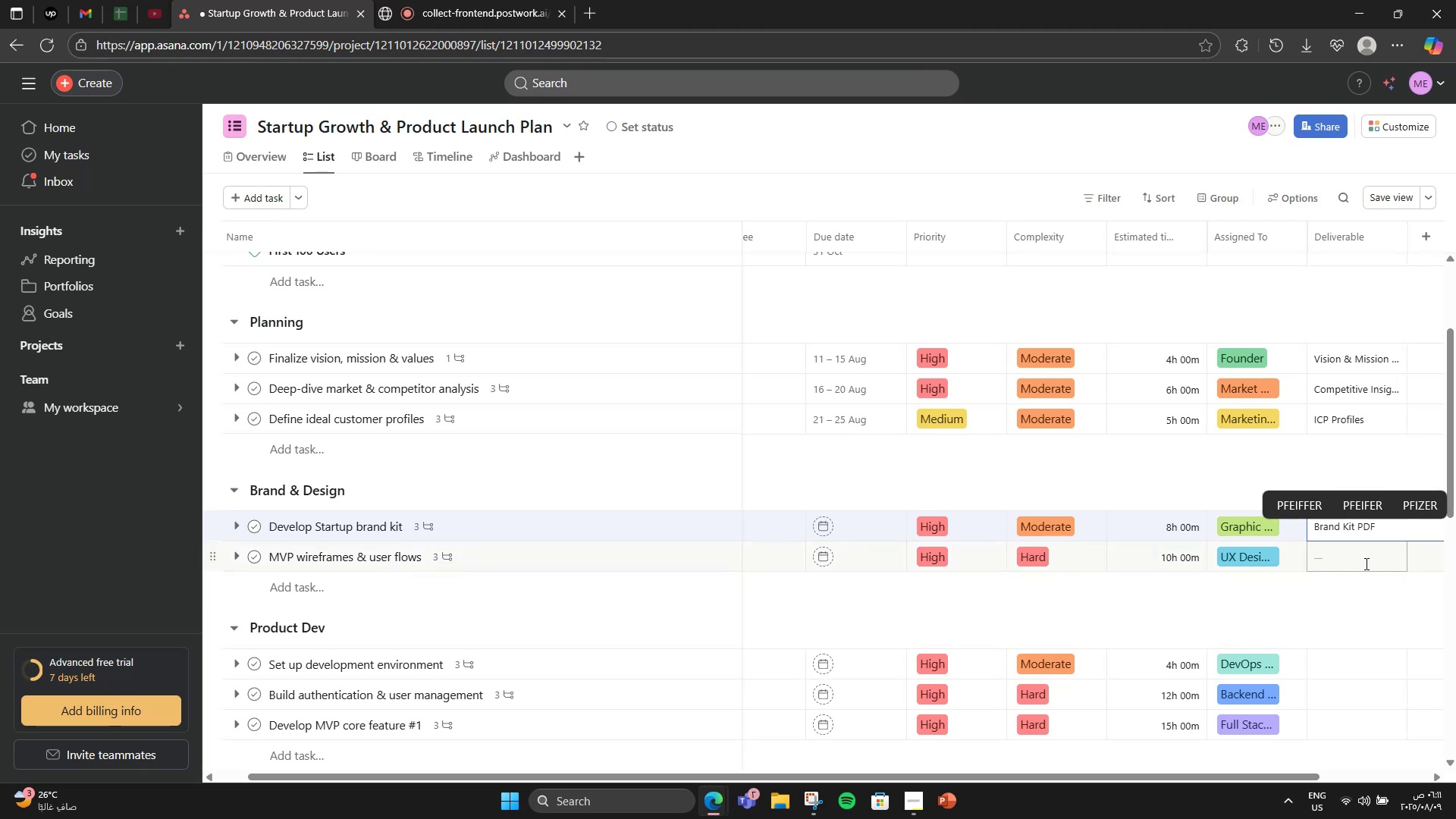 
left_click([1365, 563])
 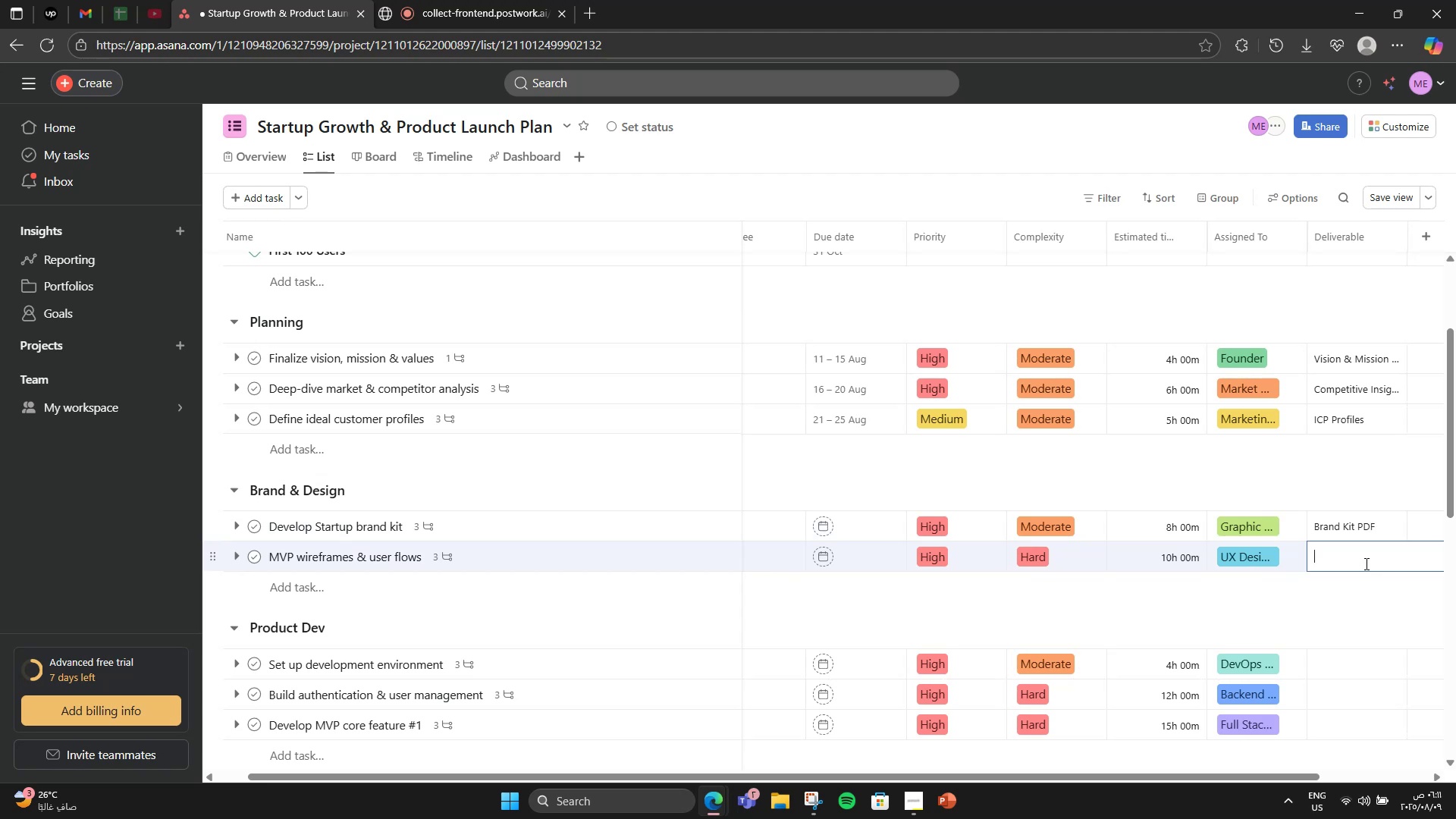 
type(Wireframe Set)
 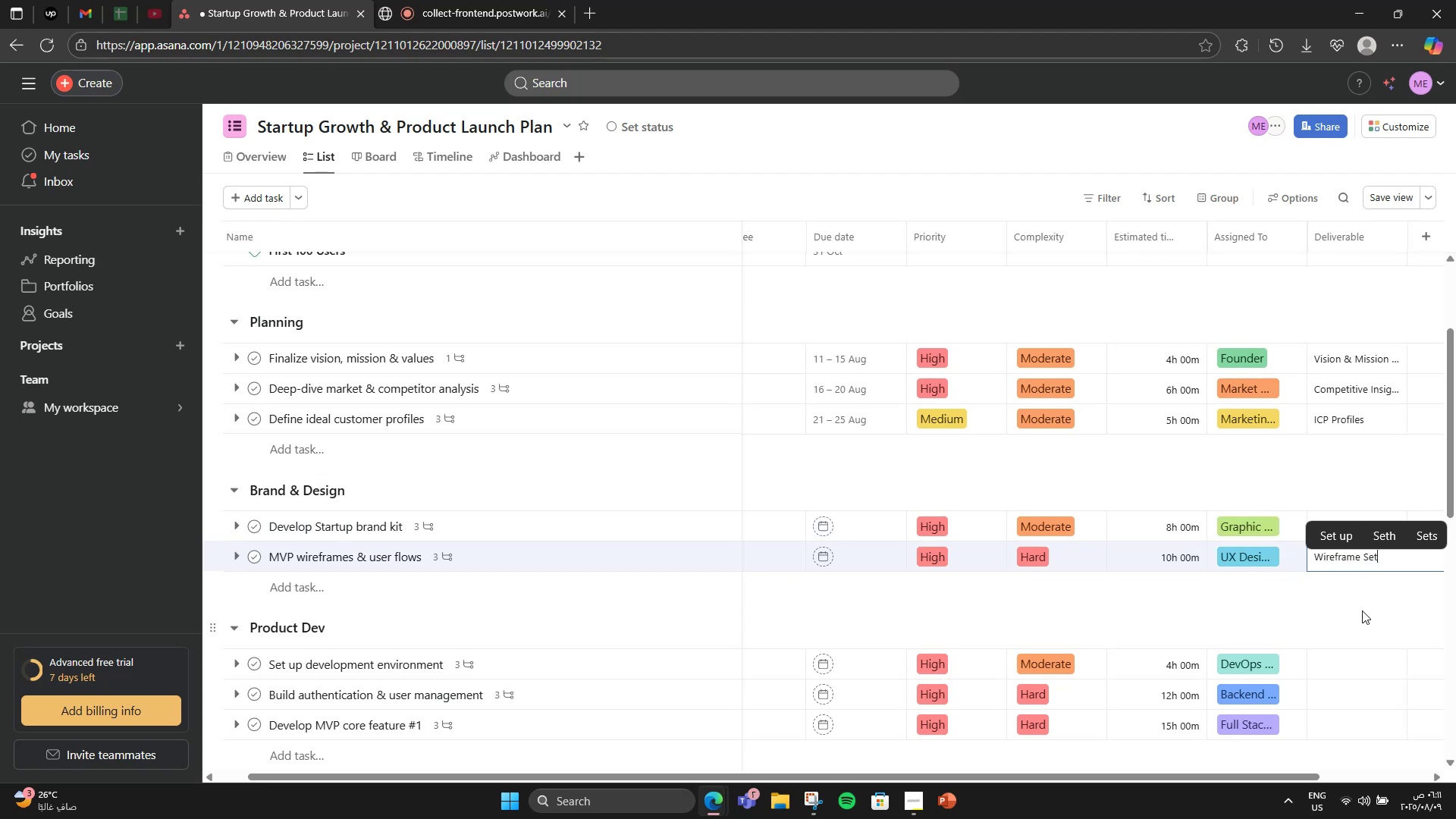 
left_click([1351, 666])
 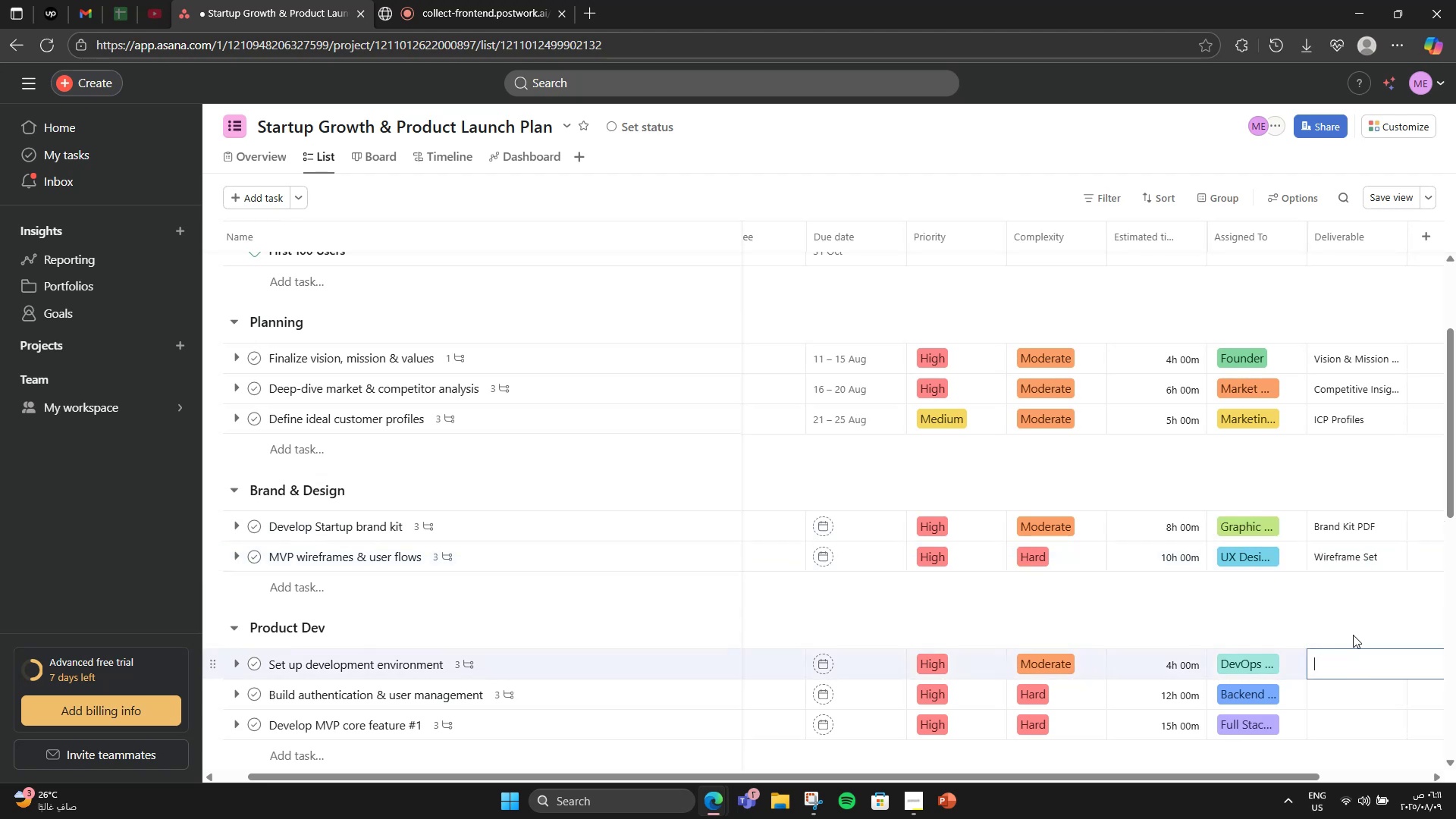 
scroll: coordinate [1349, 579], scroll_direction: down, amount: 3.0
 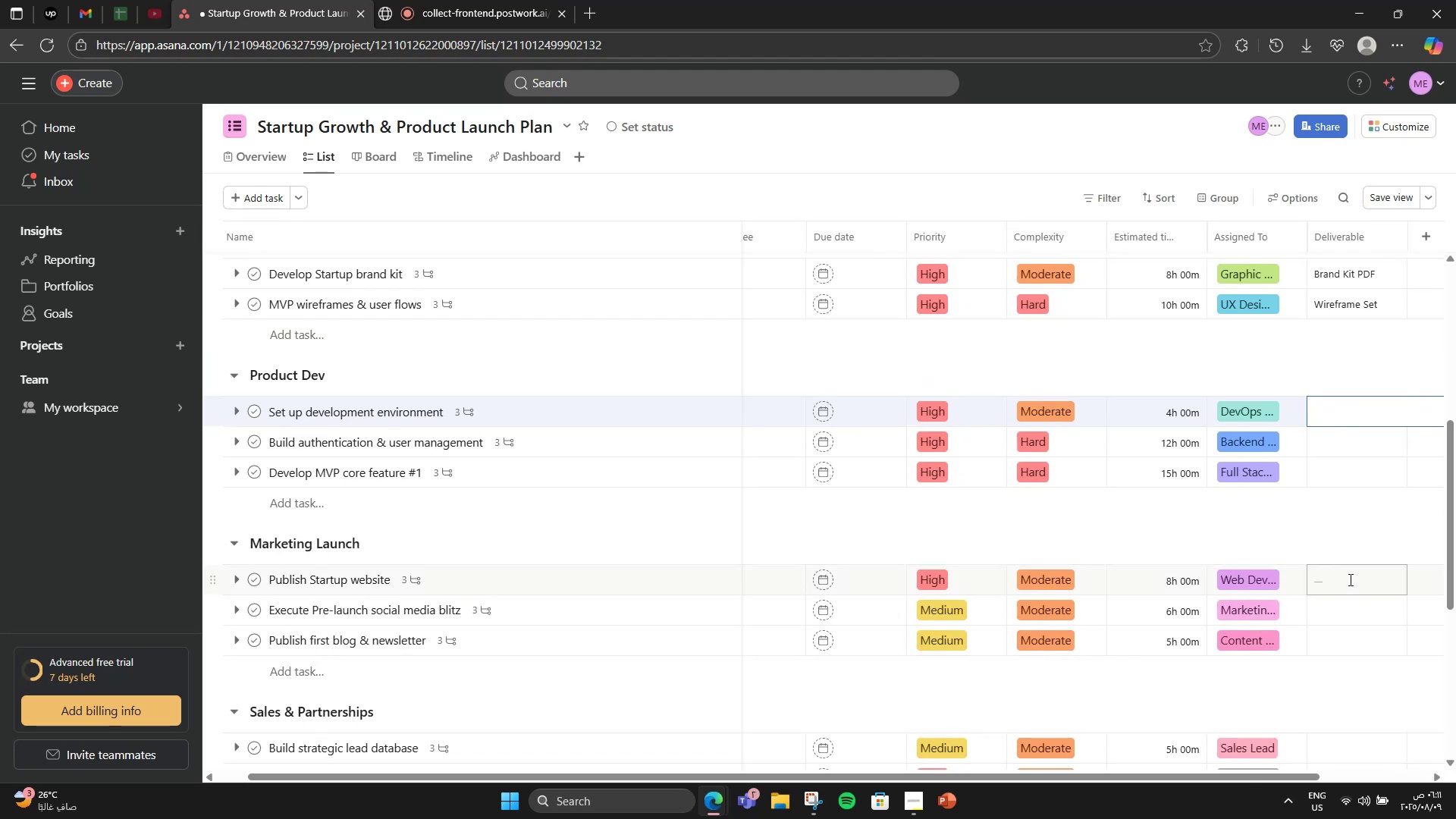 
type(Live Dev Environment)
 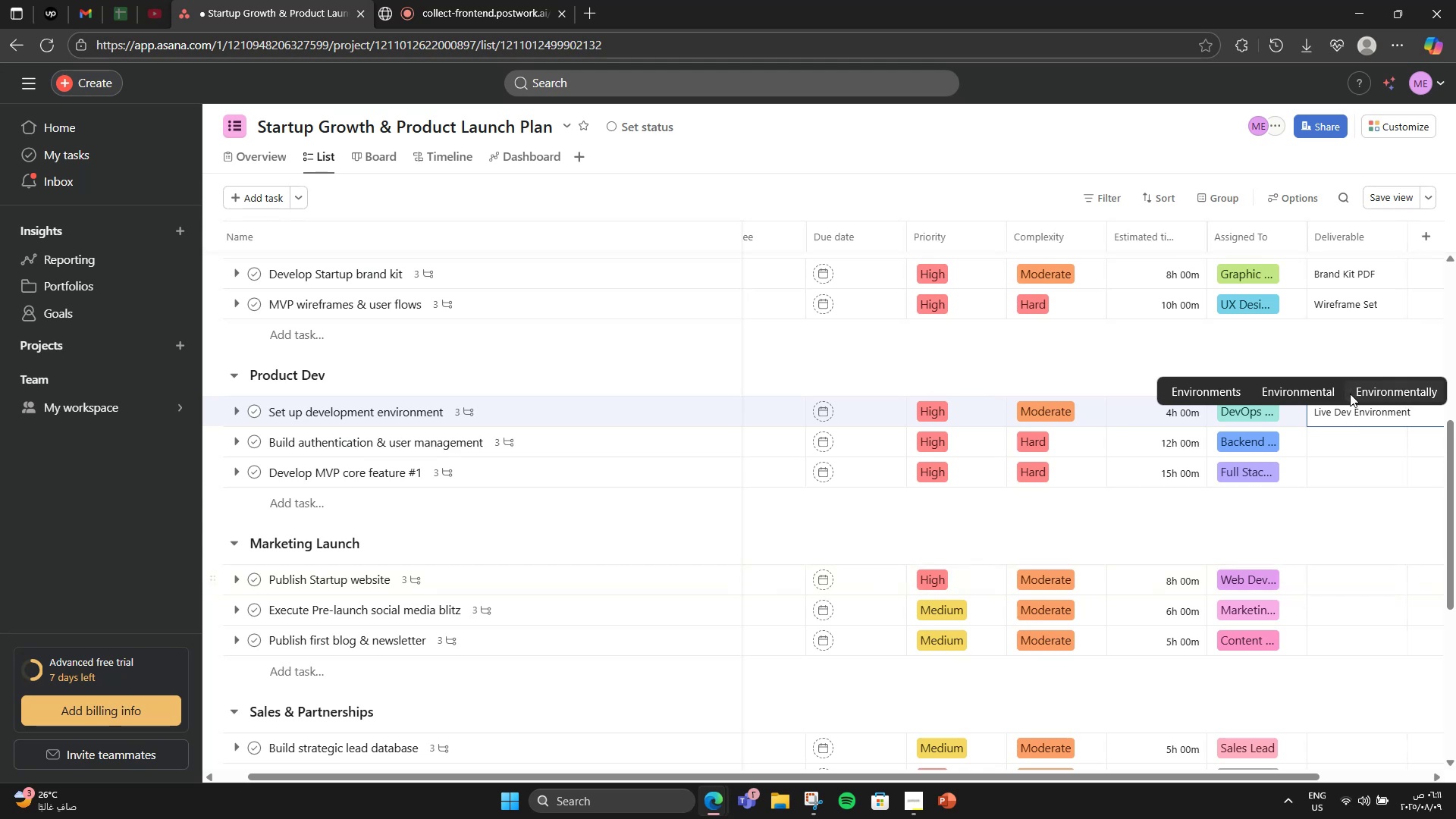 
left_click([1335, 437])
 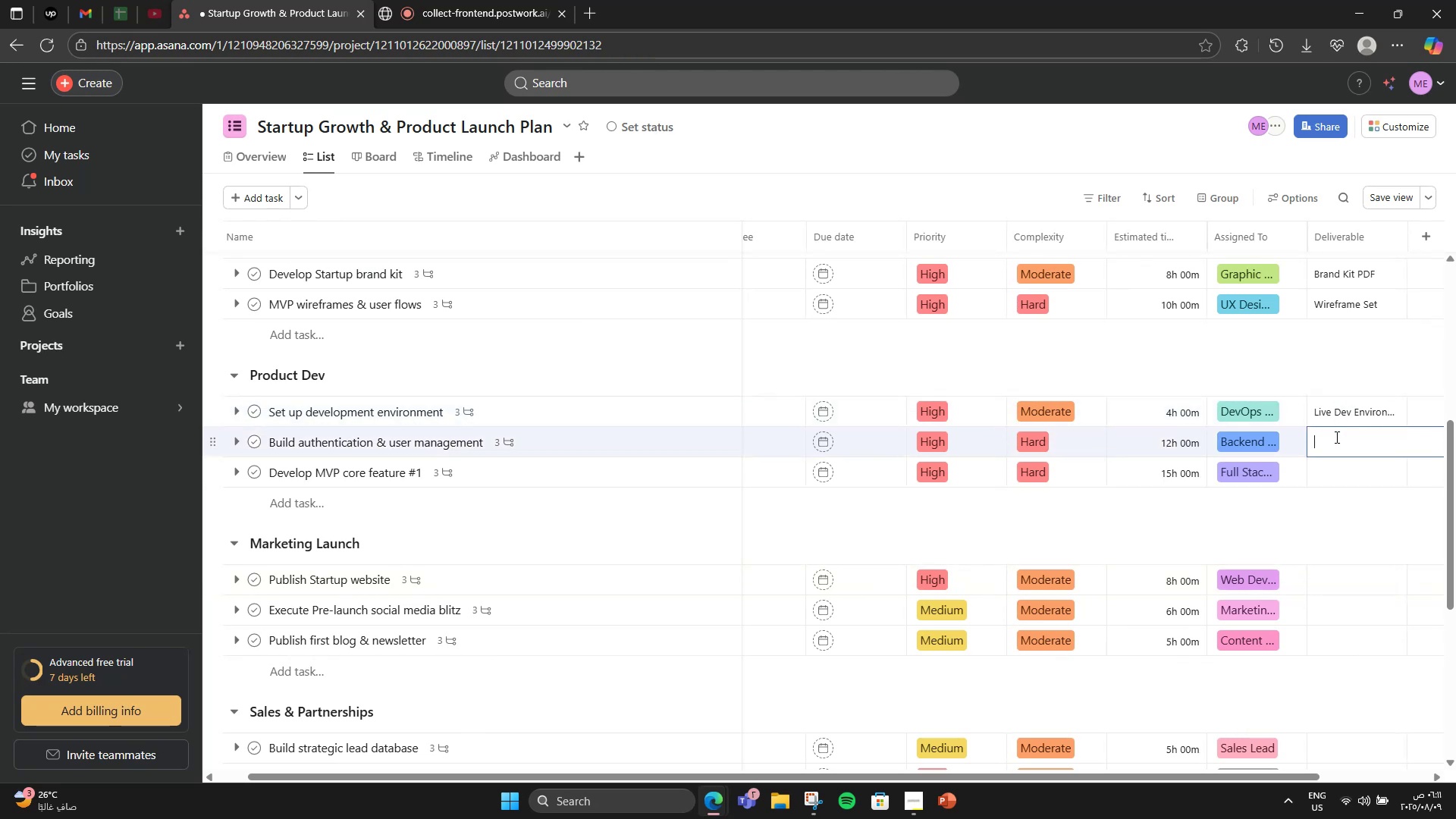 
type(Auth Systm)
key(Backspace)
type(em + API C)
key(Backspace)
type(Docs)
 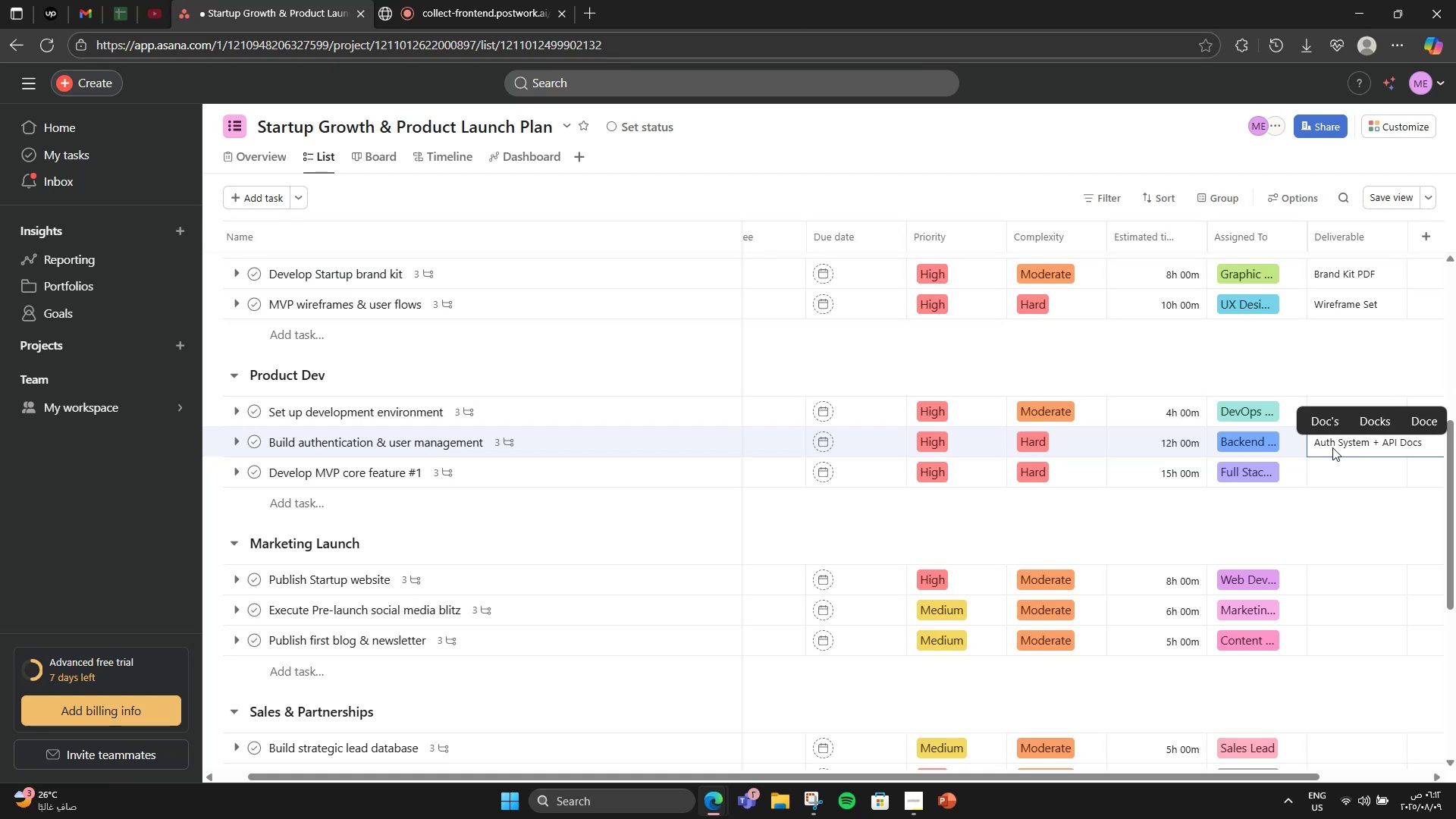 
left_click([1347, 477])
 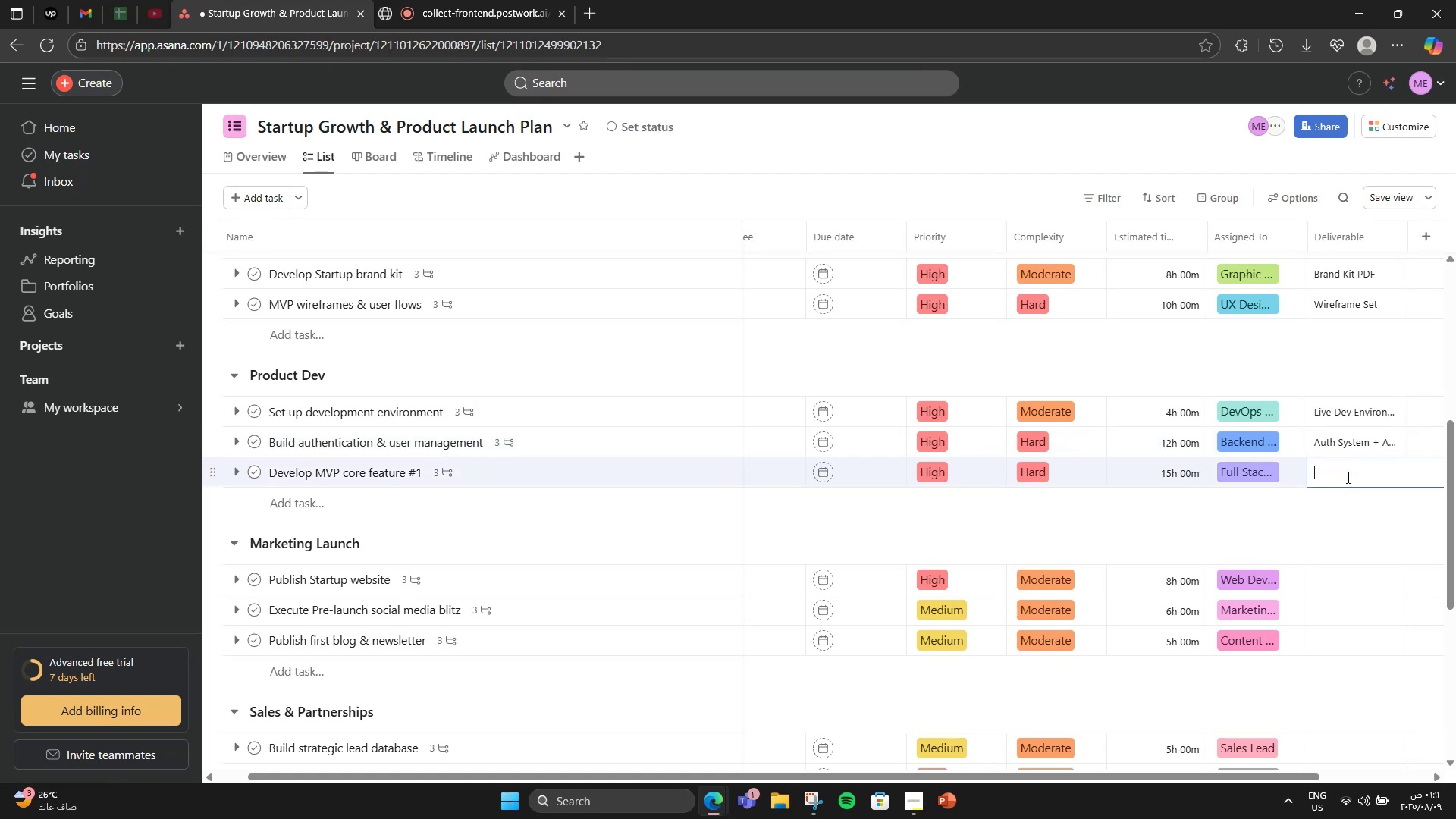 
type(Feature Release Build)
 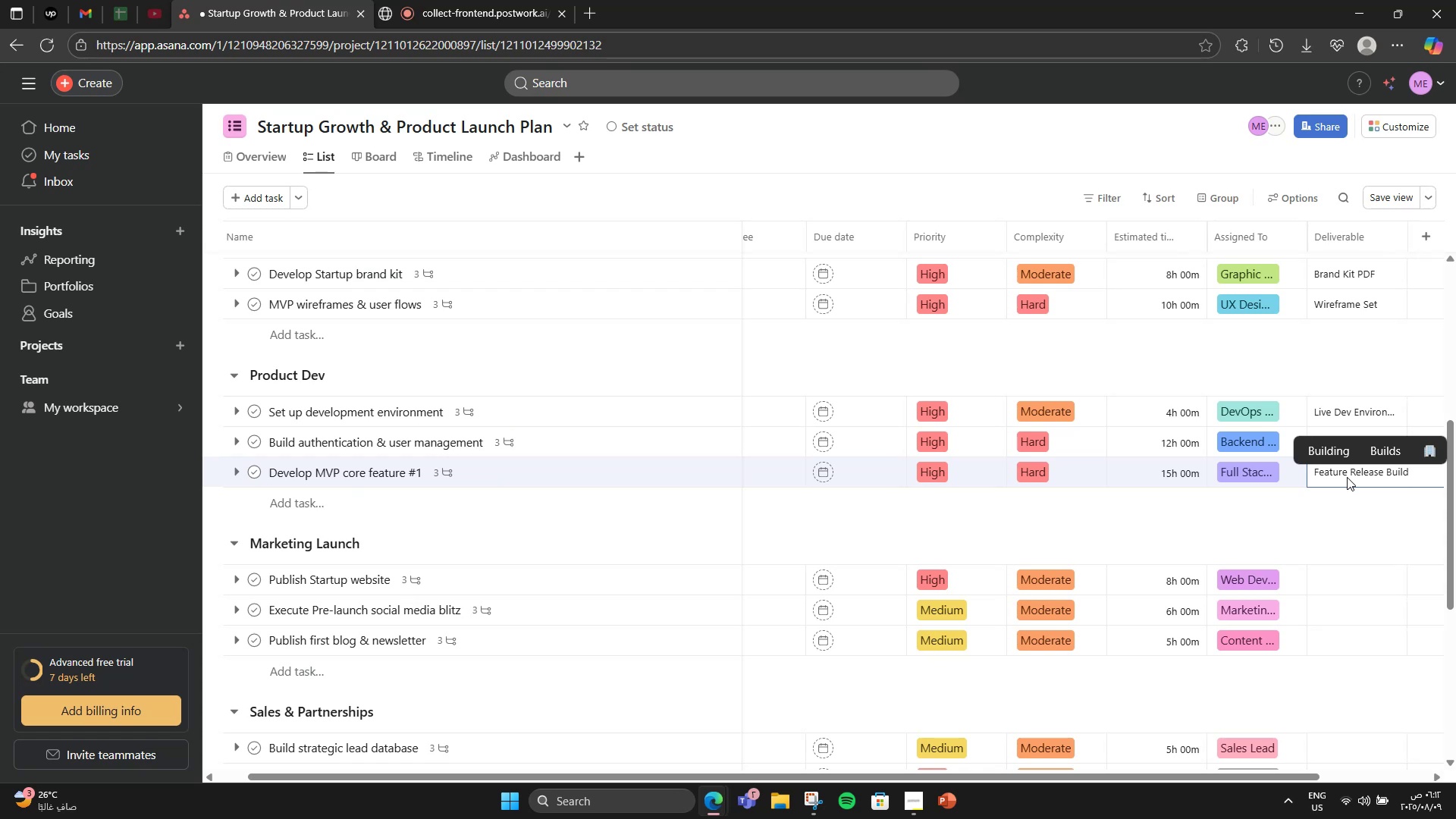 
wait(7.09)
 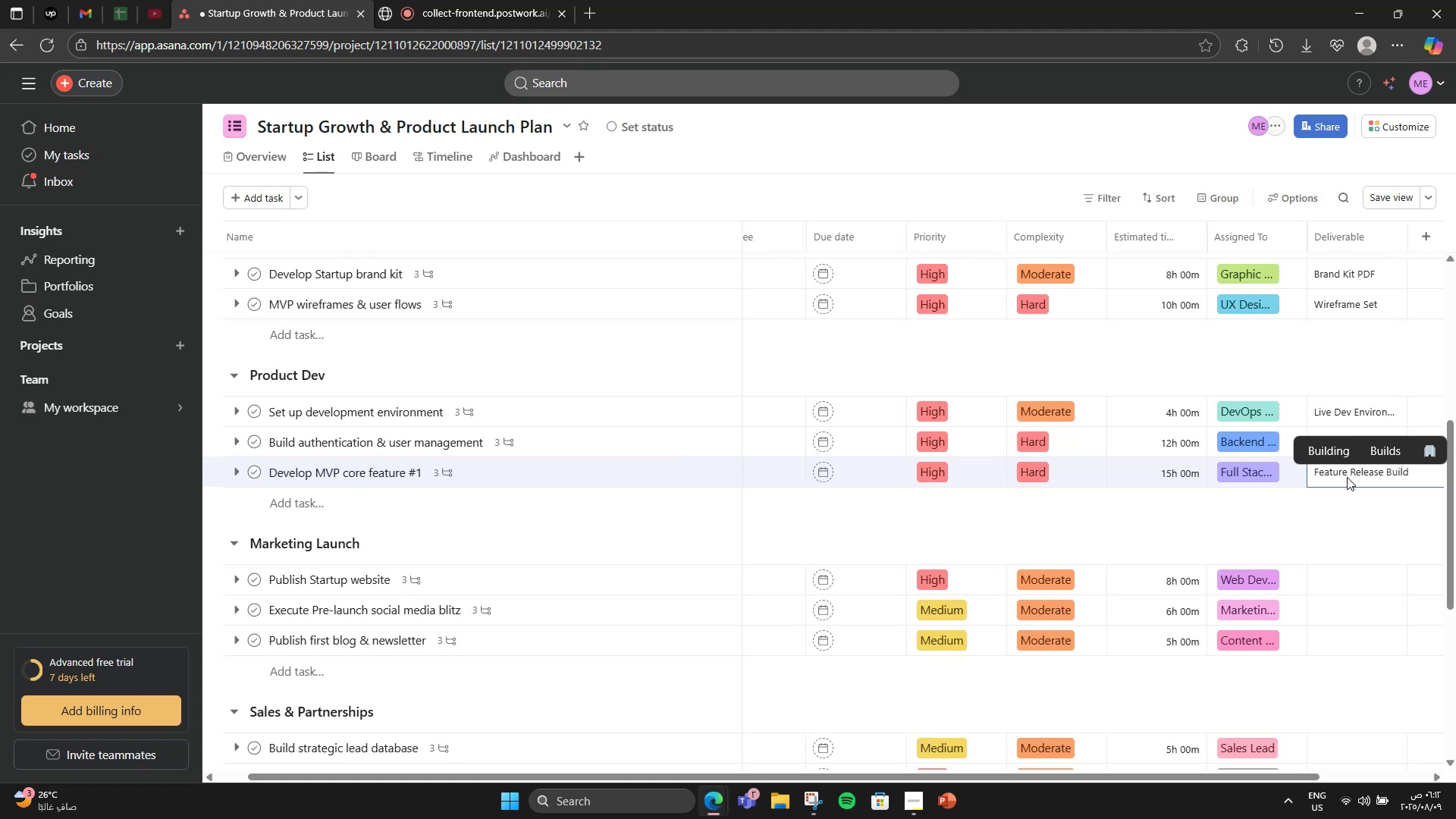 
left_click([1360, 577])
 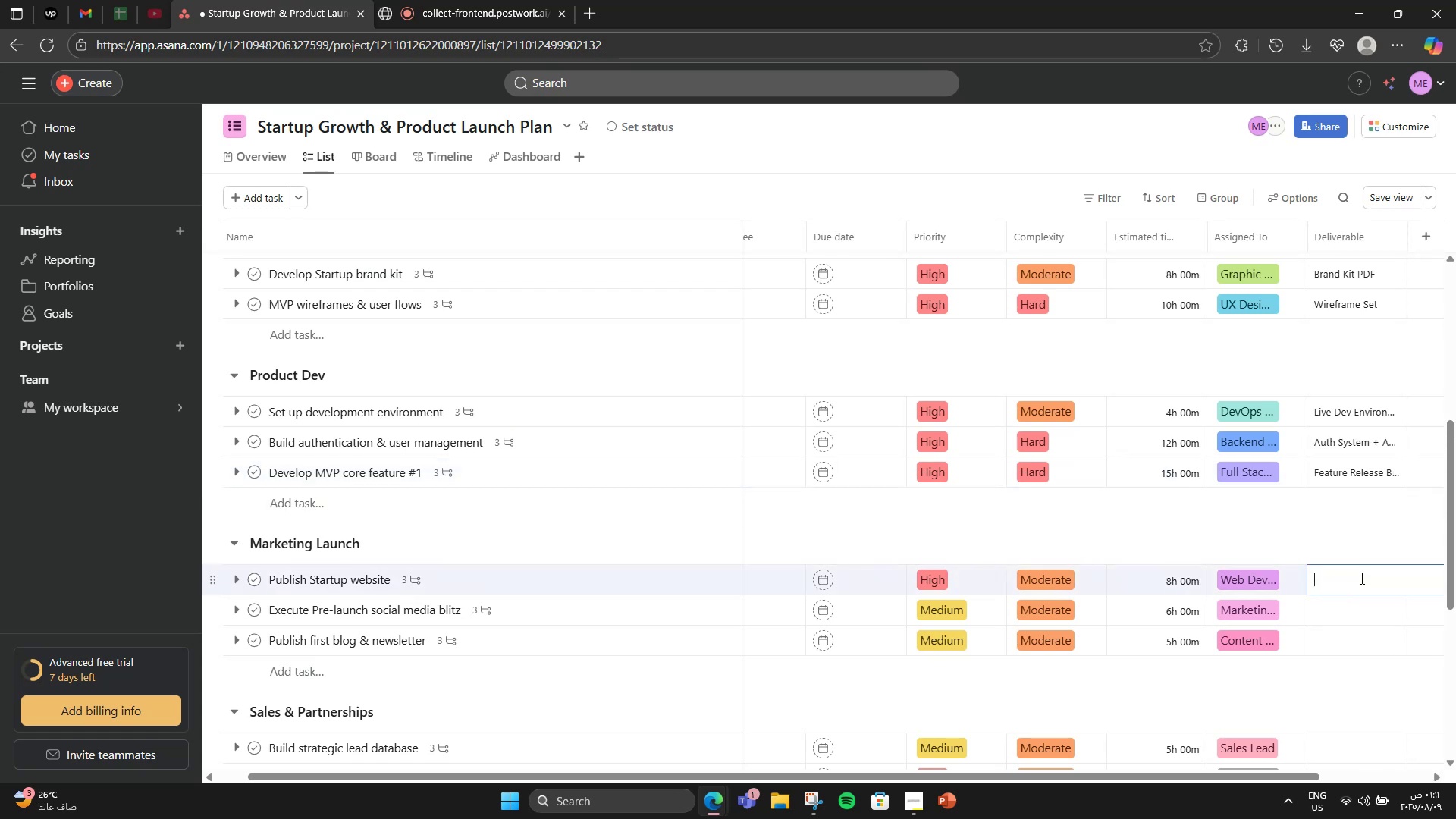 
wait(5.89)
 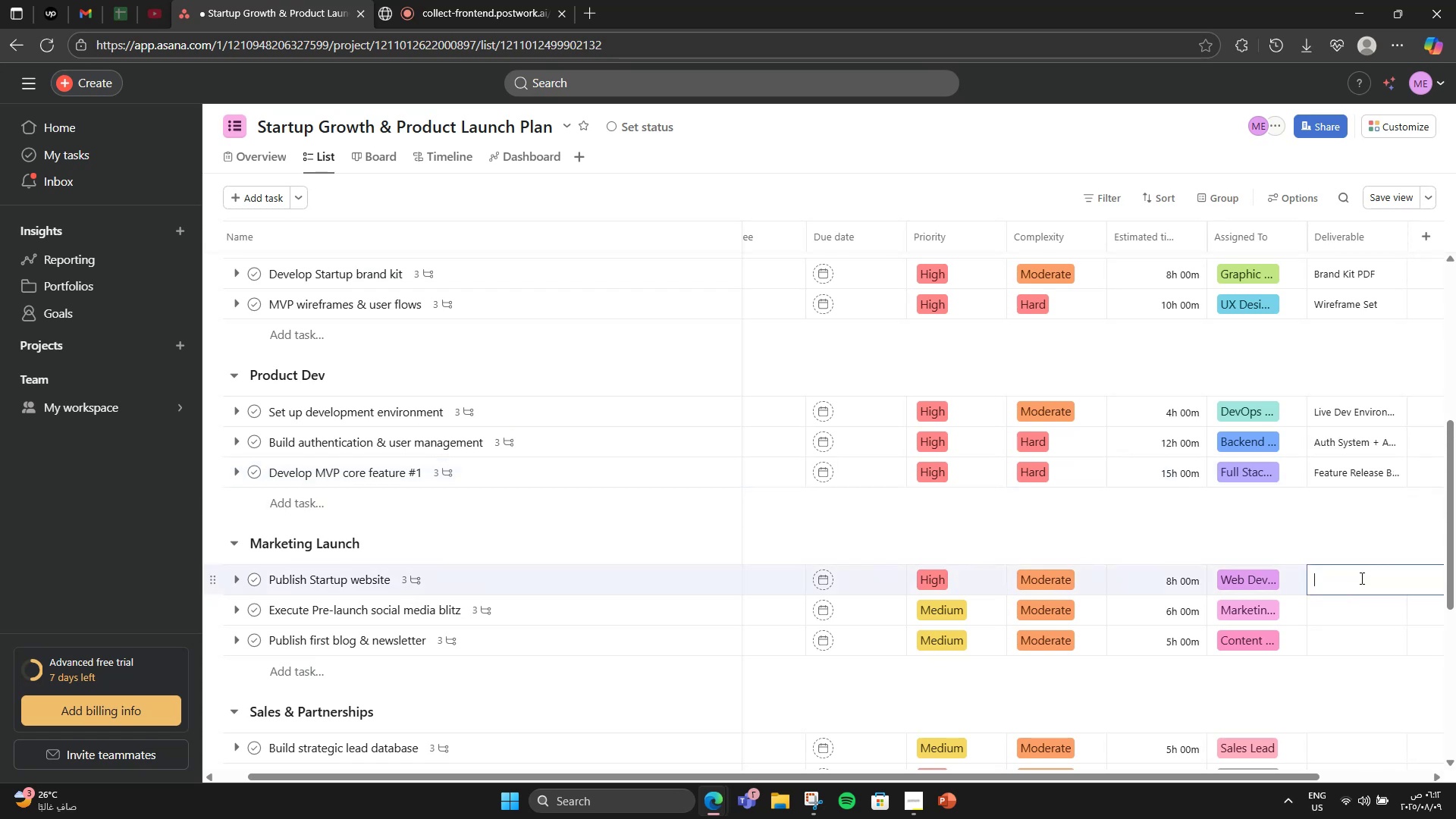 
type(Live Website)
 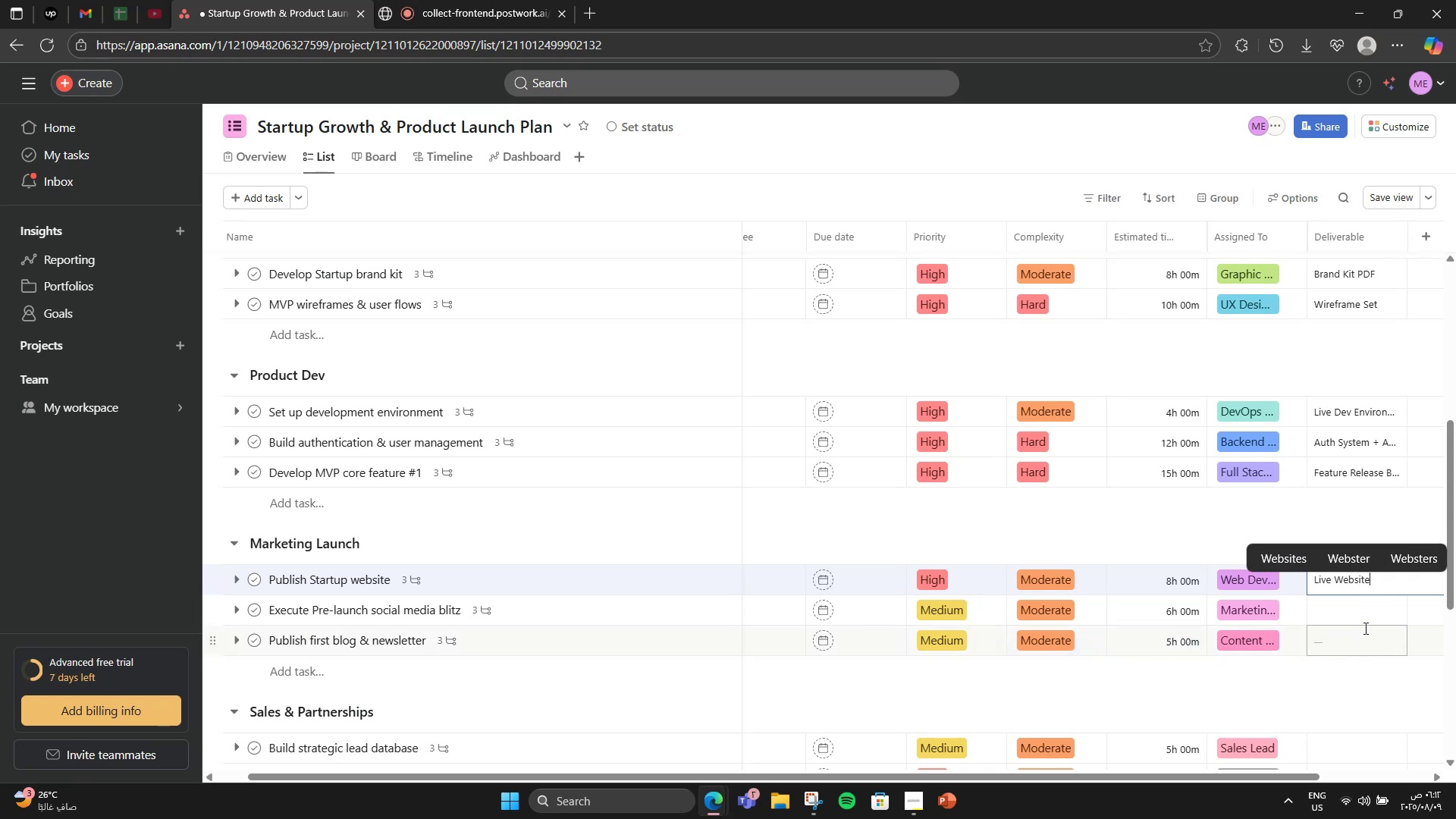 
left_click([1363, 604])
 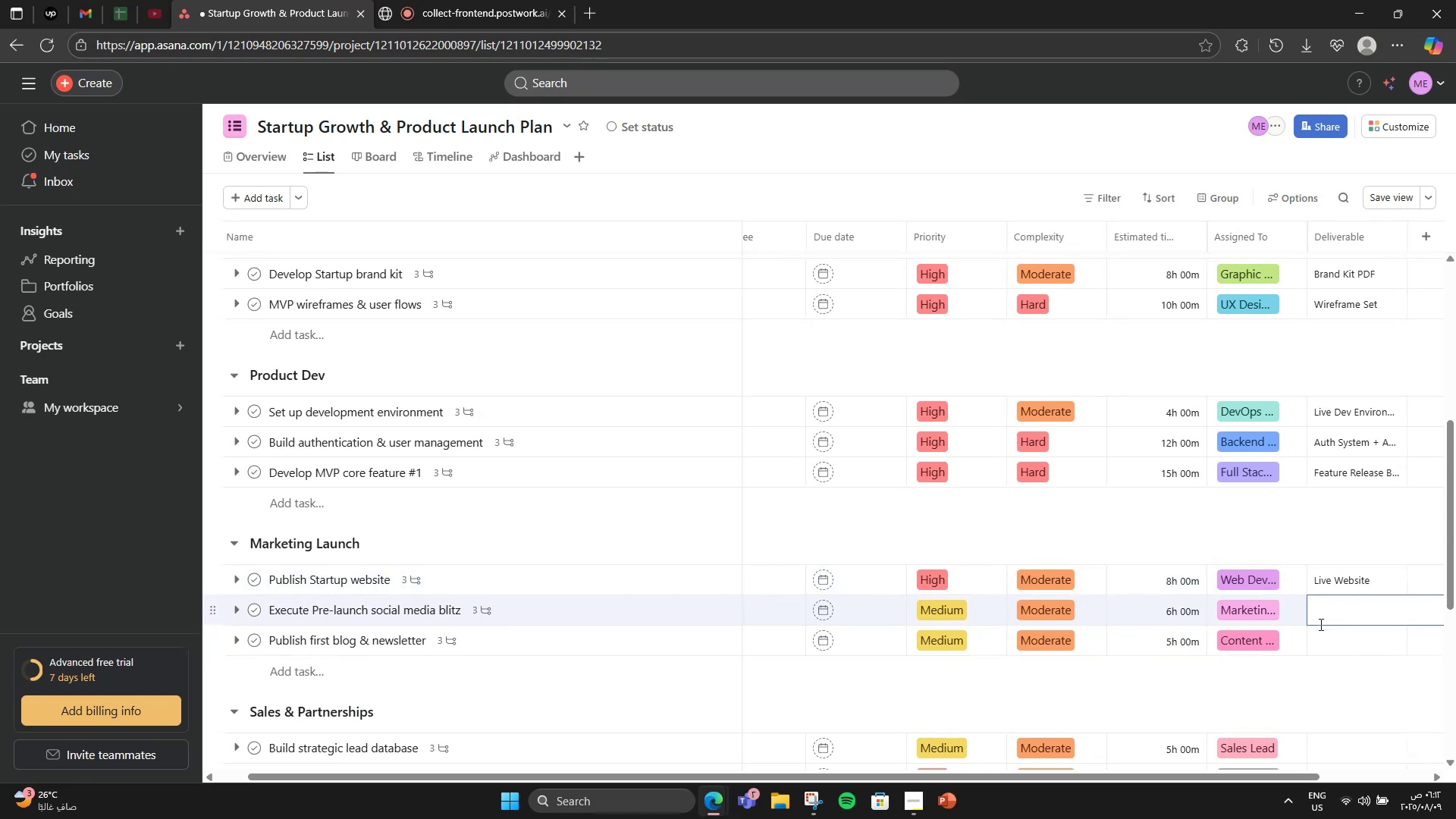 
type(Social Content Calenn)
key(Backspace)
type(der\\\)
key(Backspace)
key(Backspace)
key(Backspace)
key(Backspace)
key(Backspace)
type(ar)
 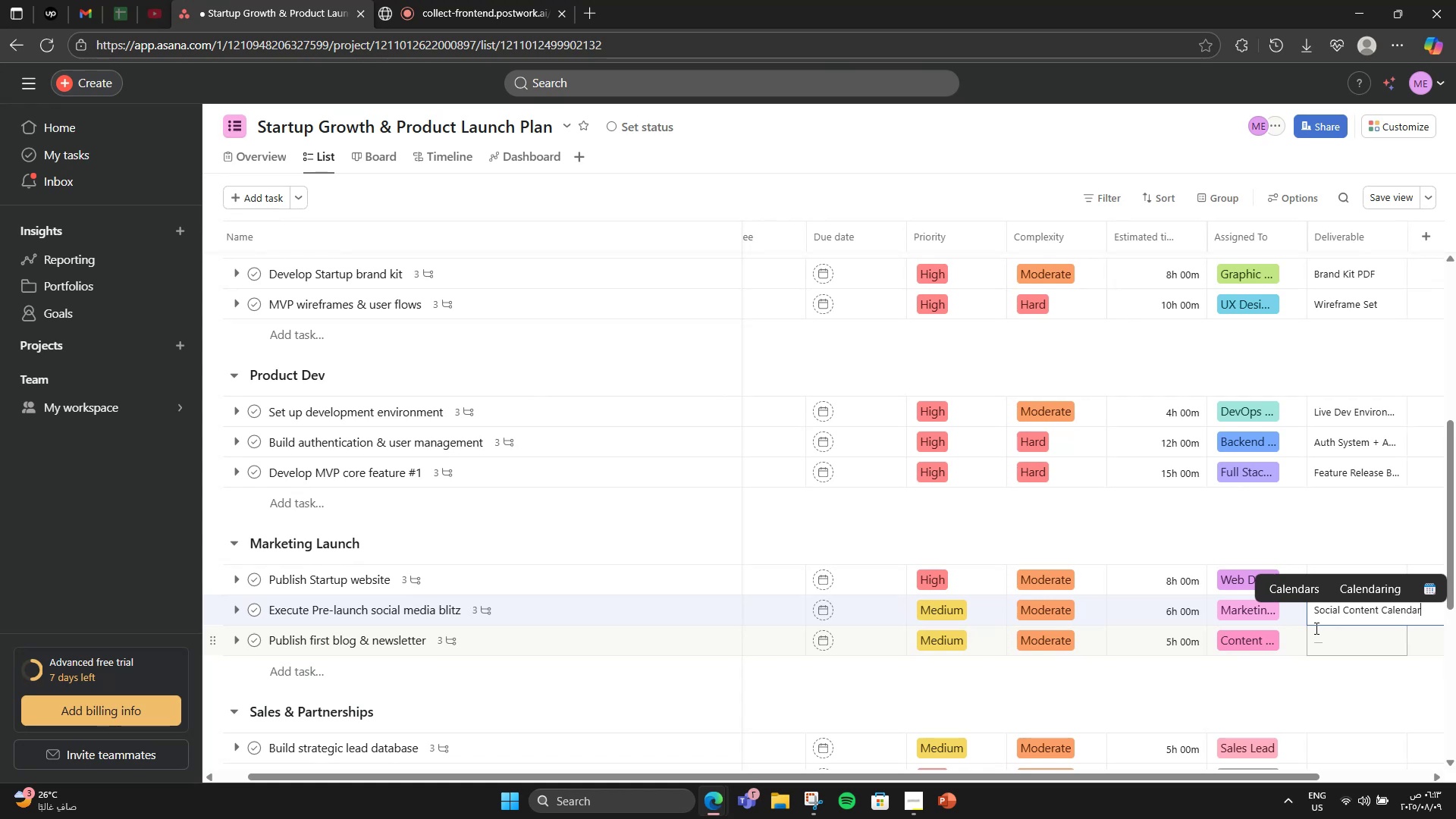 
left_click([1315, 628])
 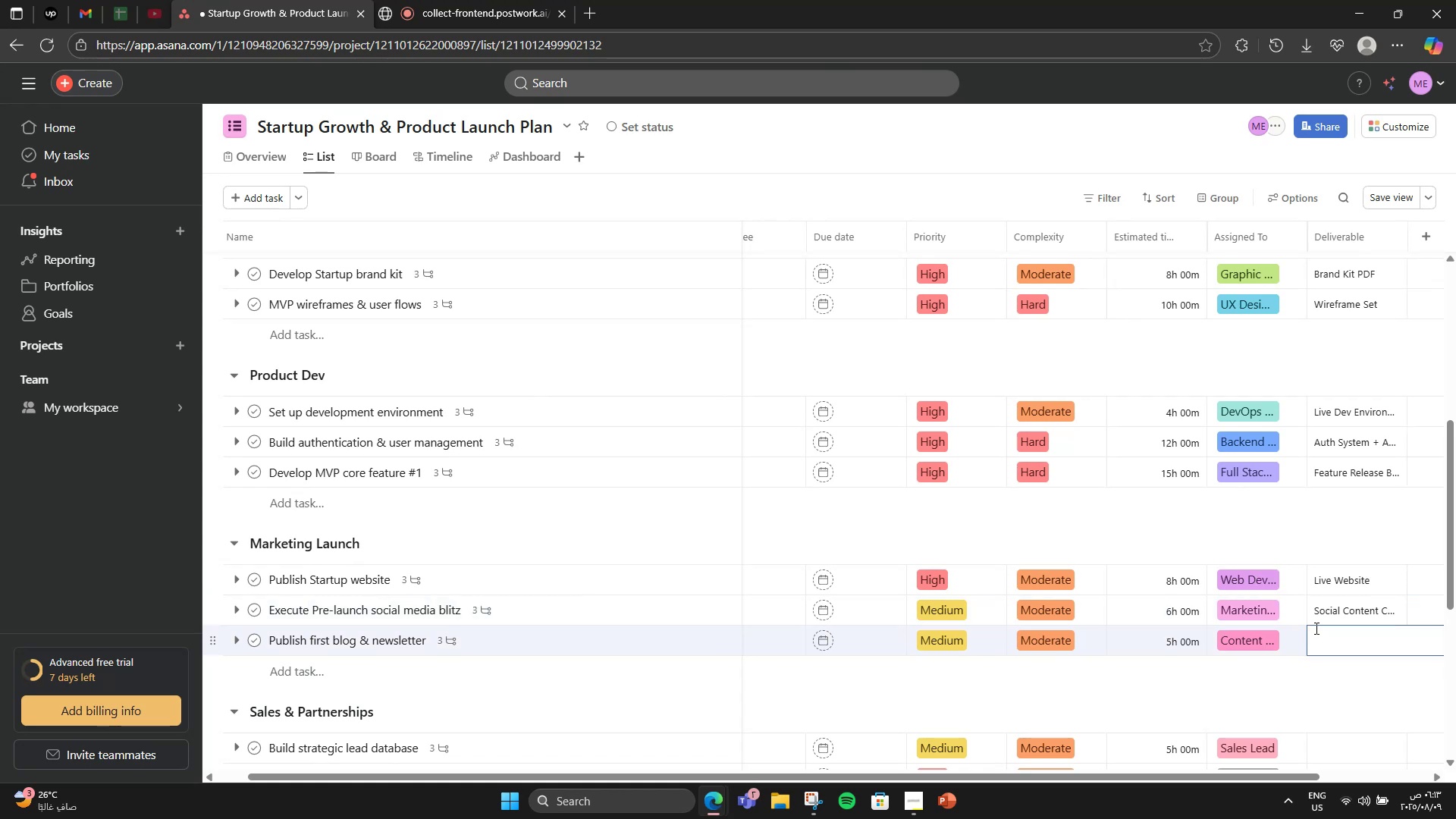 
type(Blog Ae)
key(Backspace)
type(rticle + Email Blasr)
key(Backspace)
type(t)
 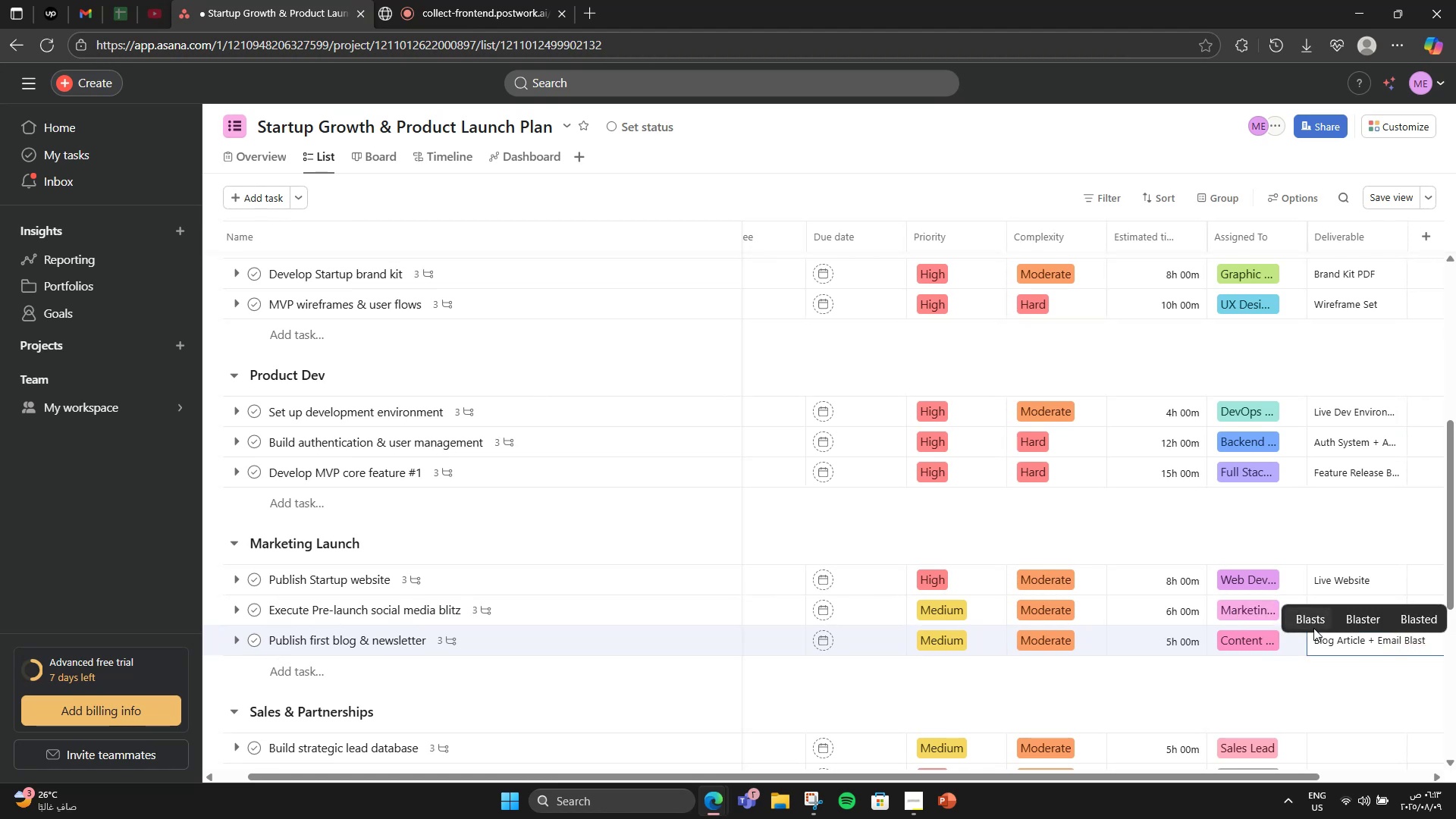 
scroll: coordinate [1263, 742], scroll_direction: down, amount: 2.0
 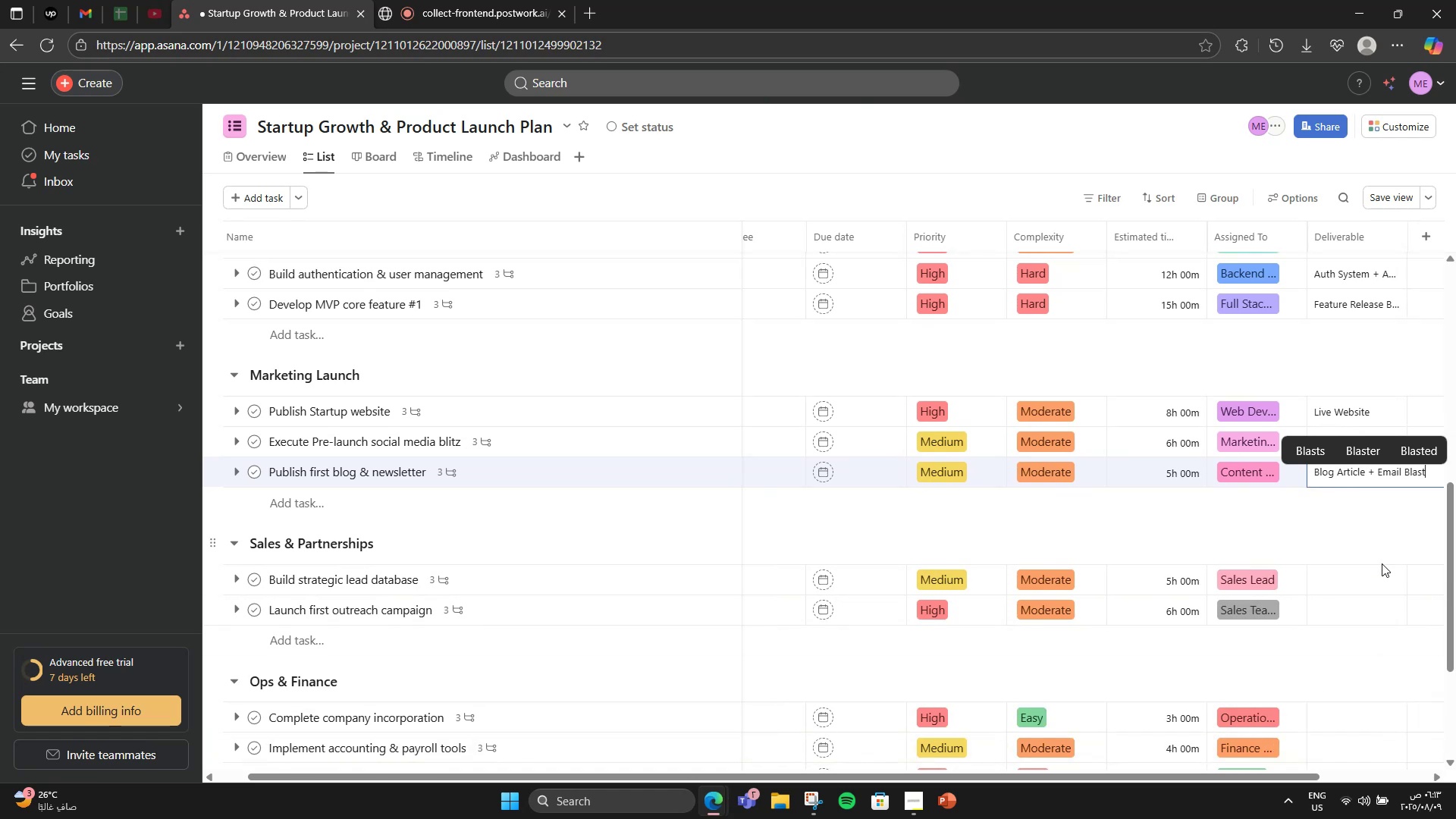 
left_click([1359, 580])
 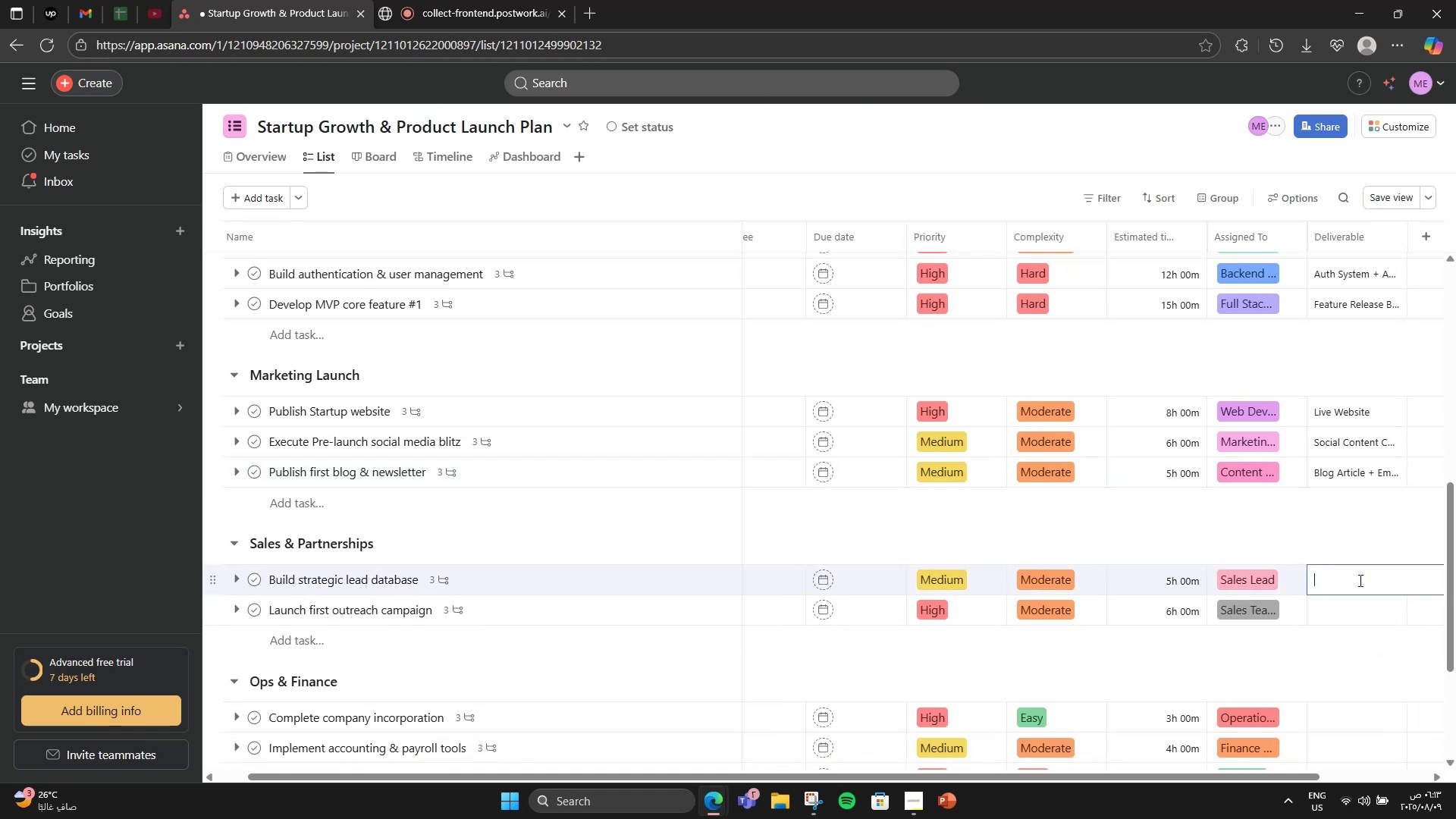 
type(Lead Spreadsheet)
 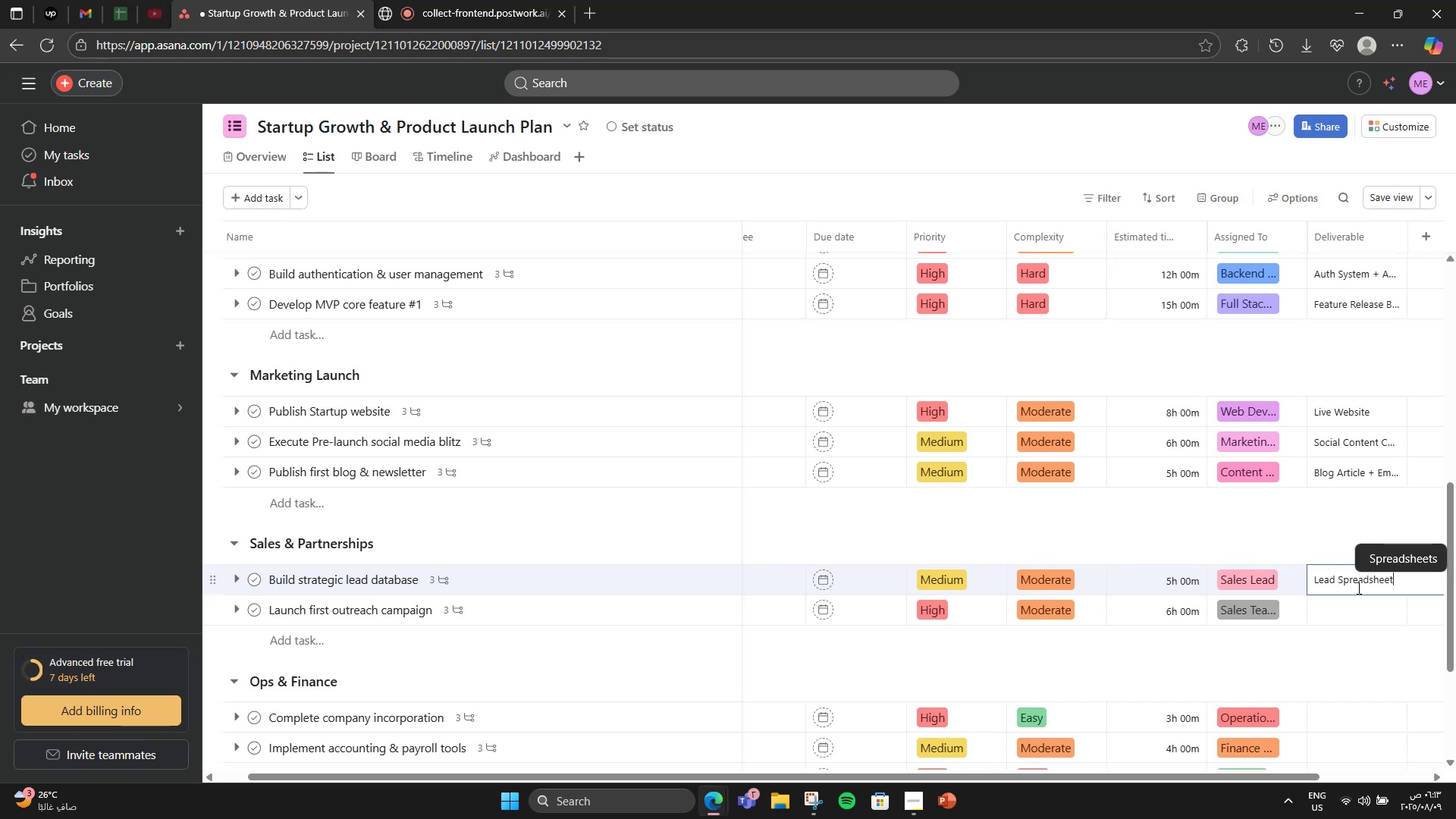 
left_click([1341, 597])
 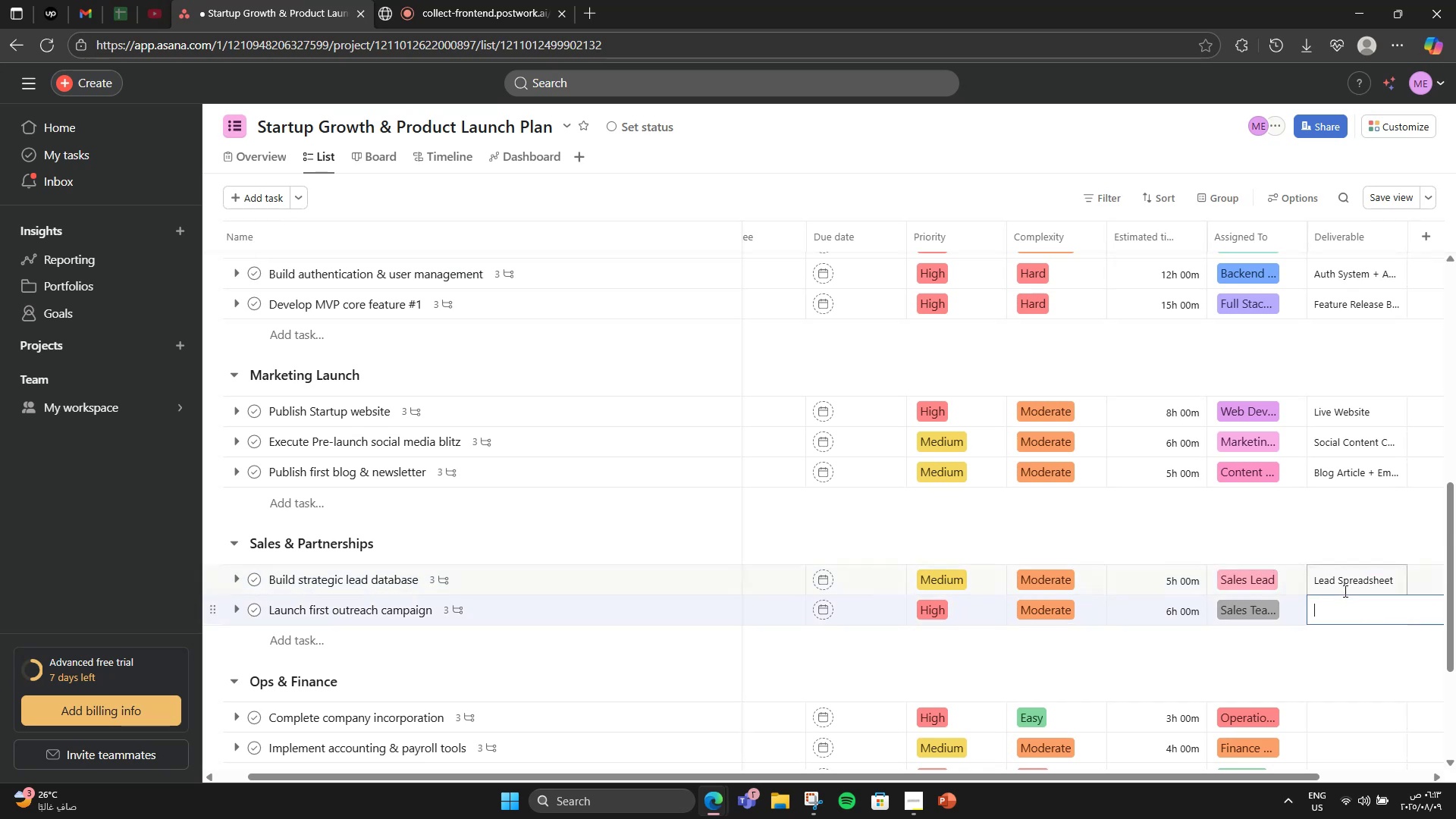 
scroll: coordinate [1345, 591], scroll_direction: down, amount: 1.0
 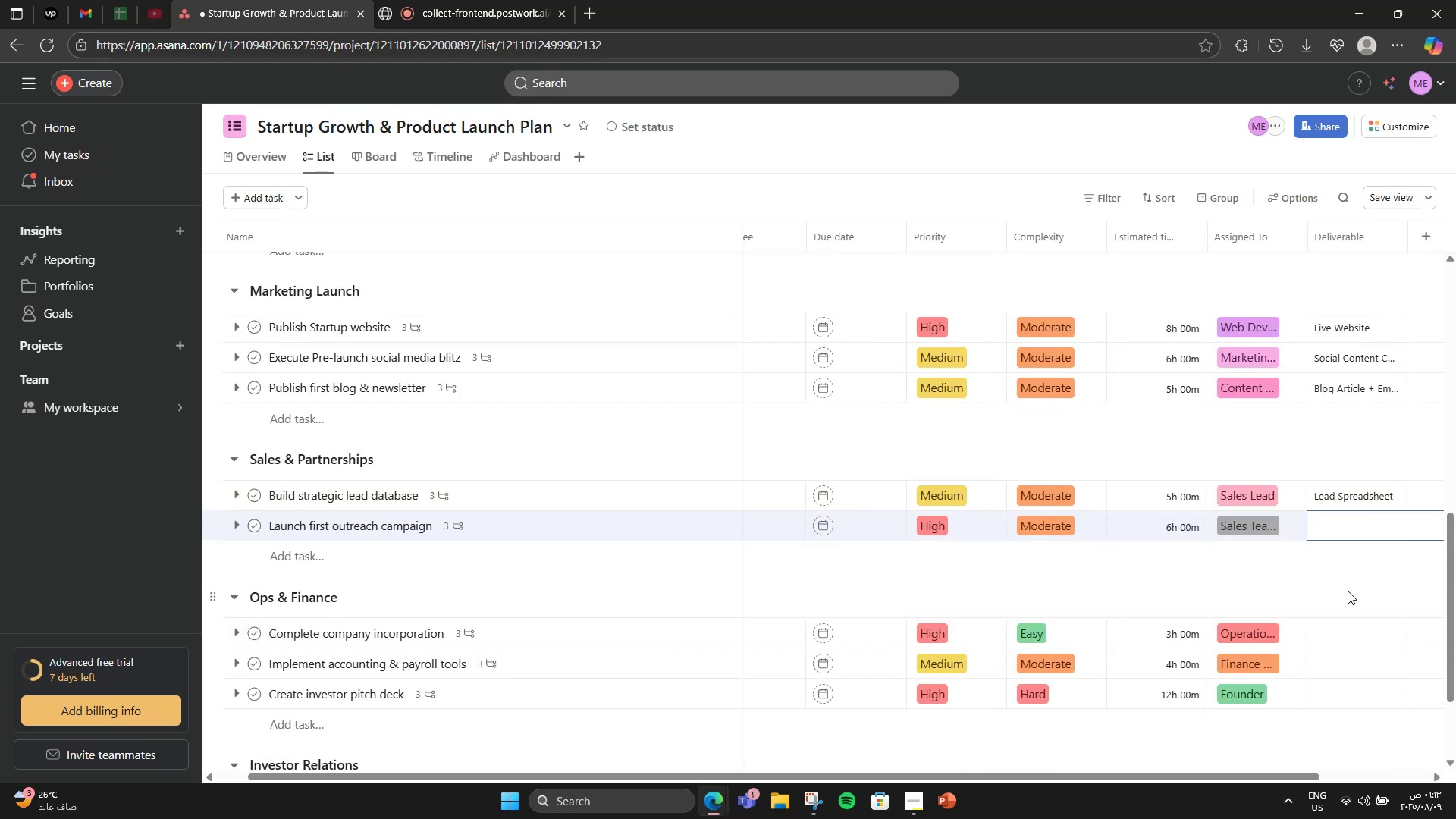 
type(Outreach Report)
 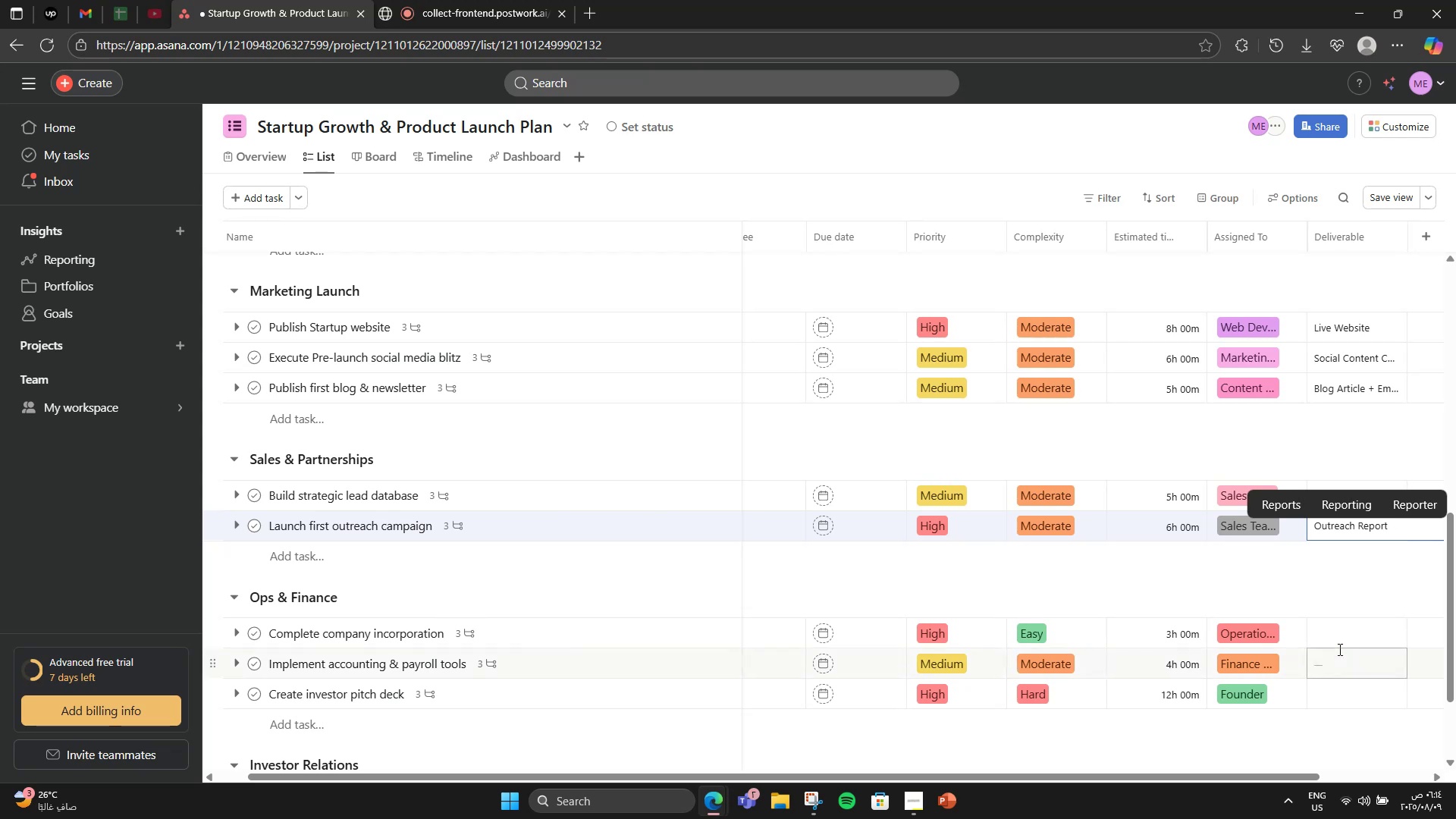 
left_click([1331, 626])
 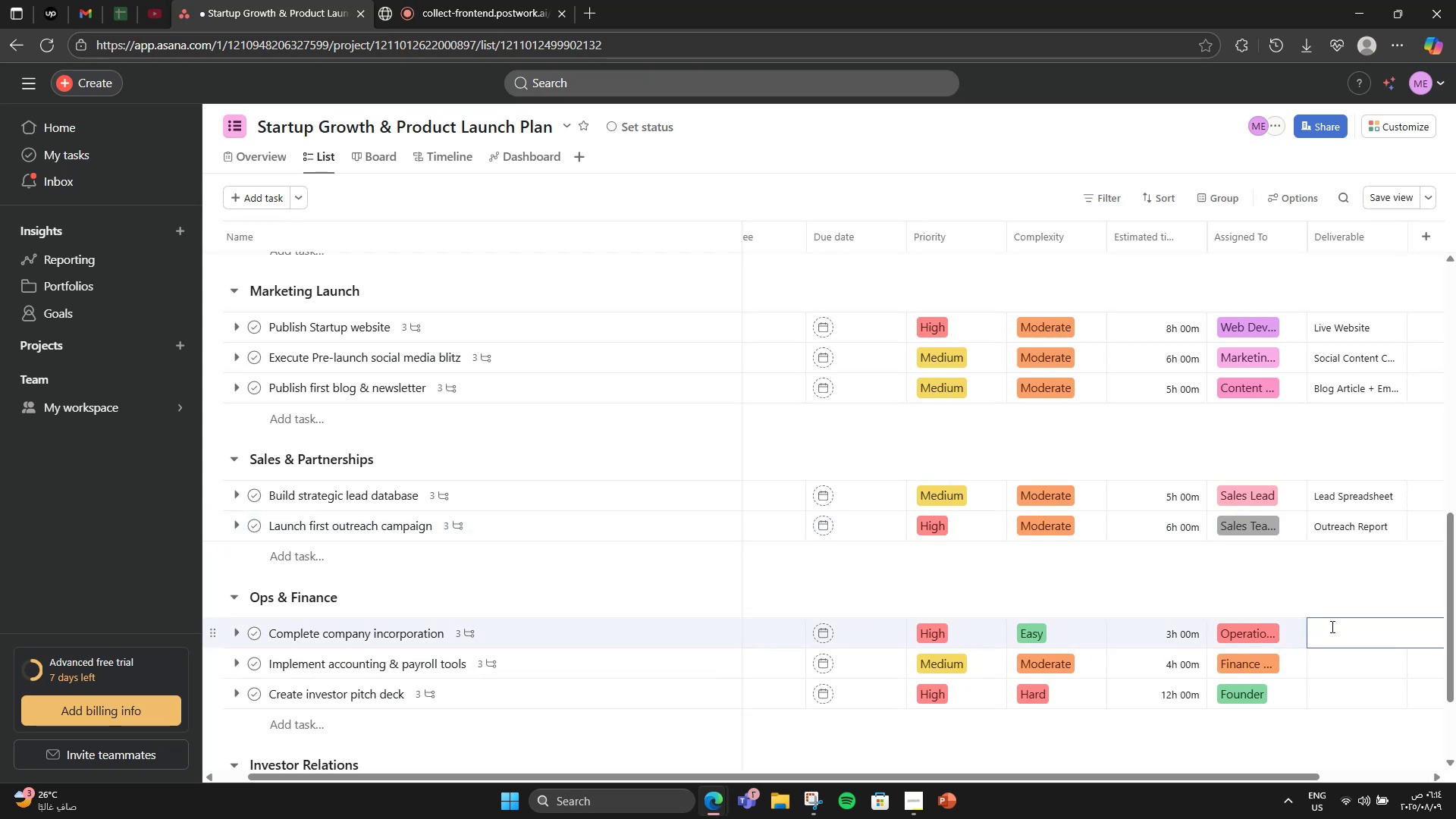 
type(Incor)
 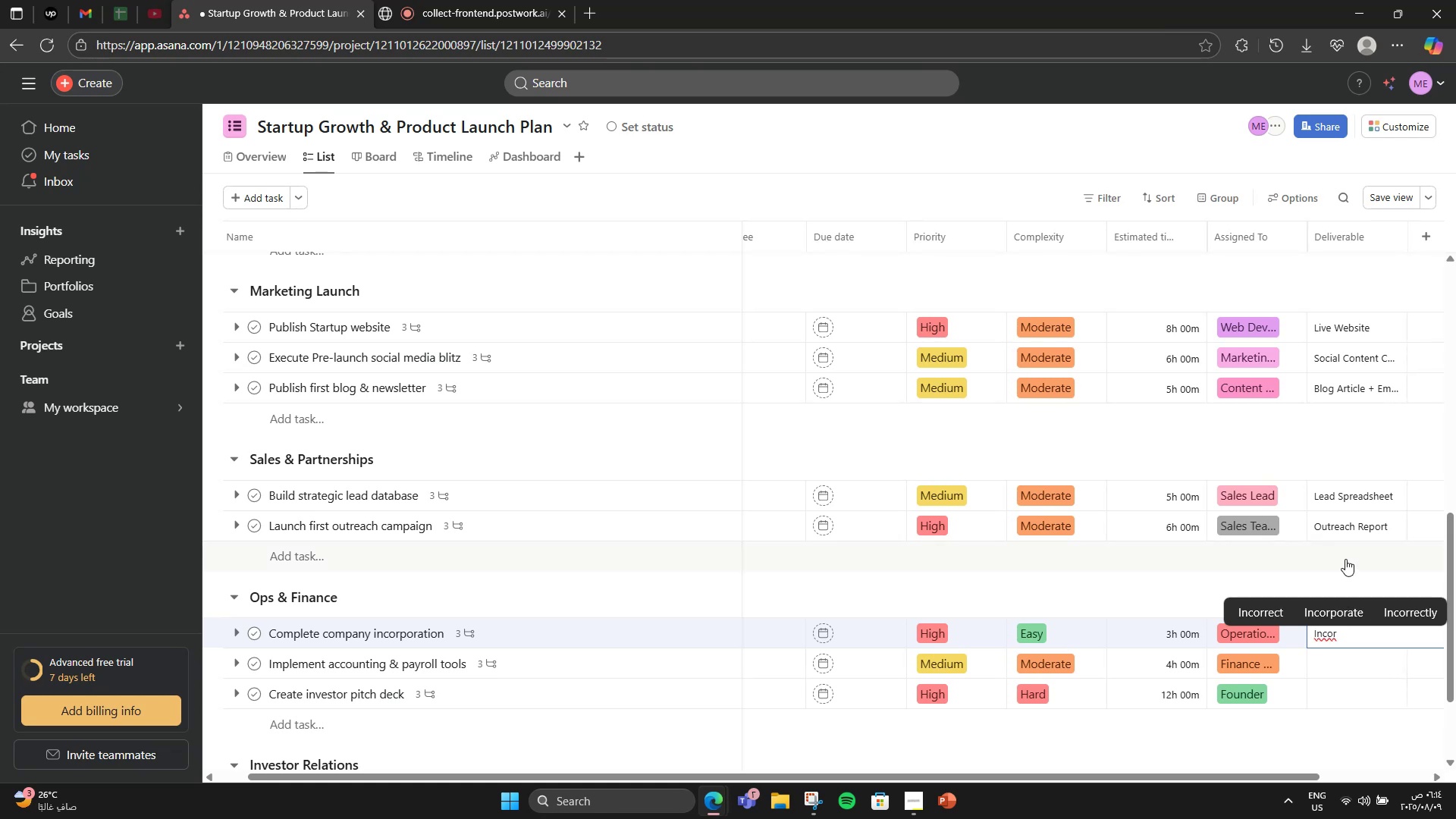 
wait(5.54)
 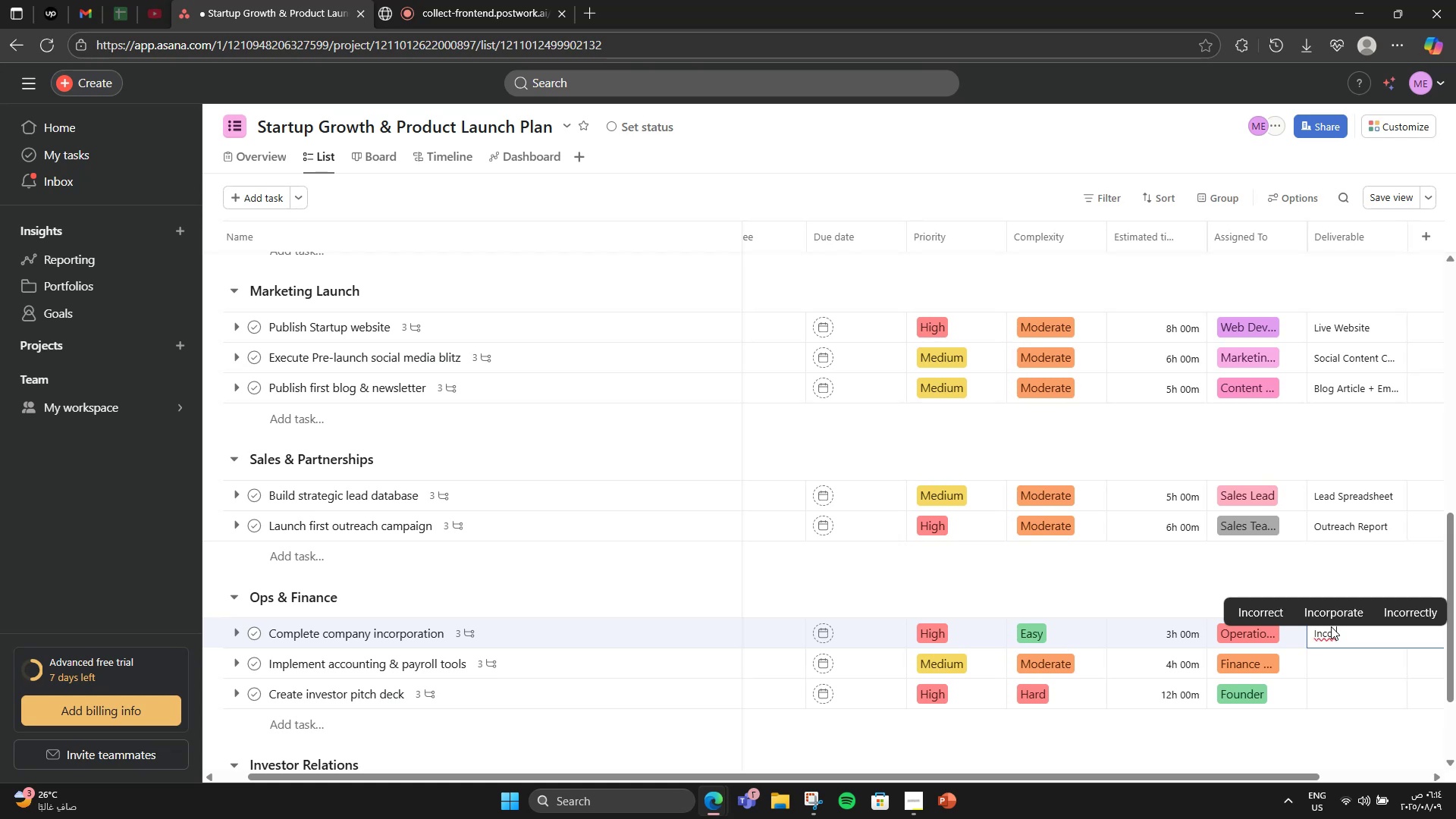 
type(o)
key(Backspace)
type(portion)
key(Backspace)
key(Backspace)
key(Backspace)
key(Backspace)
type(ation Cer)
 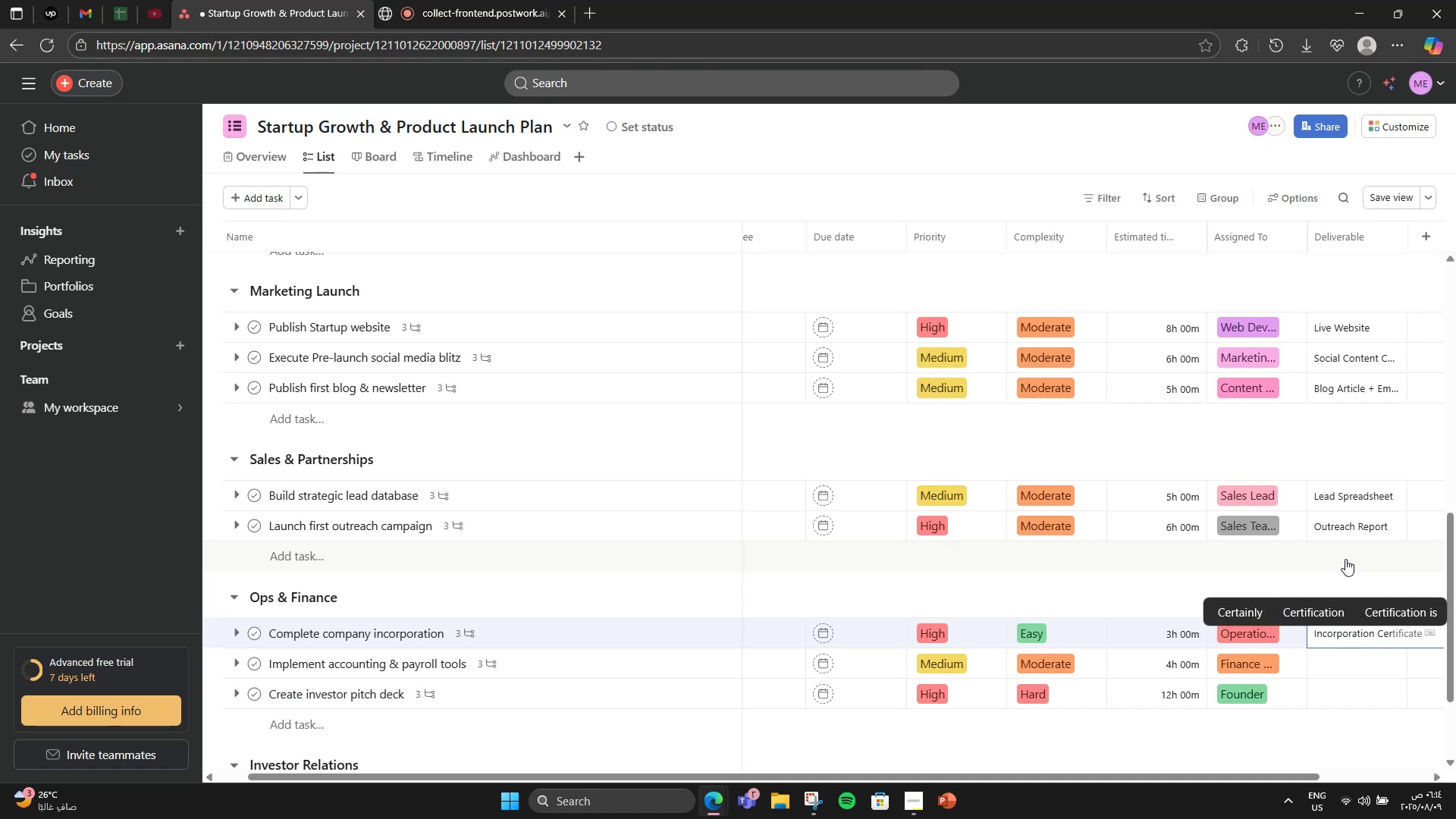 
key(ArrowRight)
 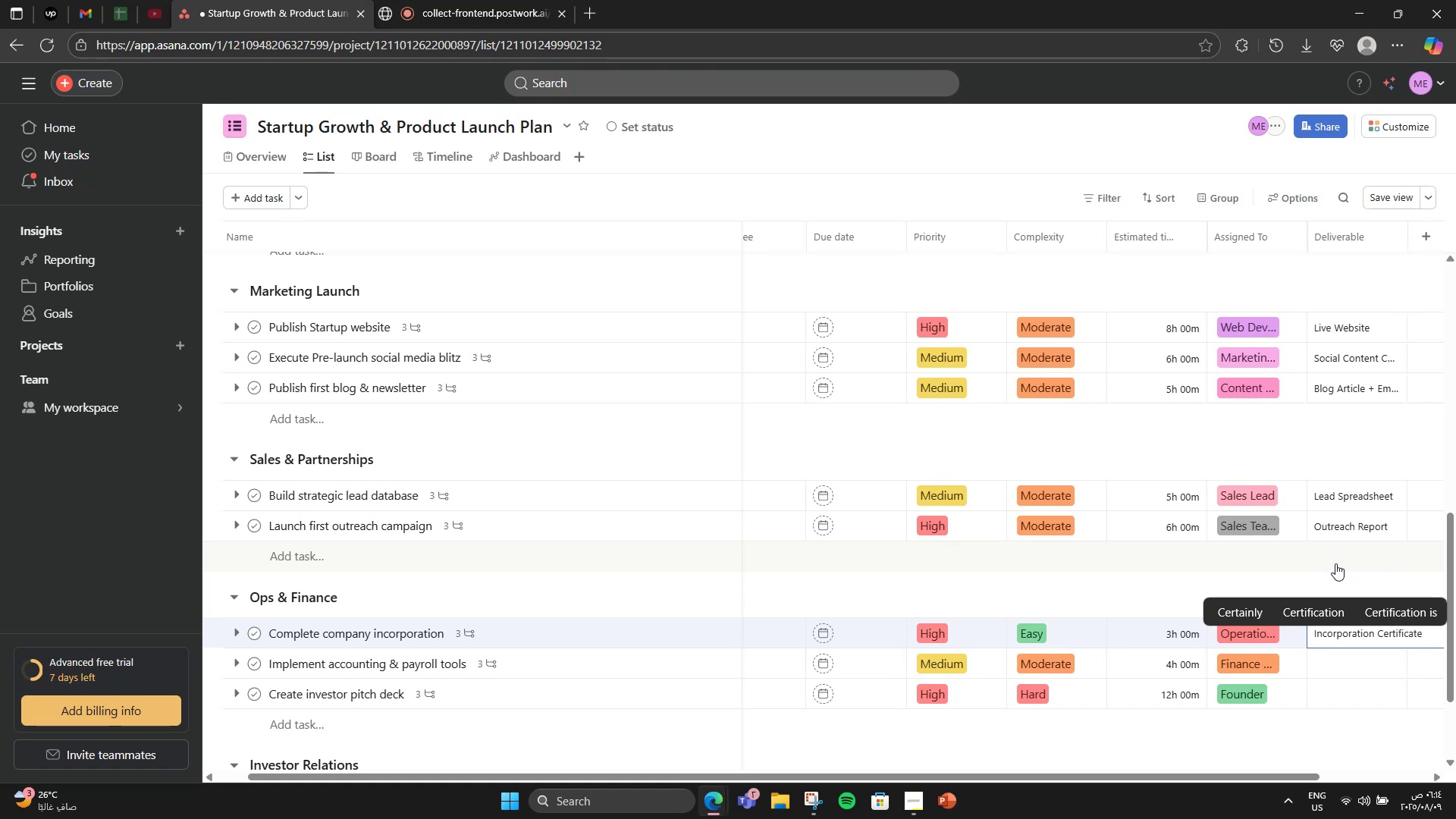 
left_click([1334, 660])
 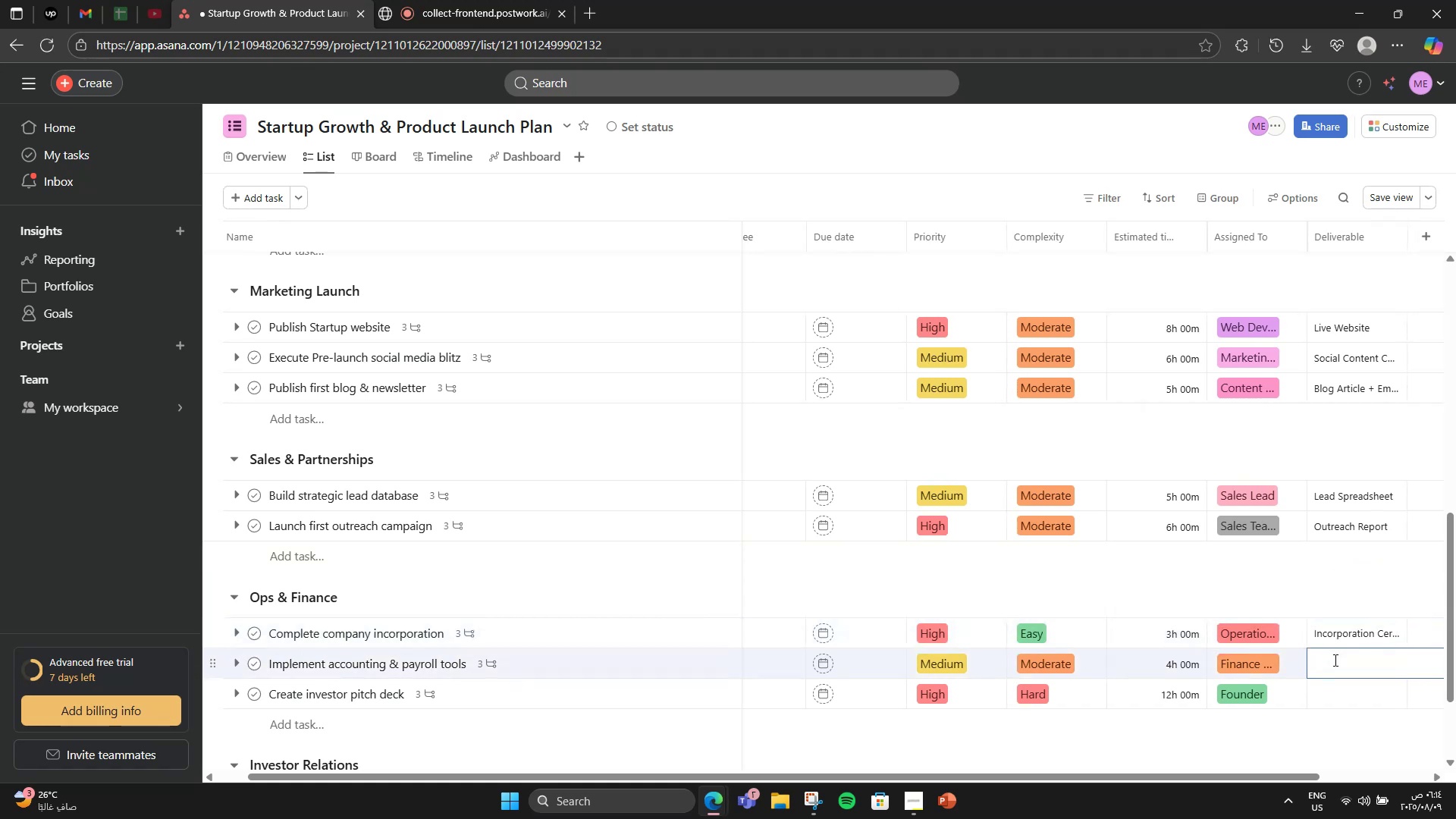 
type(Accounting R)
key(Backspace)
type(Toll)
key(Backspace)
key(Backspace)
type(ol A)
key(Backspace)
type(Setup)
 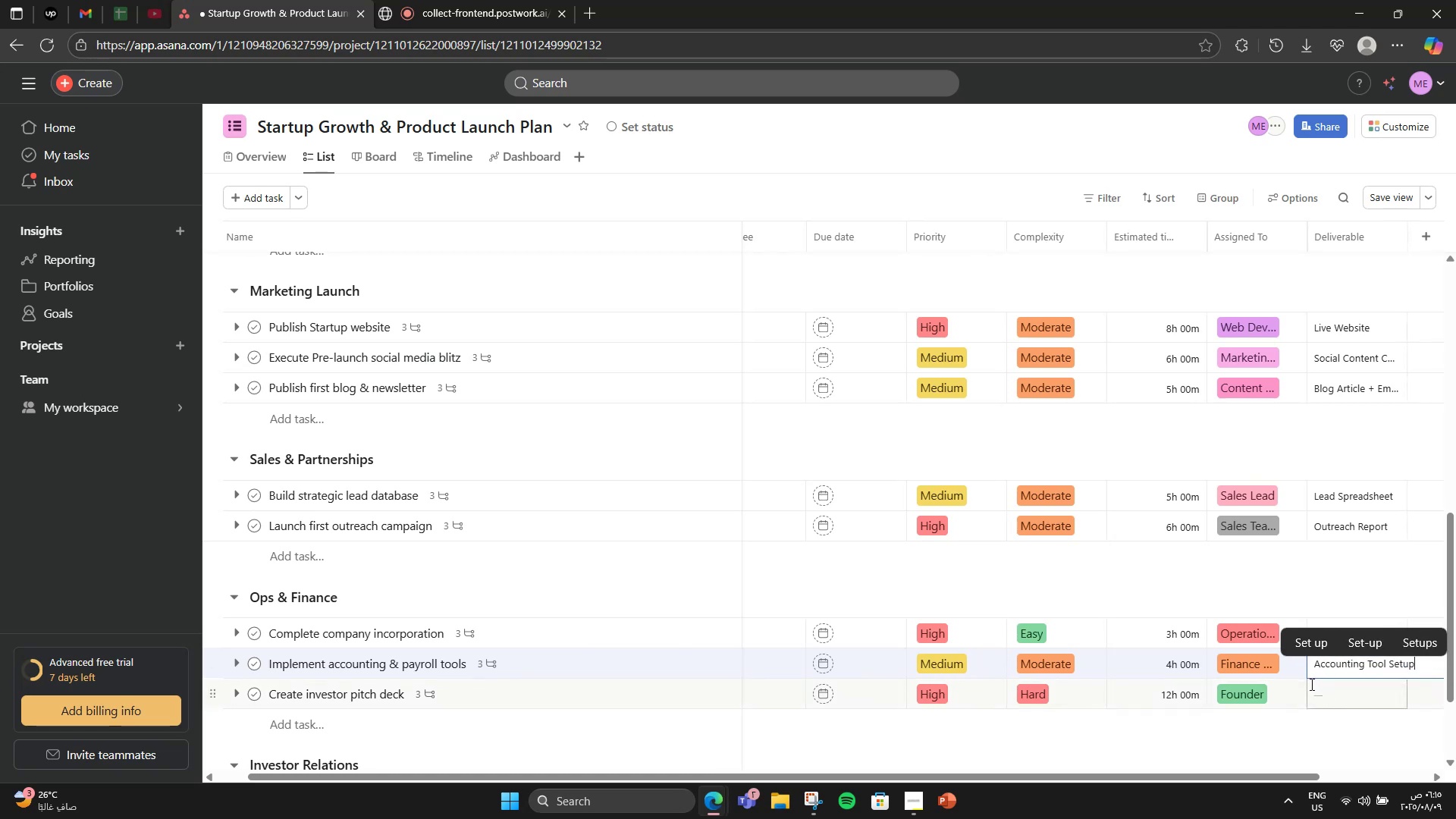 
left_click([1321, 700])
 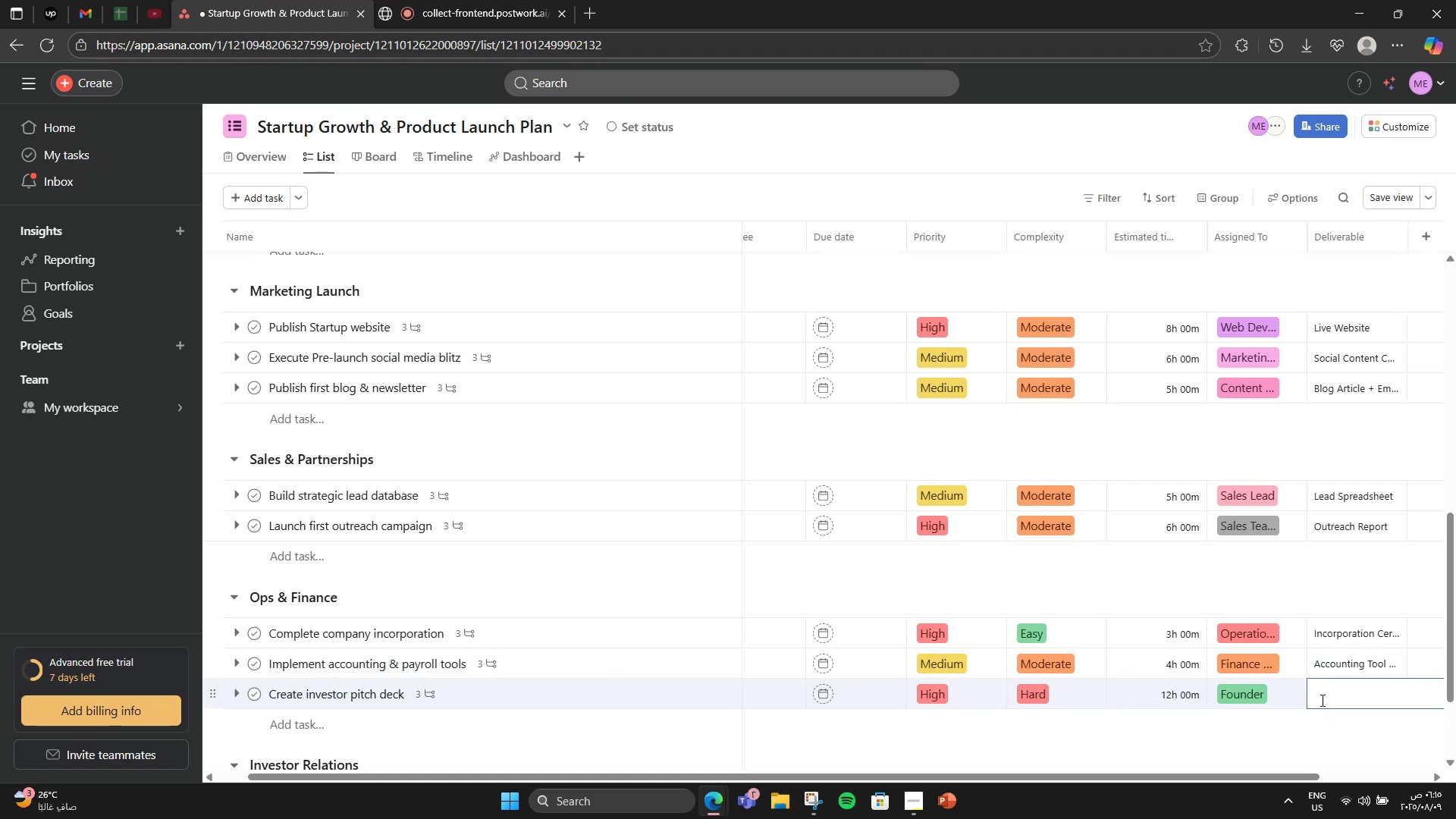 
type(Investor Deck)
 